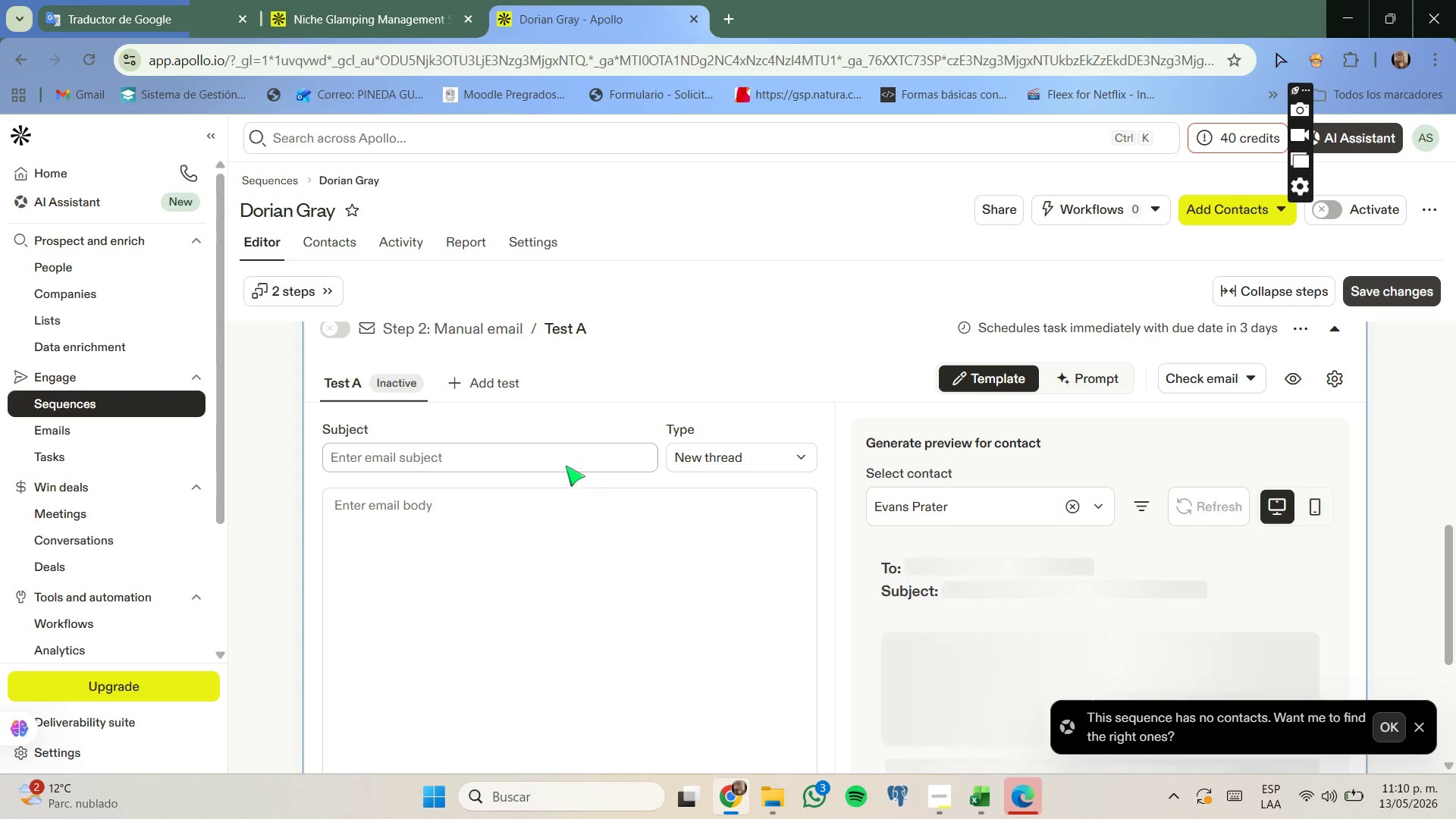 
left_click([572, 457])
 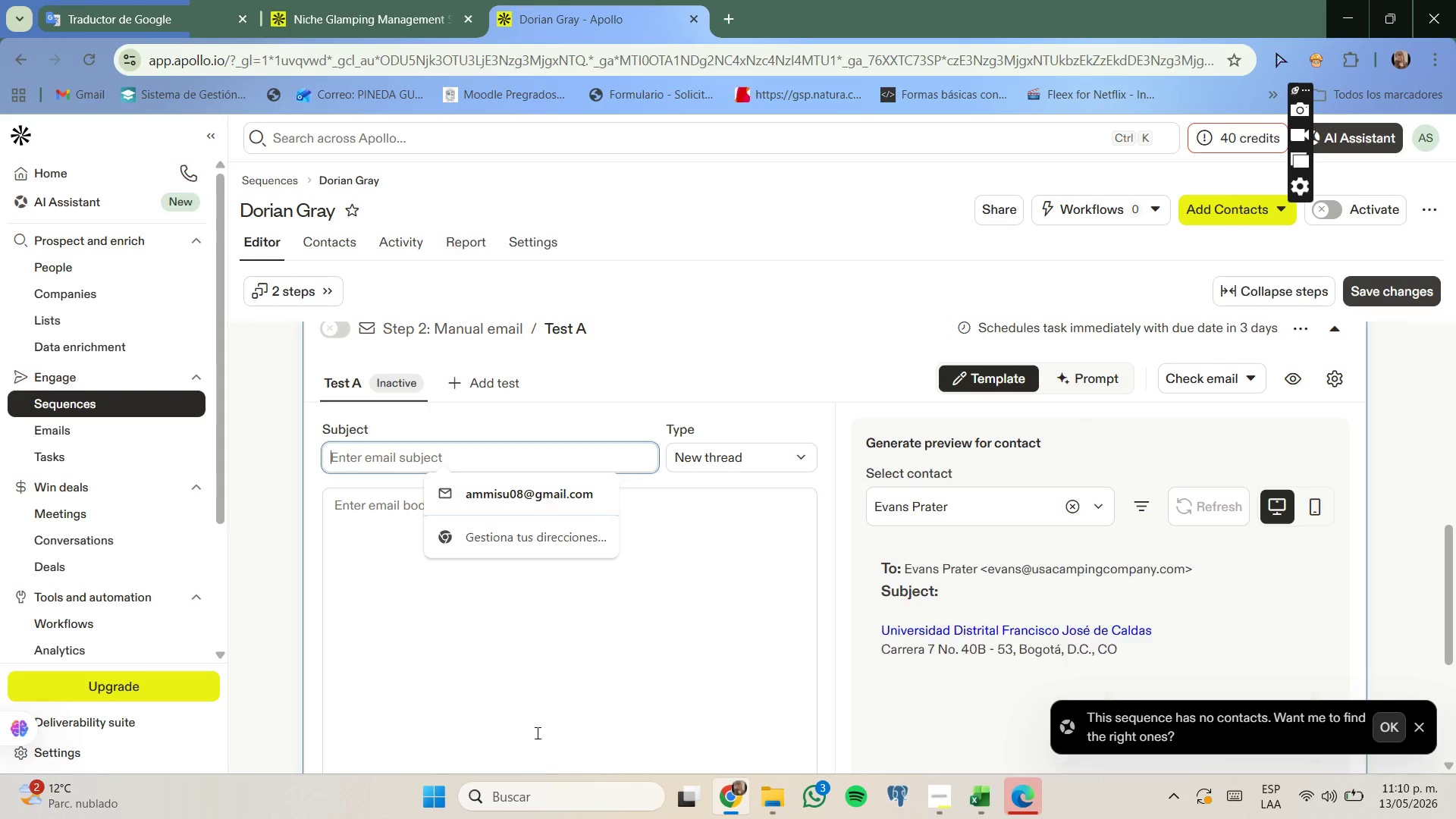 
type(A quick idea for increasinf)
key(Backspace)
type(g booking at '')
 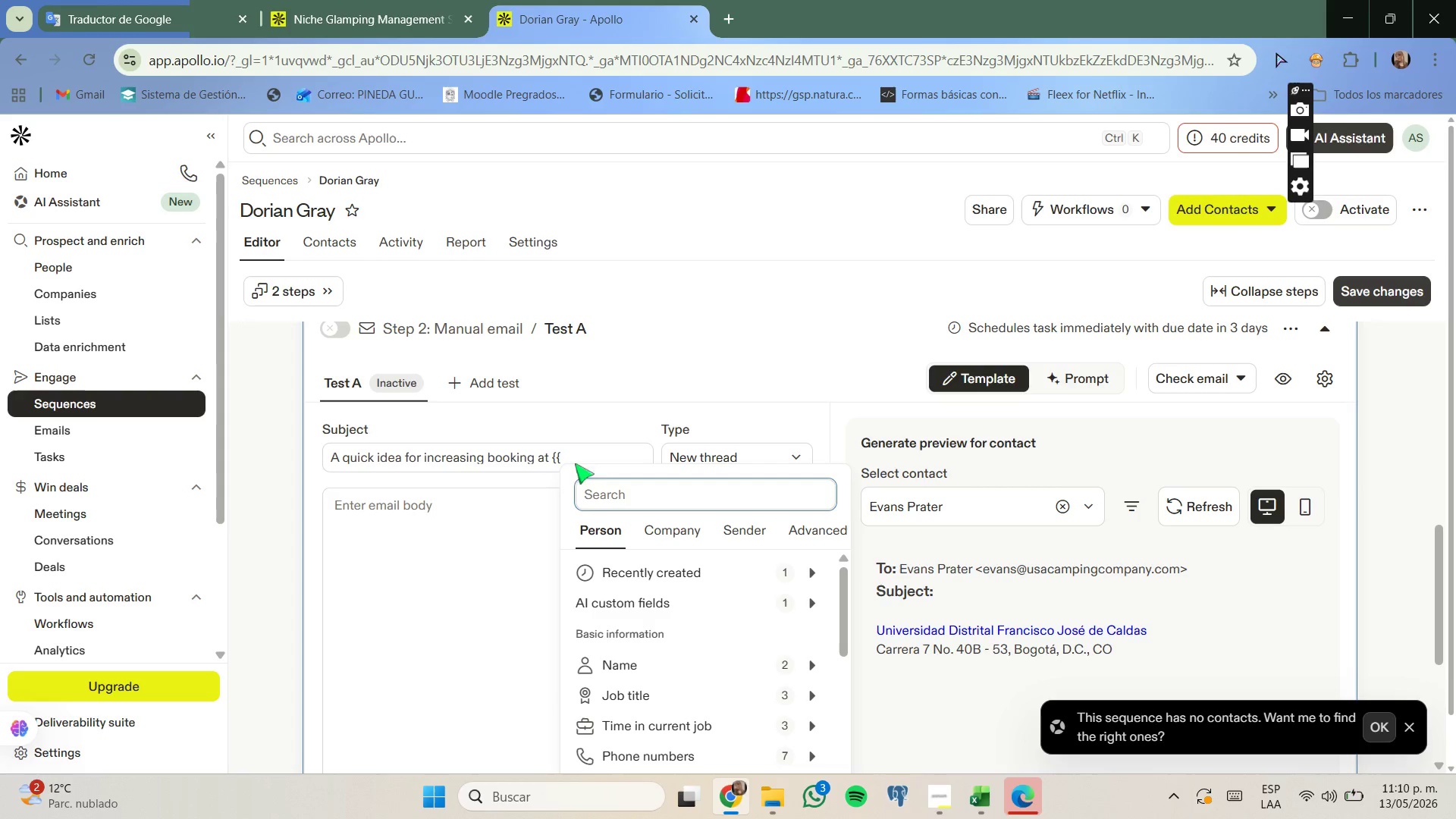 
left_click([580, 459])
 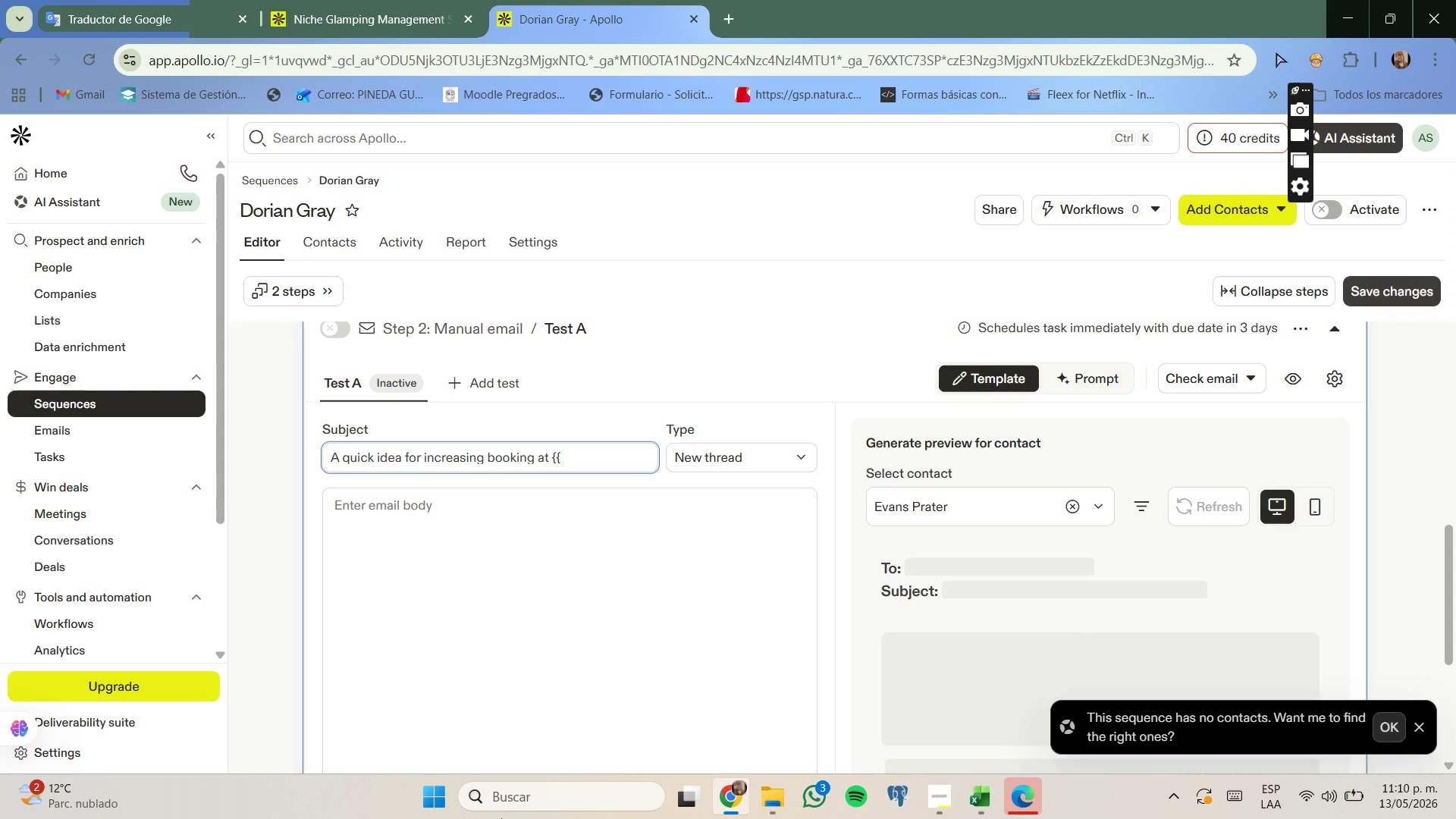 
type(company )
key(Backspace)
type(_name=)
key(Backspace)
 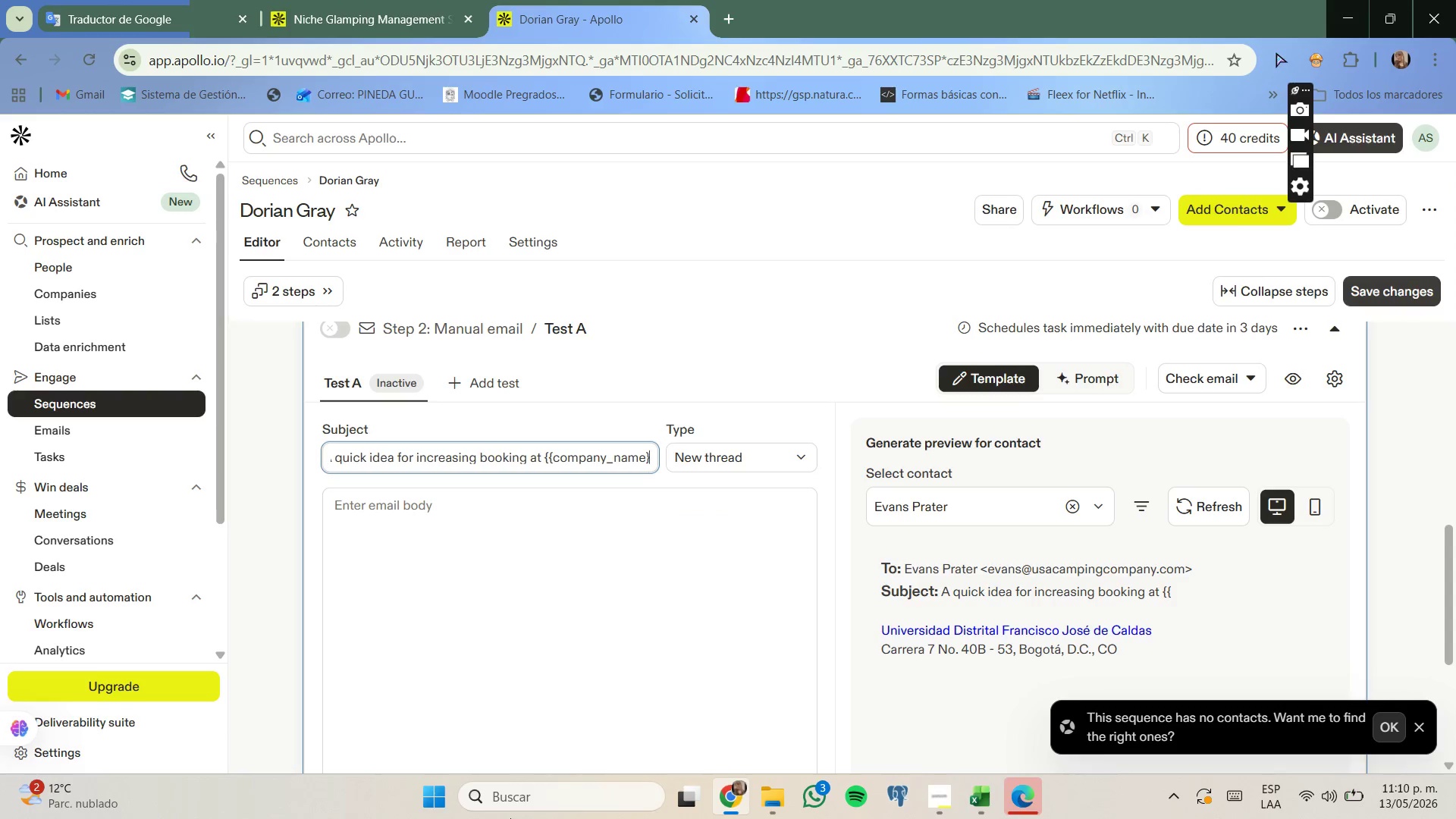 
key(Slash)
 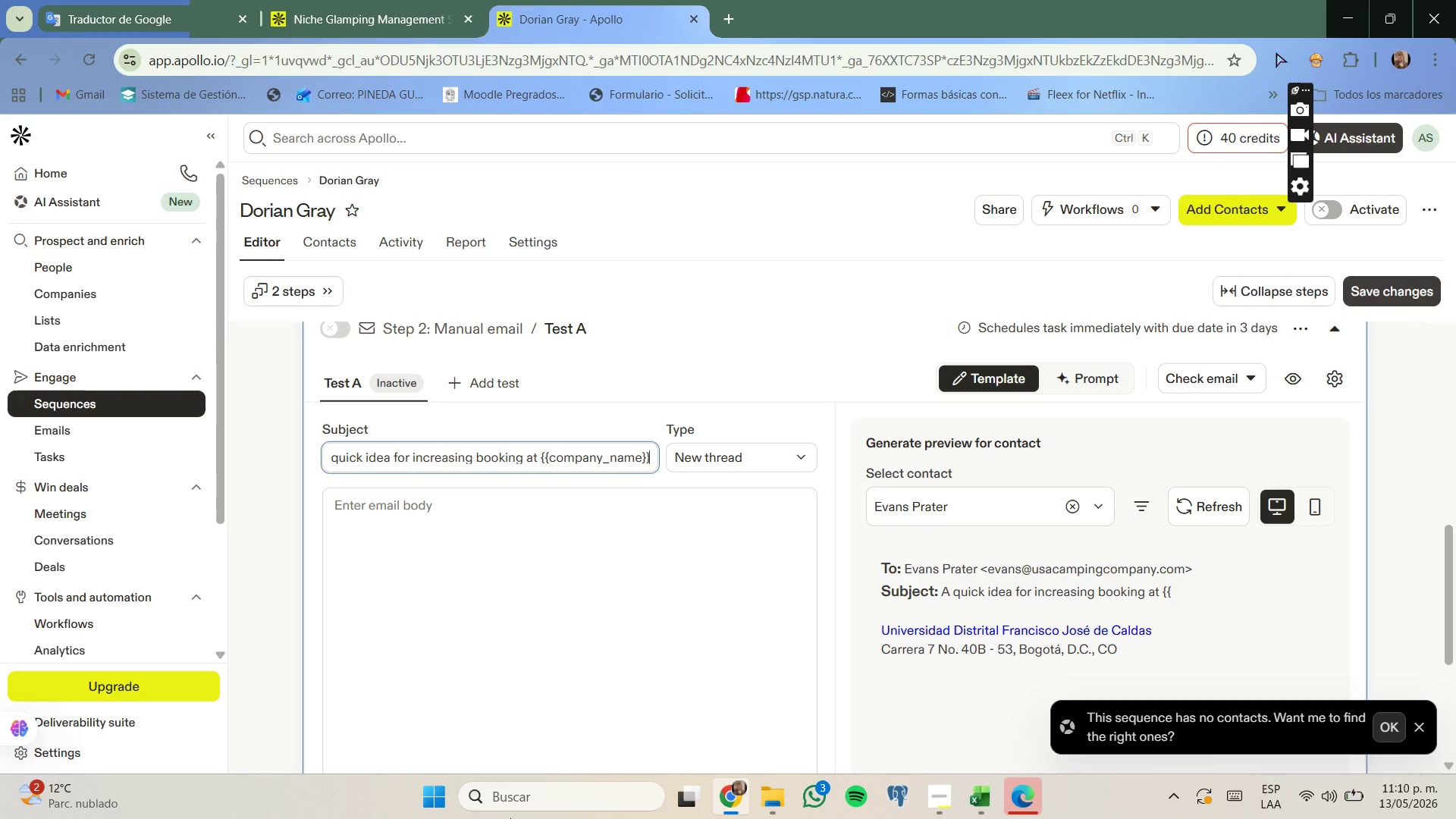 
key(Slash)
 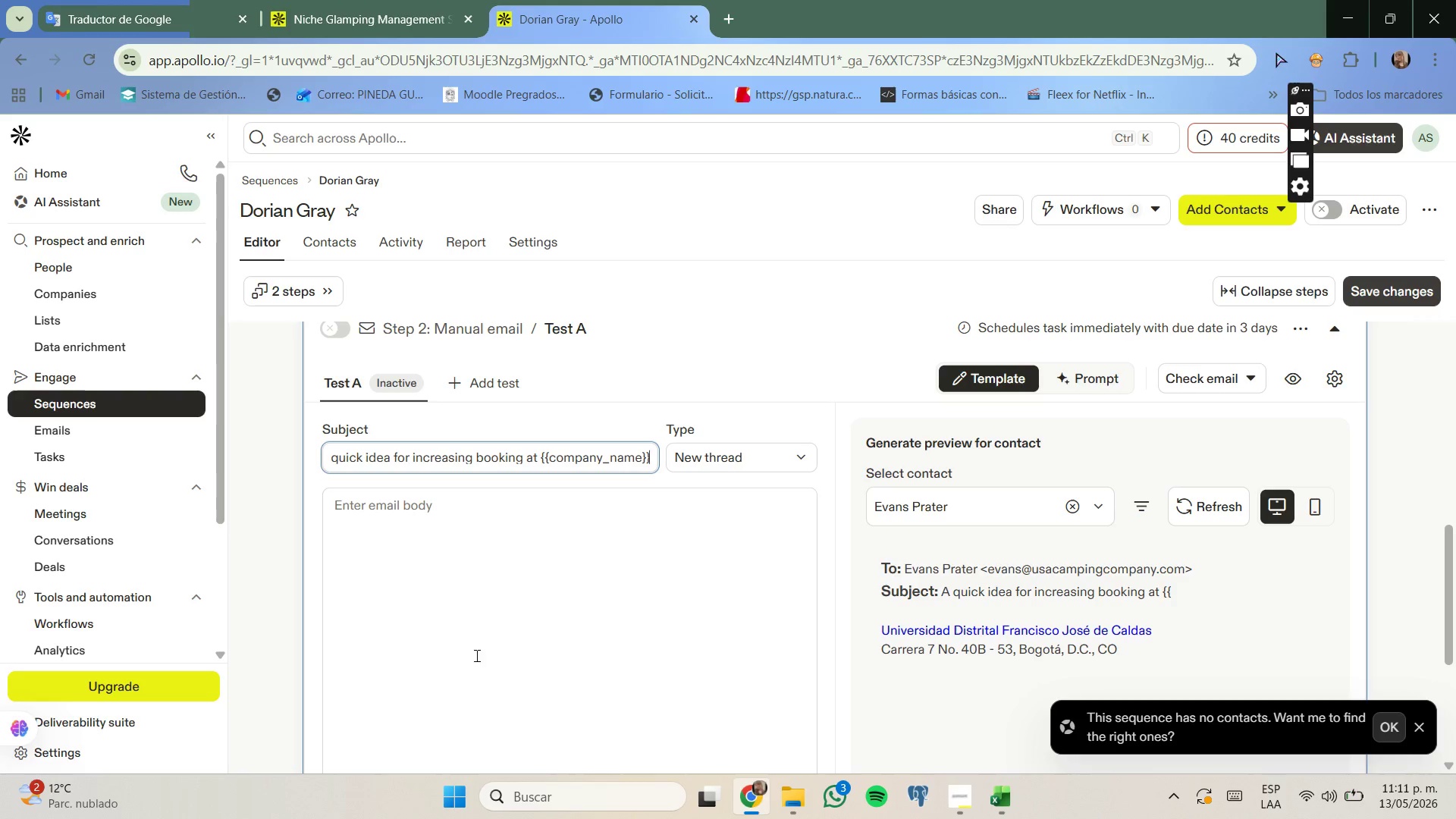 
left_click([516, 542])
 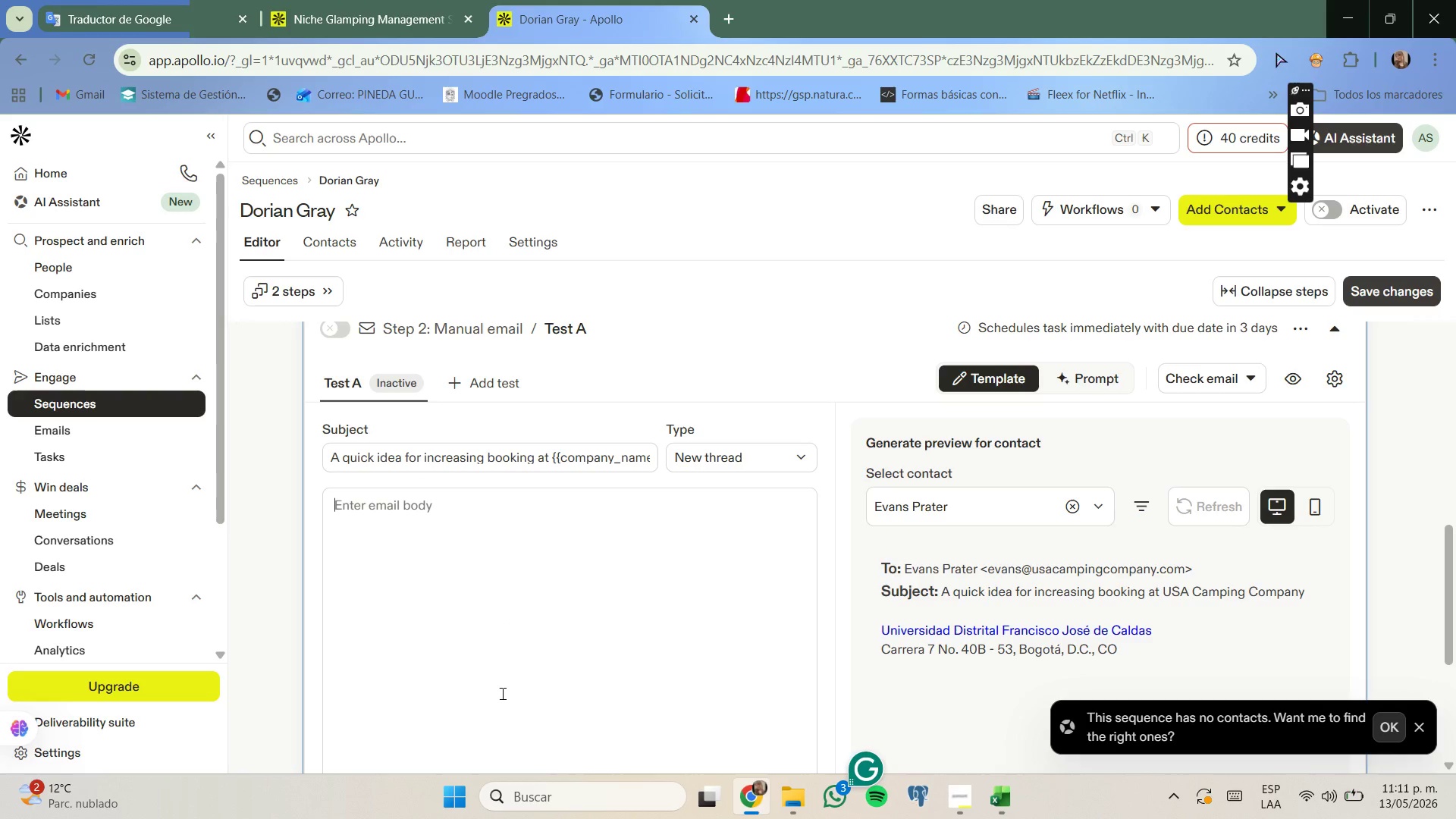 
wait(7.92)
 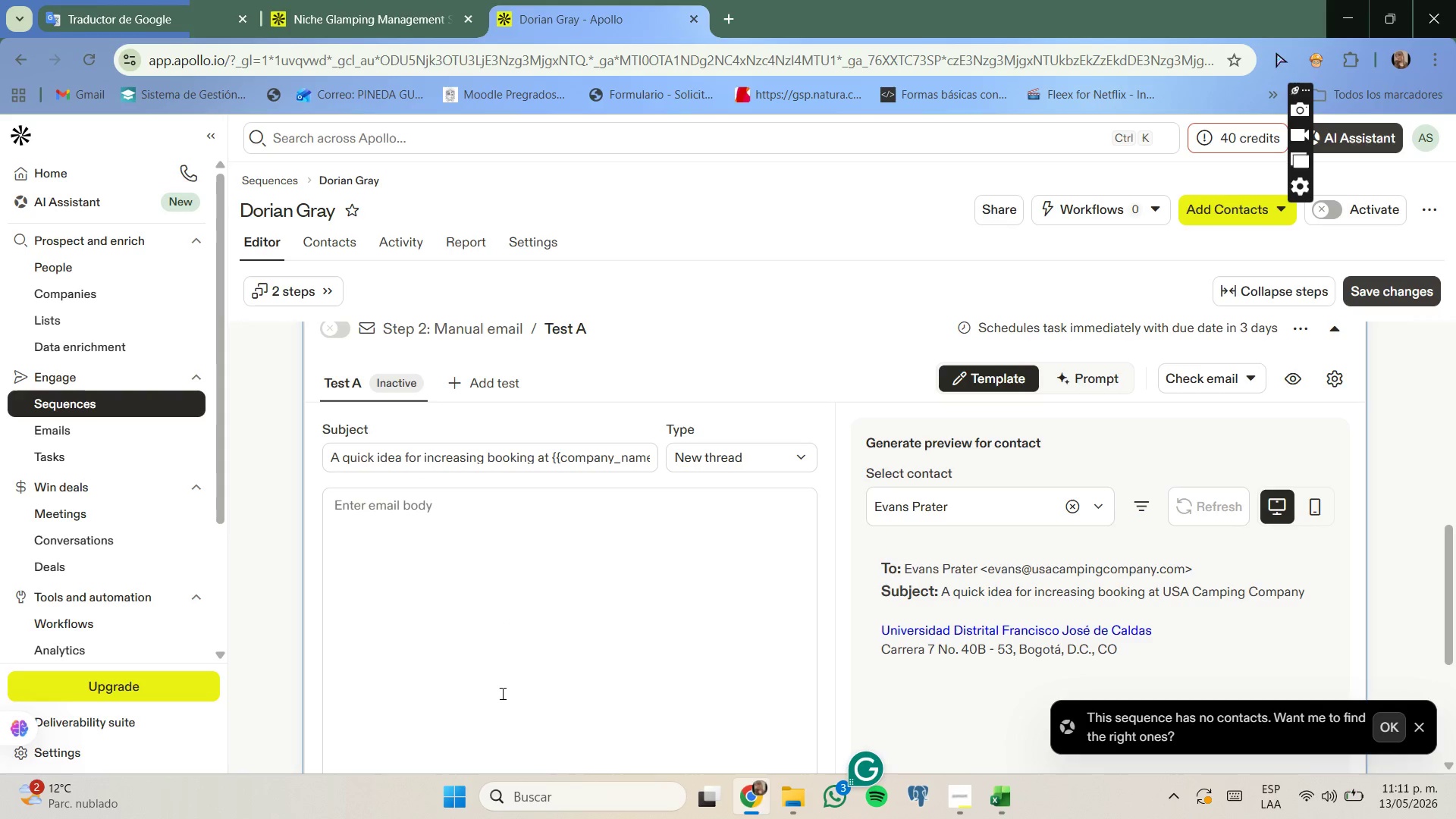 
left_click([509, 645])
 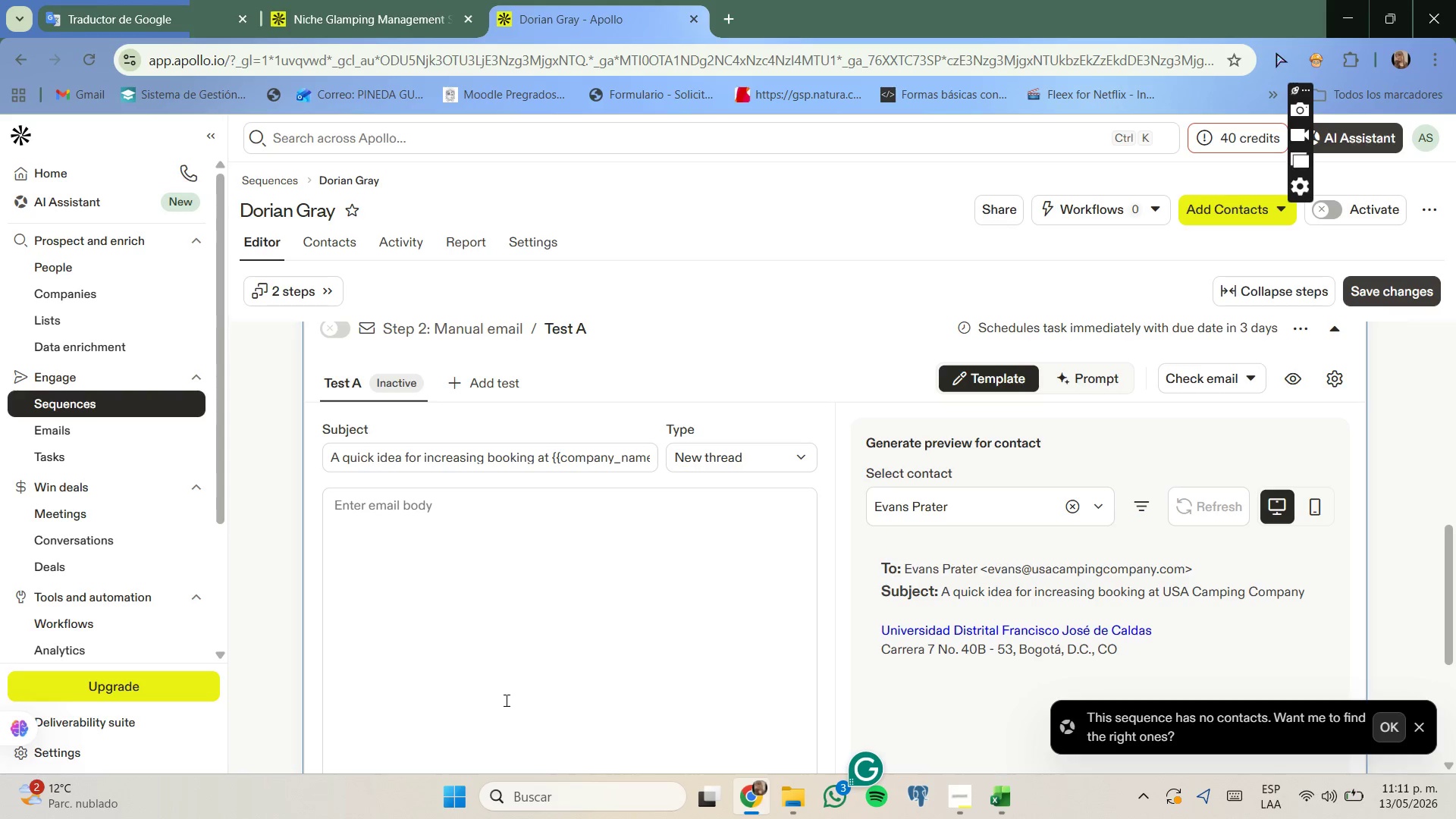 
key(CapsLock)
 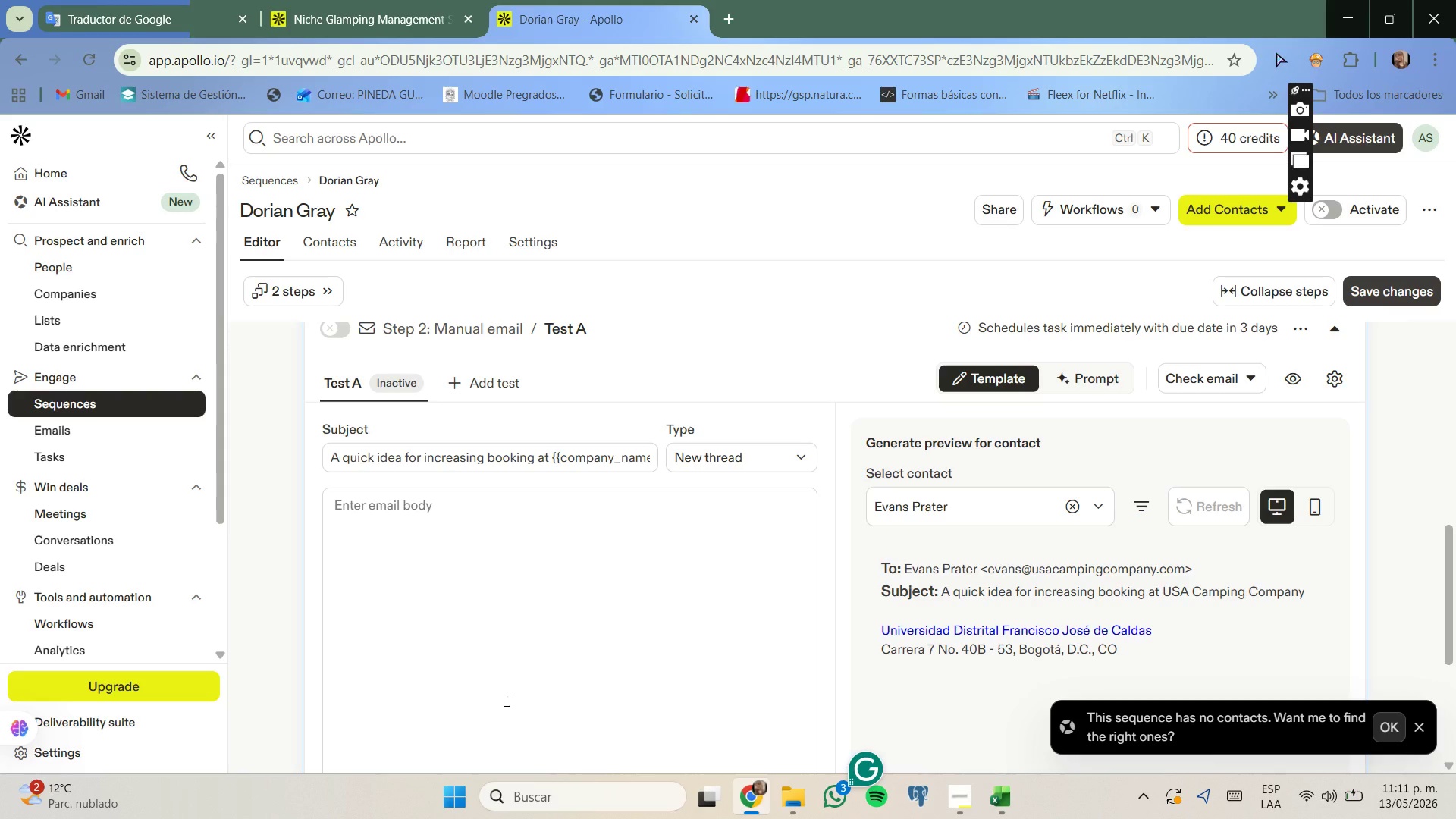 
key(H)
 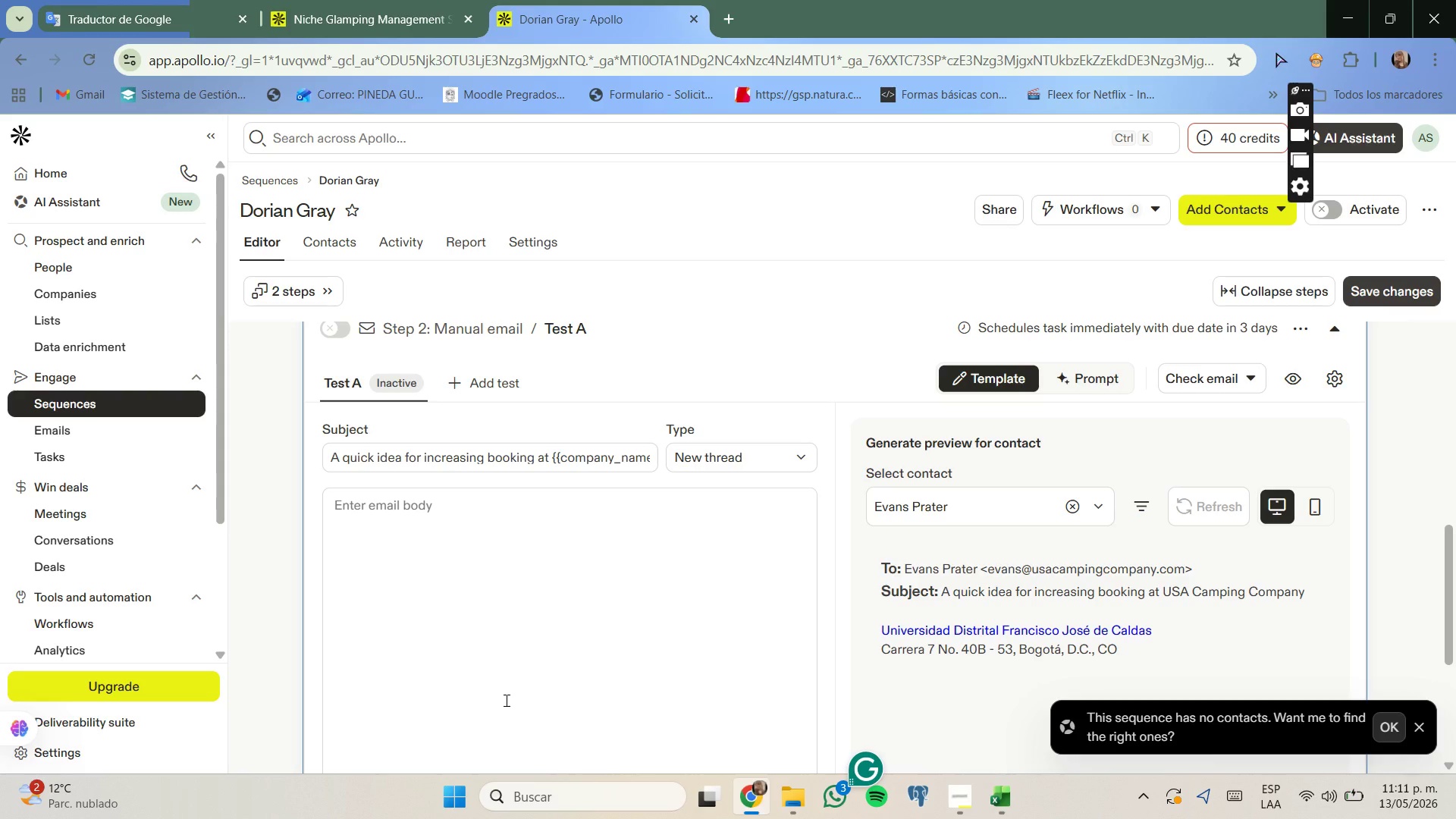 
key(CapsLock)
 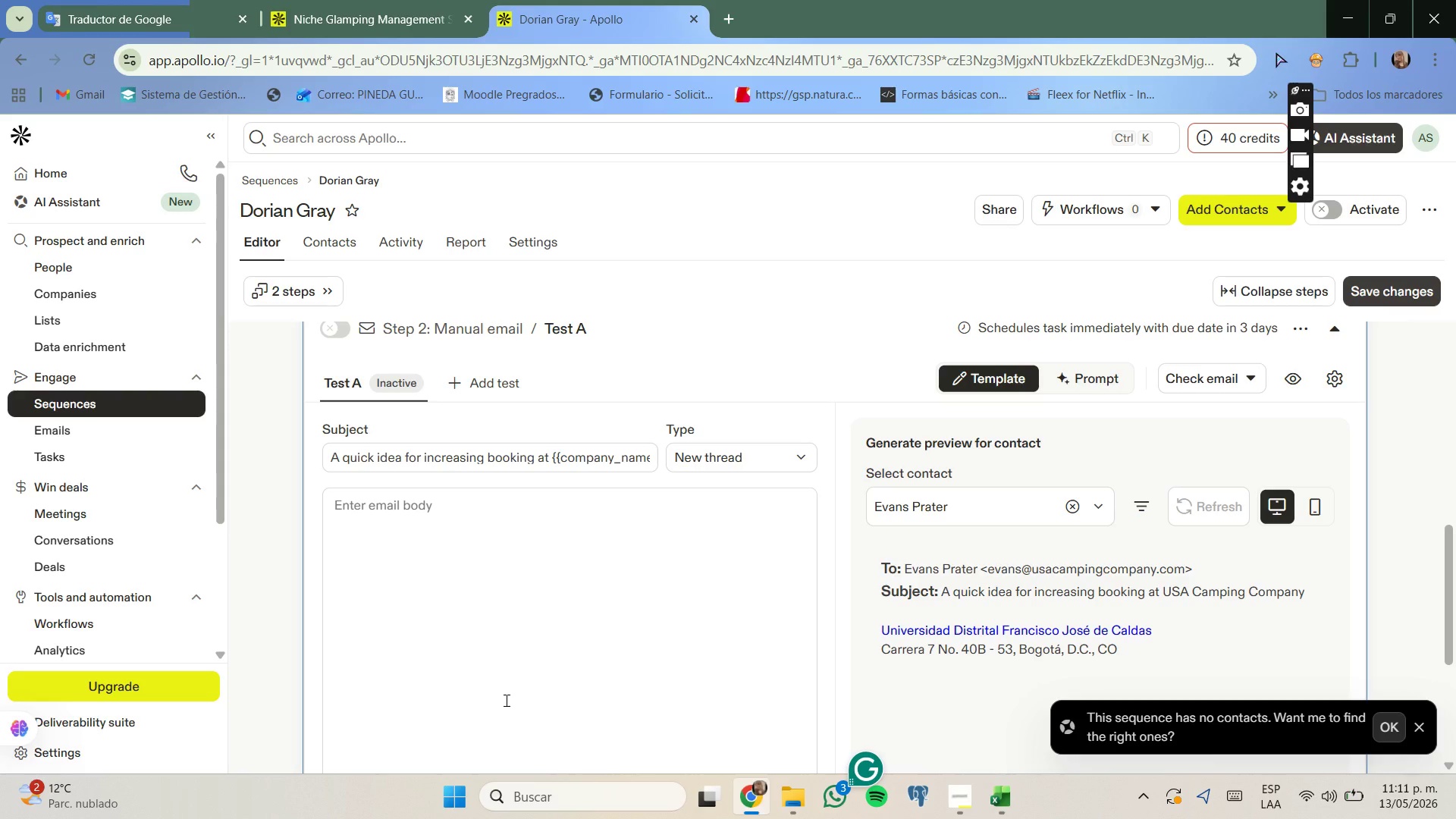 
key(I)
 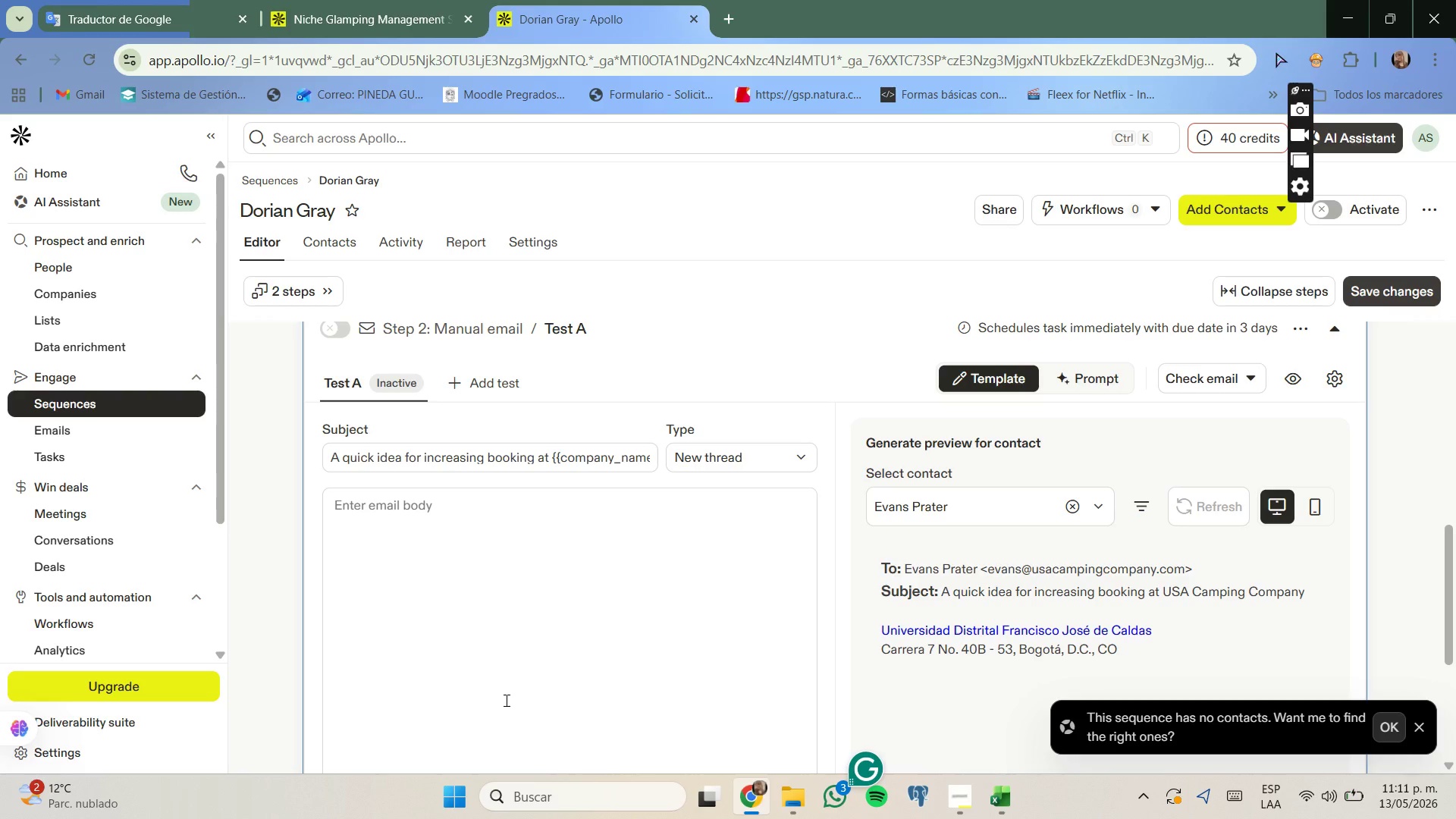 
key(Space)
 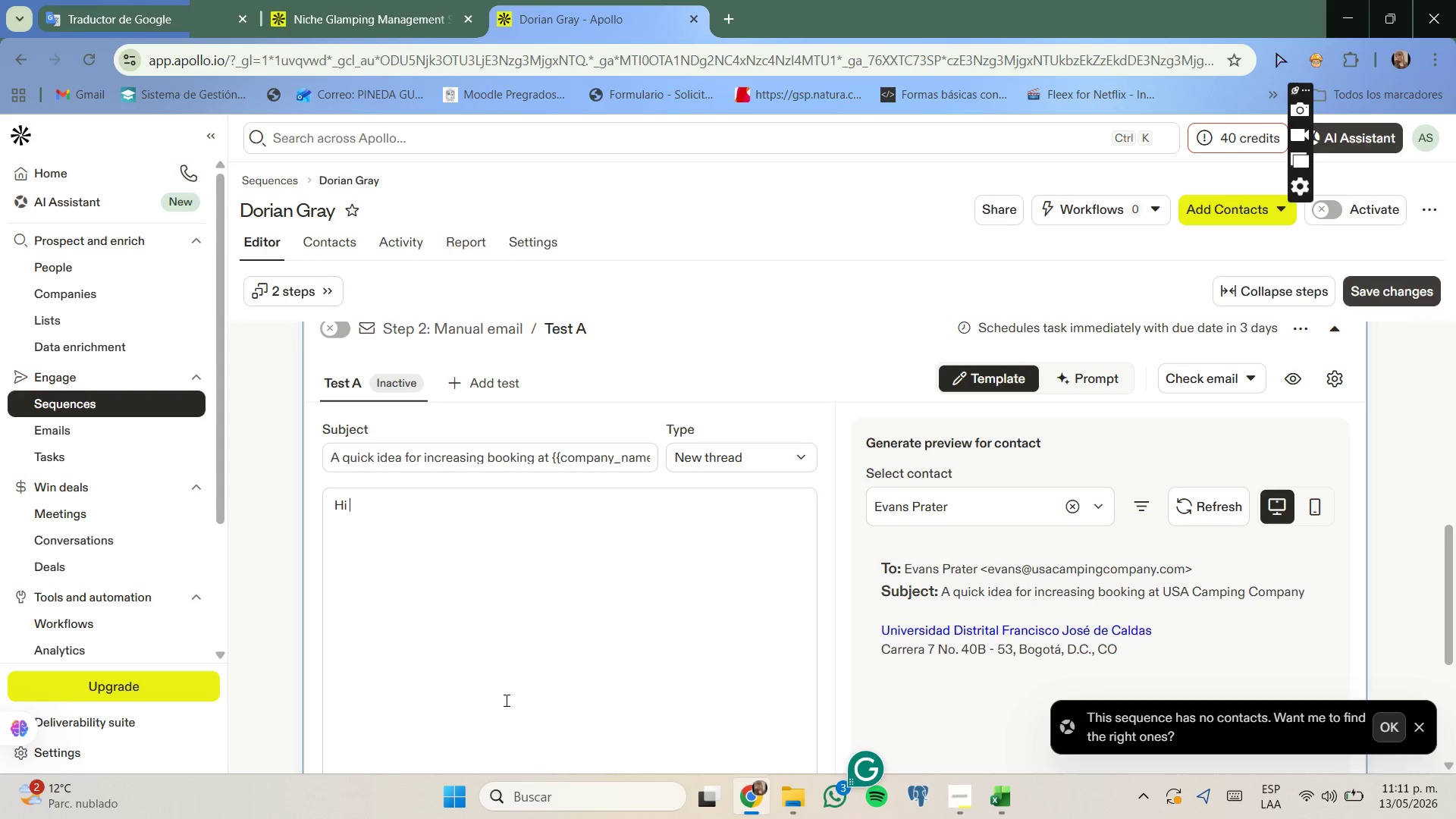 
key(Quote)
 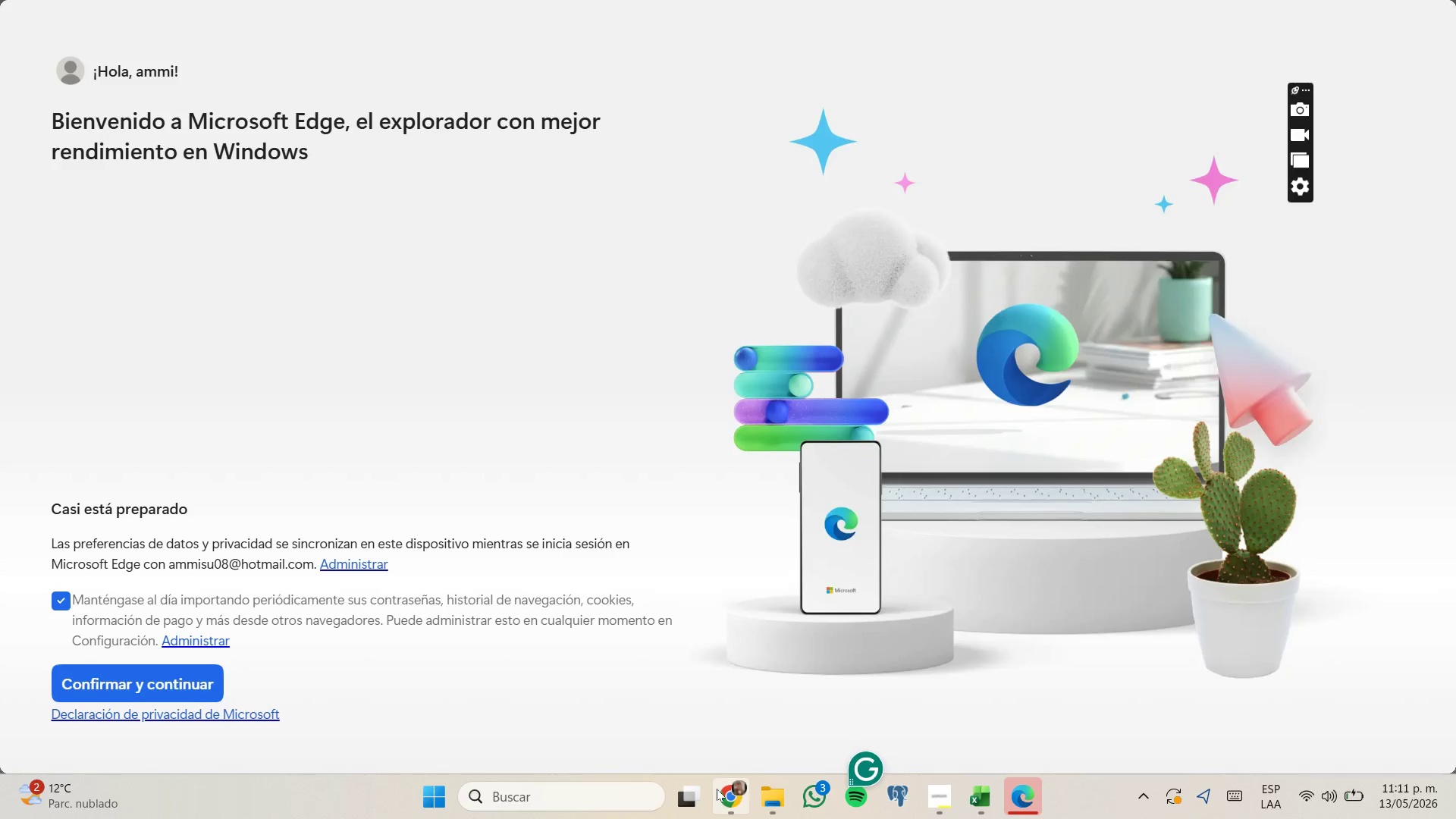 
left_click([704, 719])
 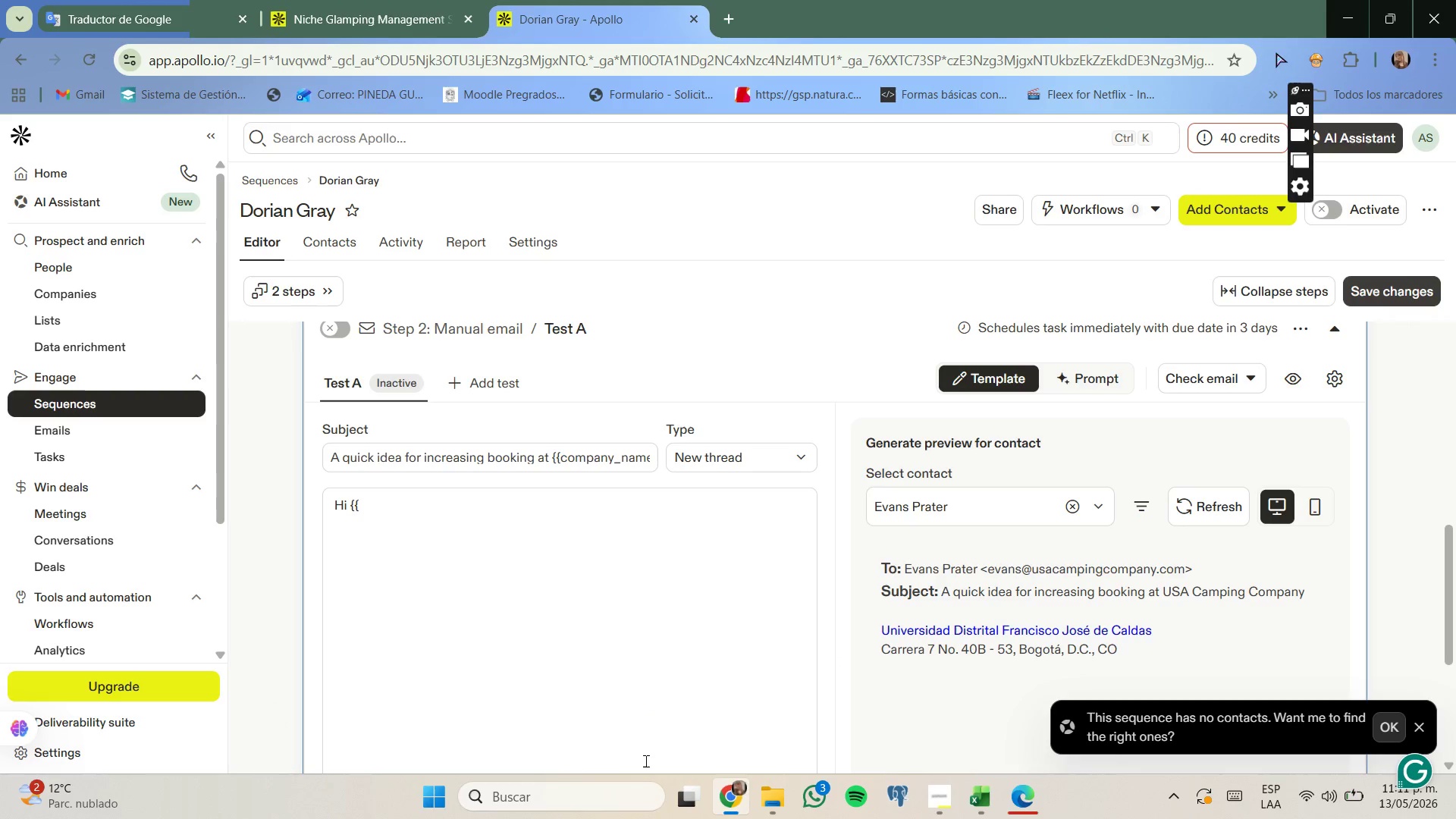 
type(first_name//)
 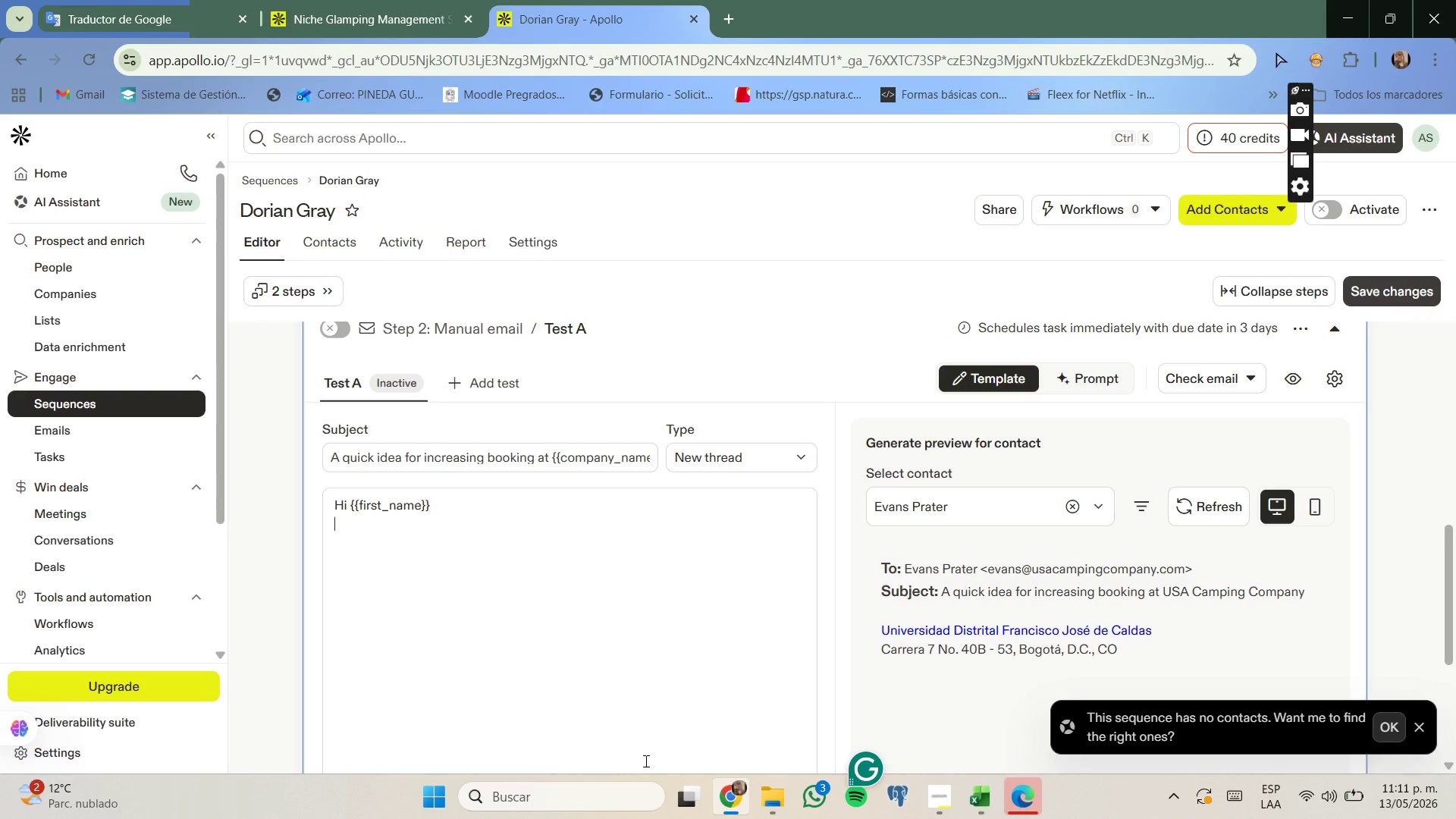 
 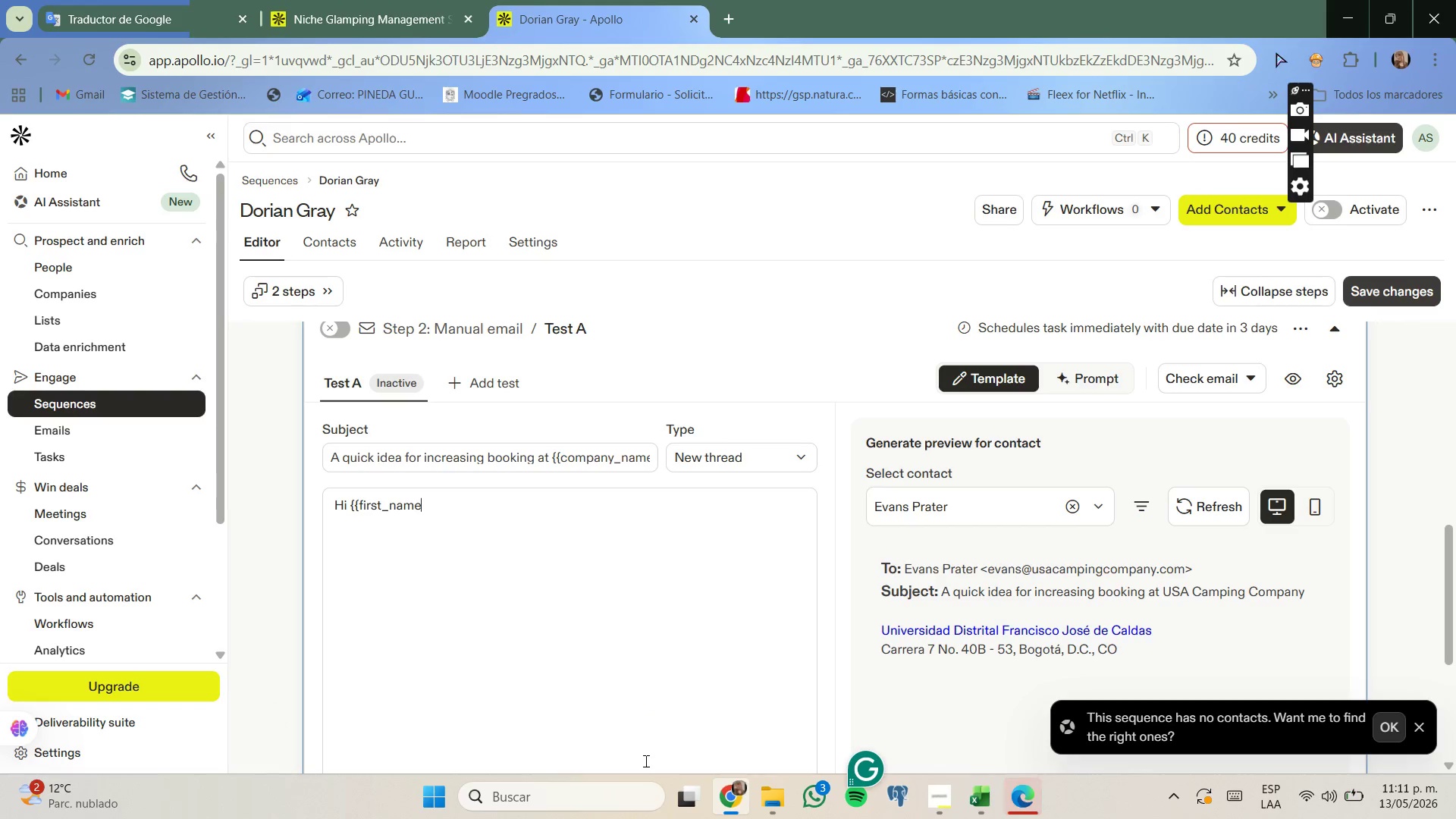 
key(Enter)
 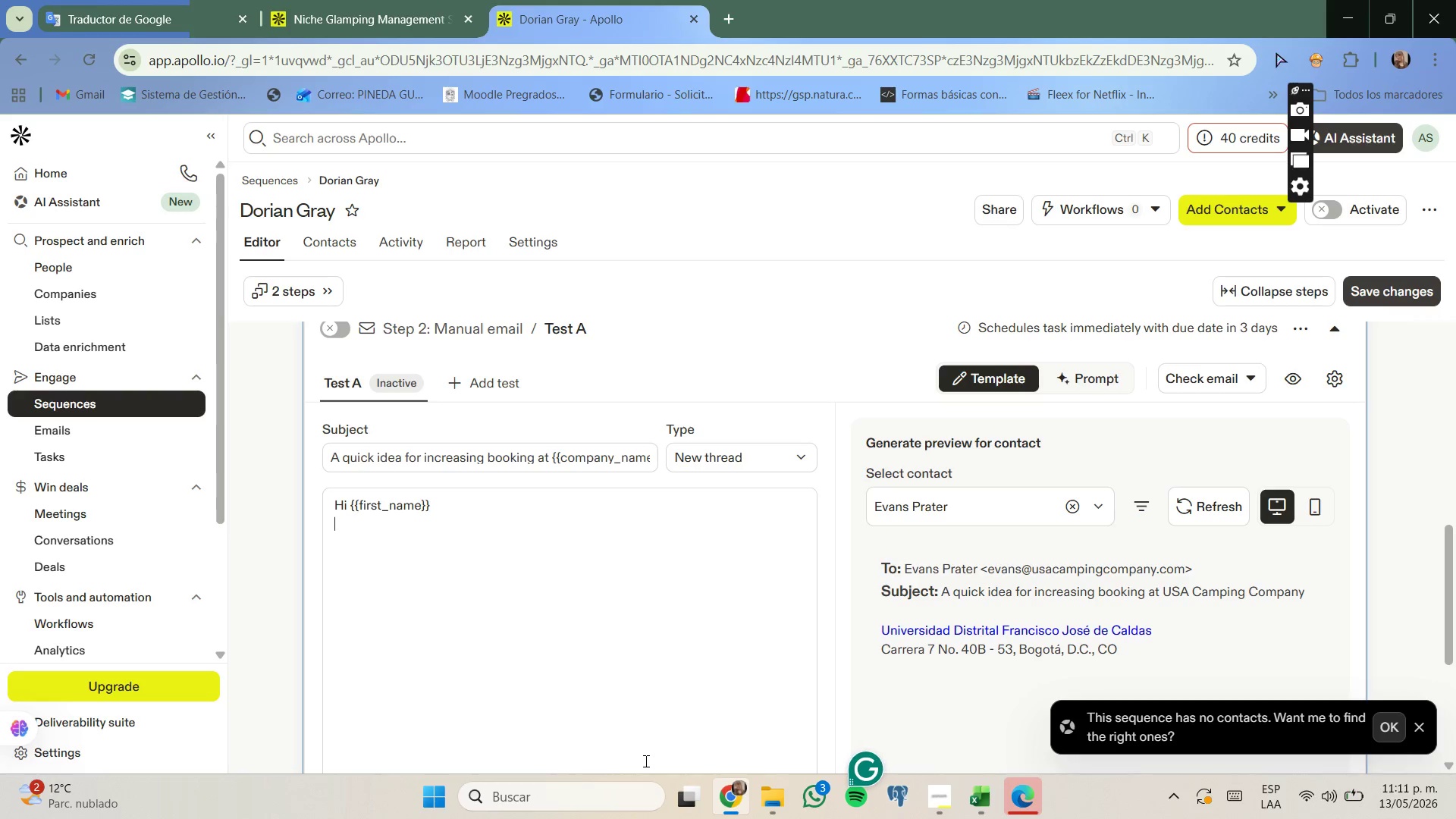 
key(Enter)
 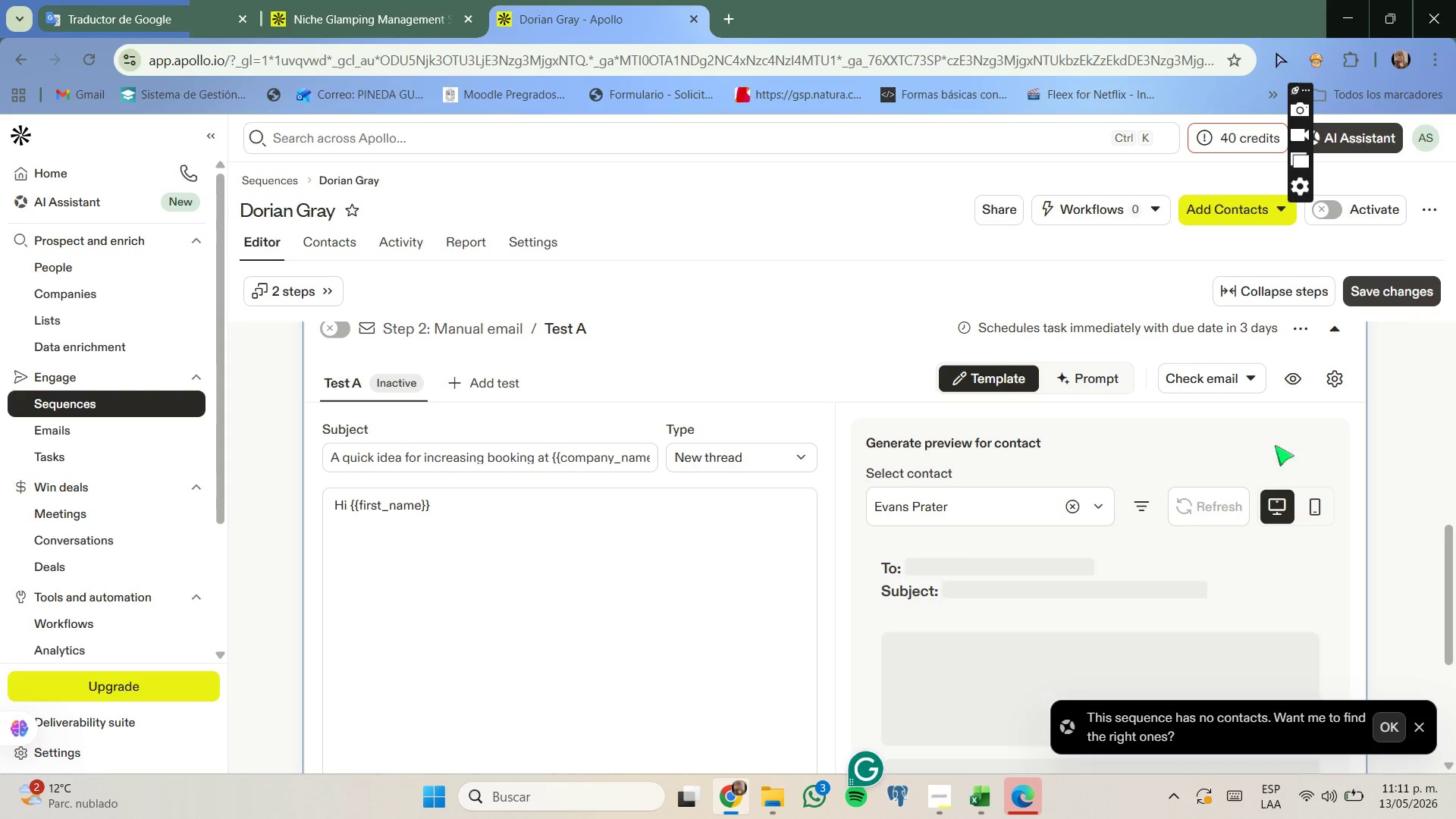 
left_click([1332, 378])
 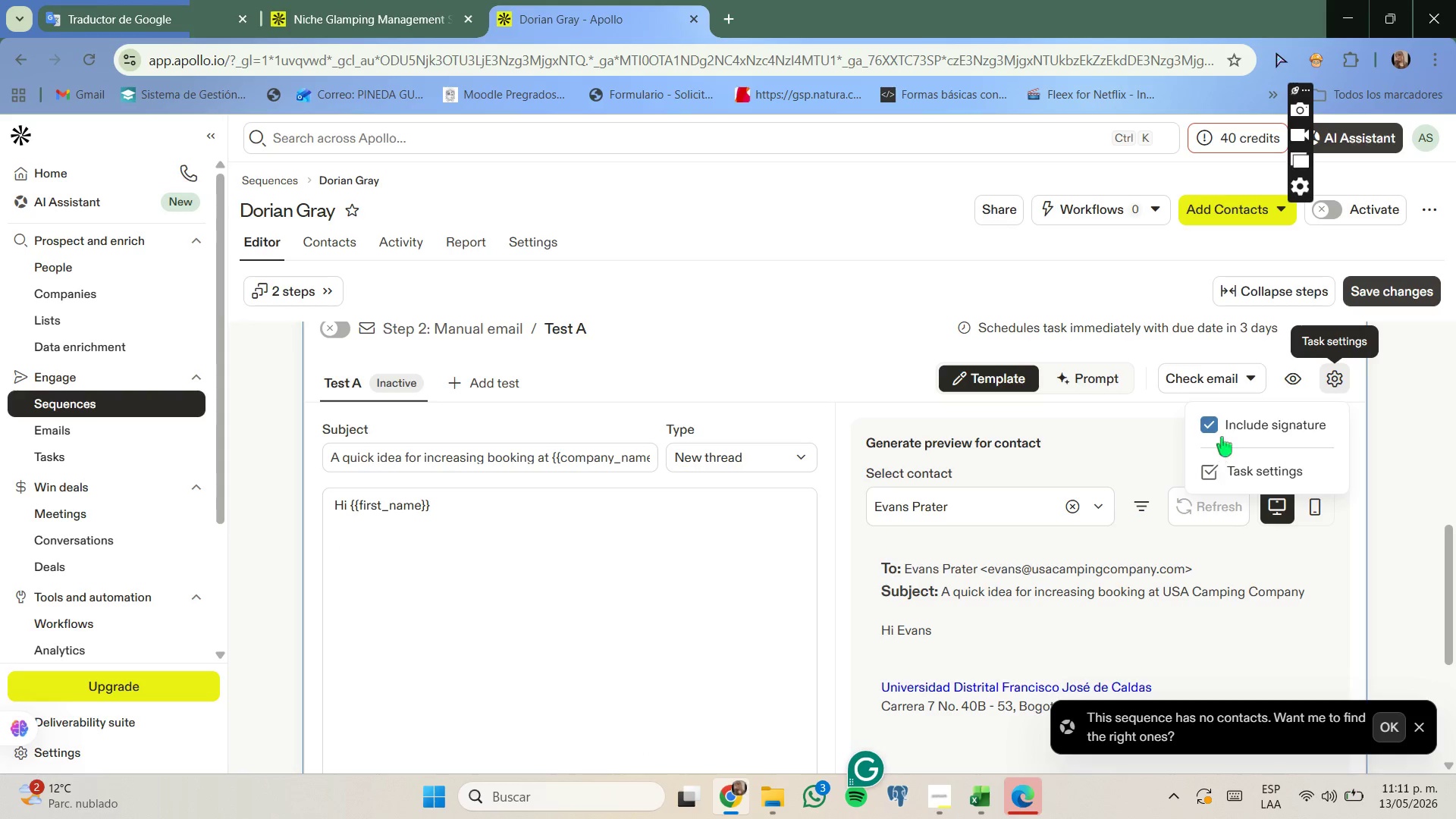 
left_click([1227, 431])
 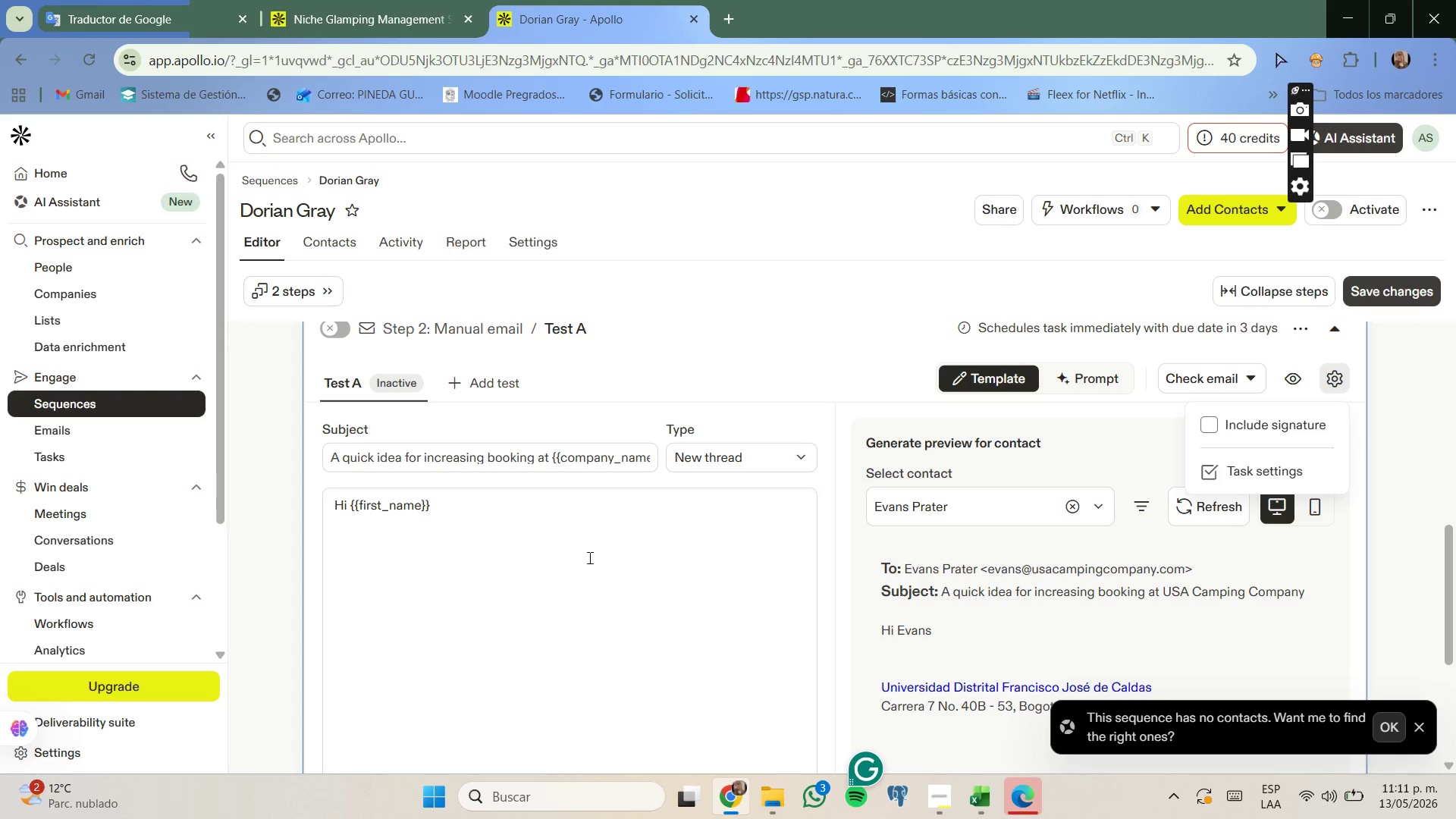 
left_click([580, 548])
 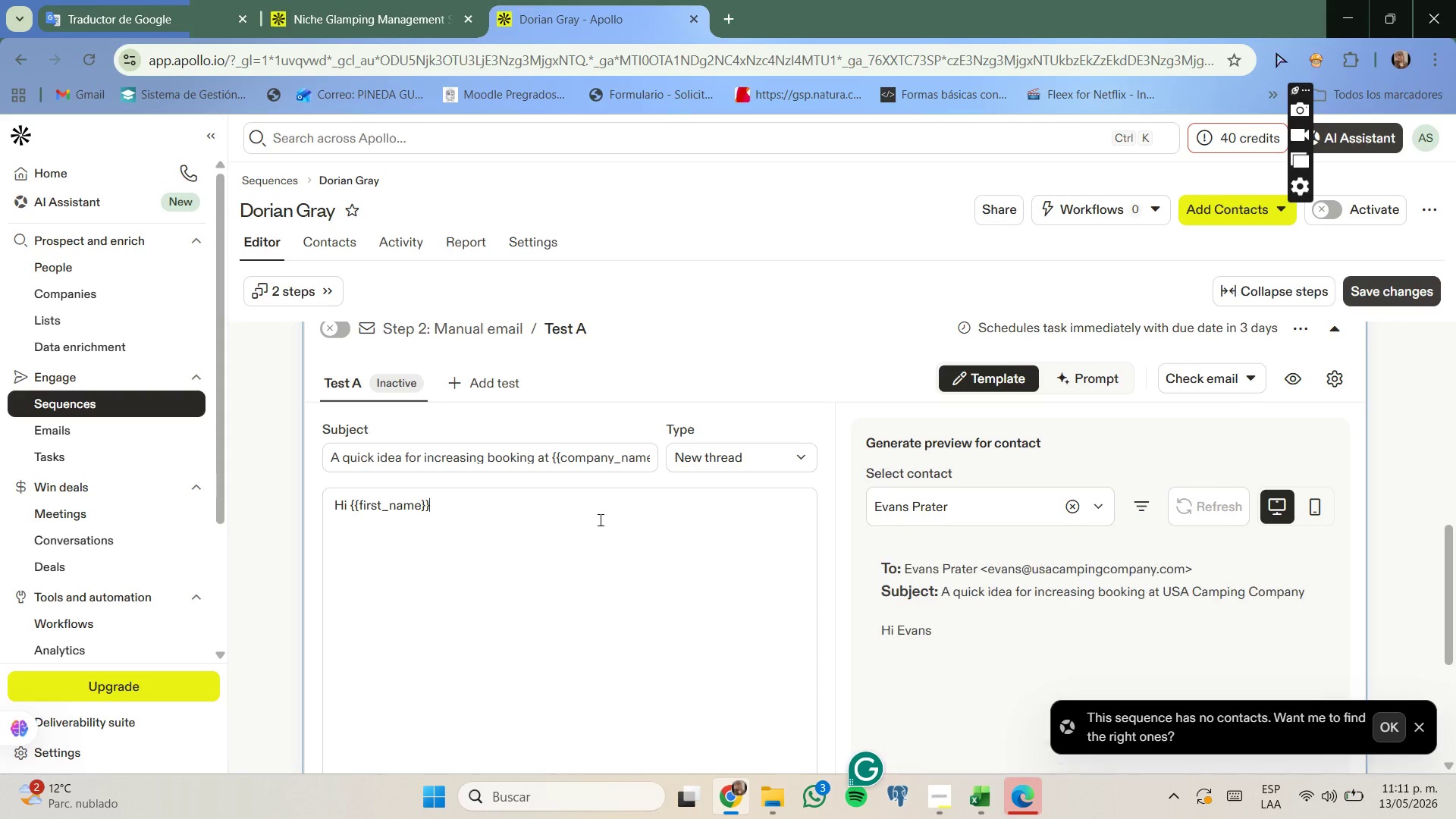 
key(Comma)
 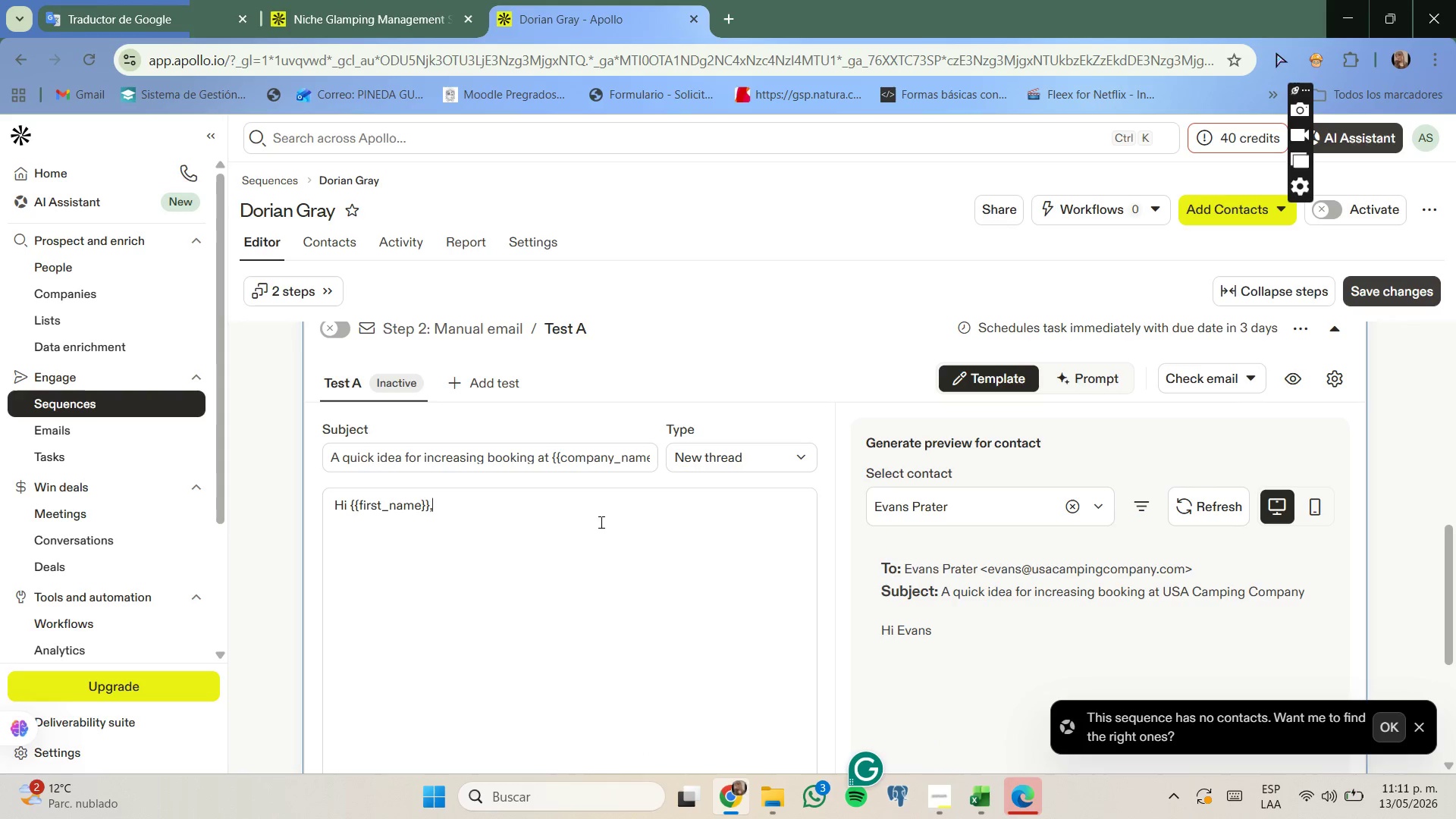 
key(Enter)
 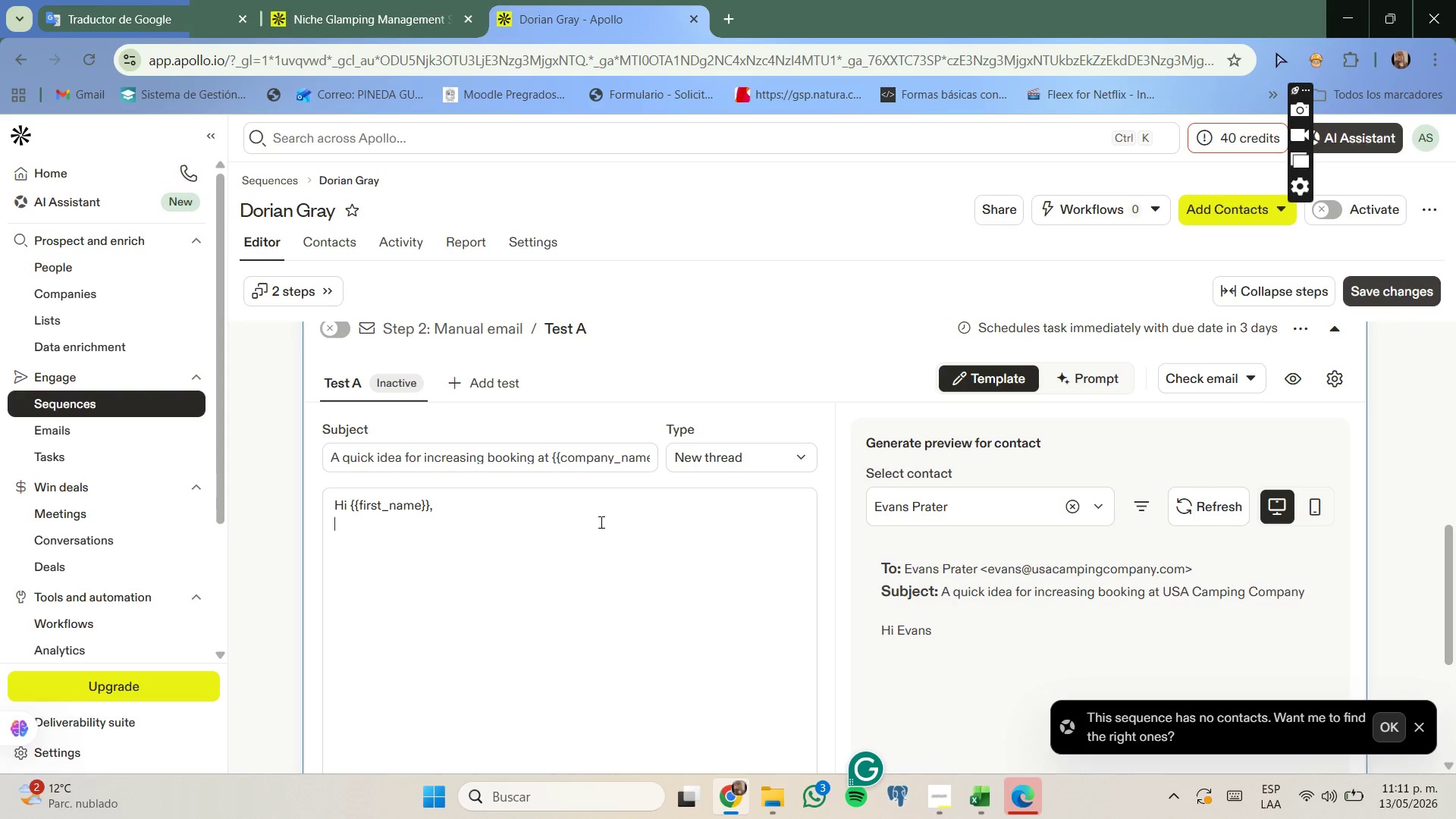 
key(Enter)
 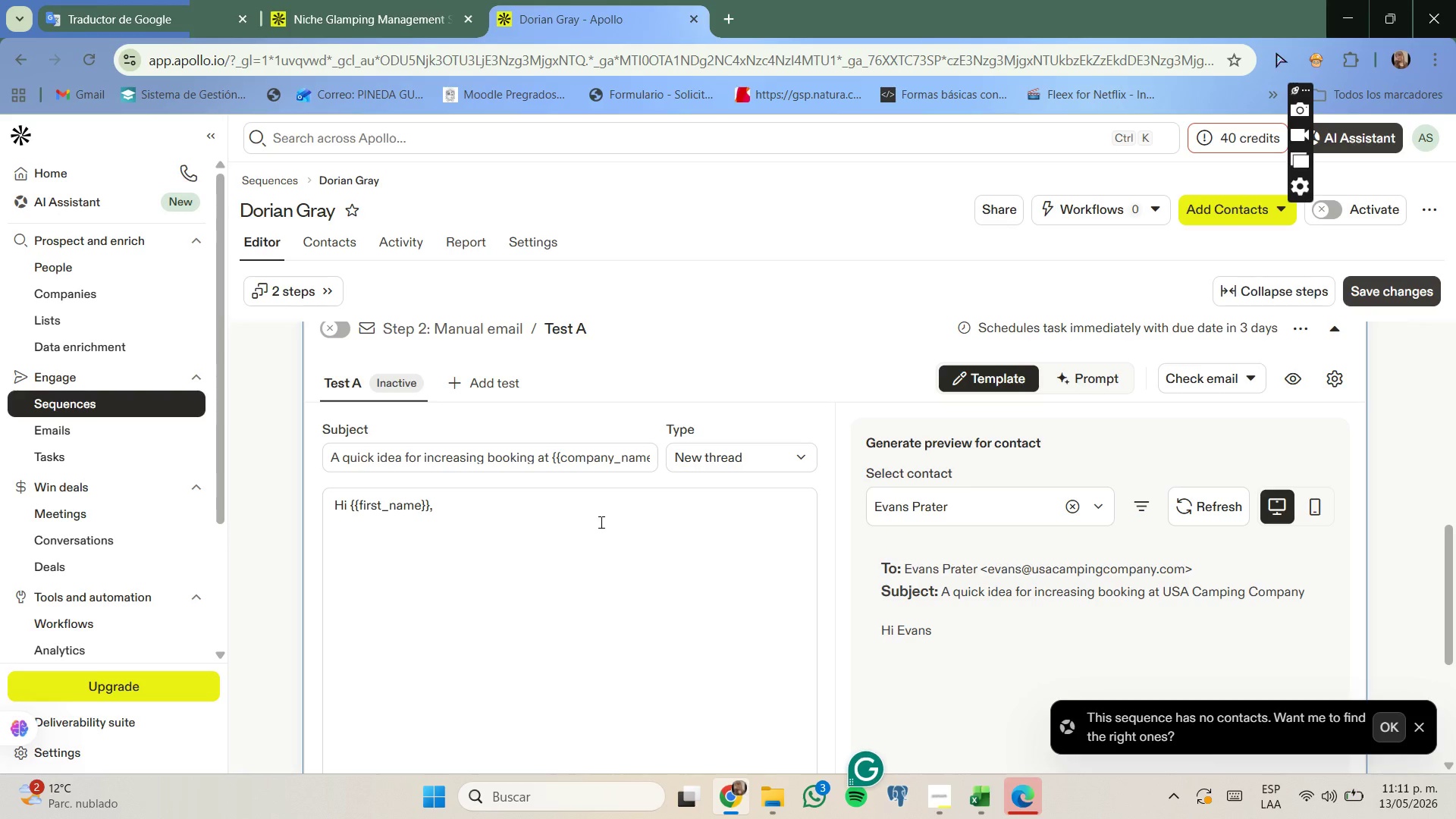 
type(I e)
key(Backspace)
type(wanted)
 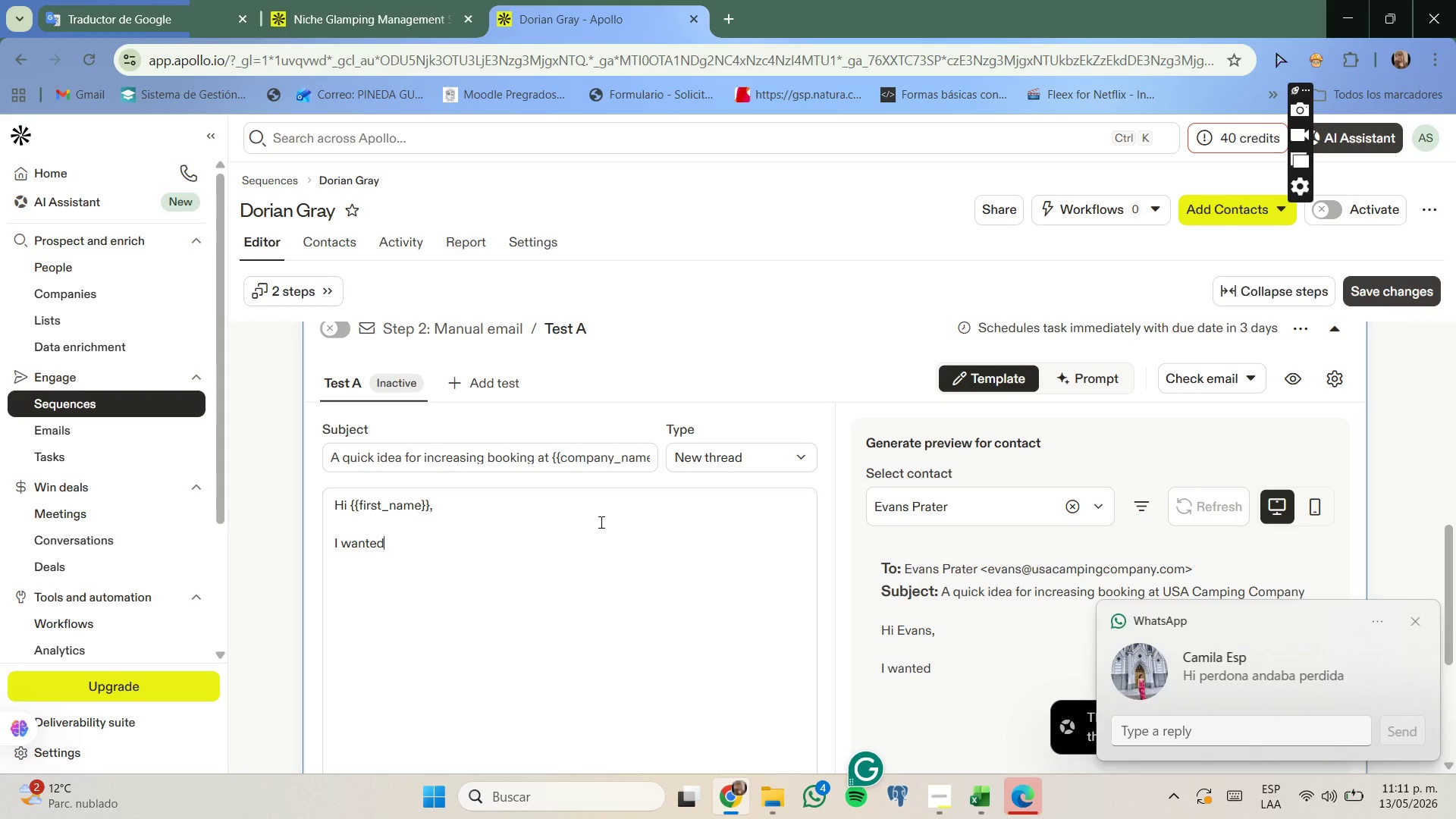 
left_click([1408, 616])
 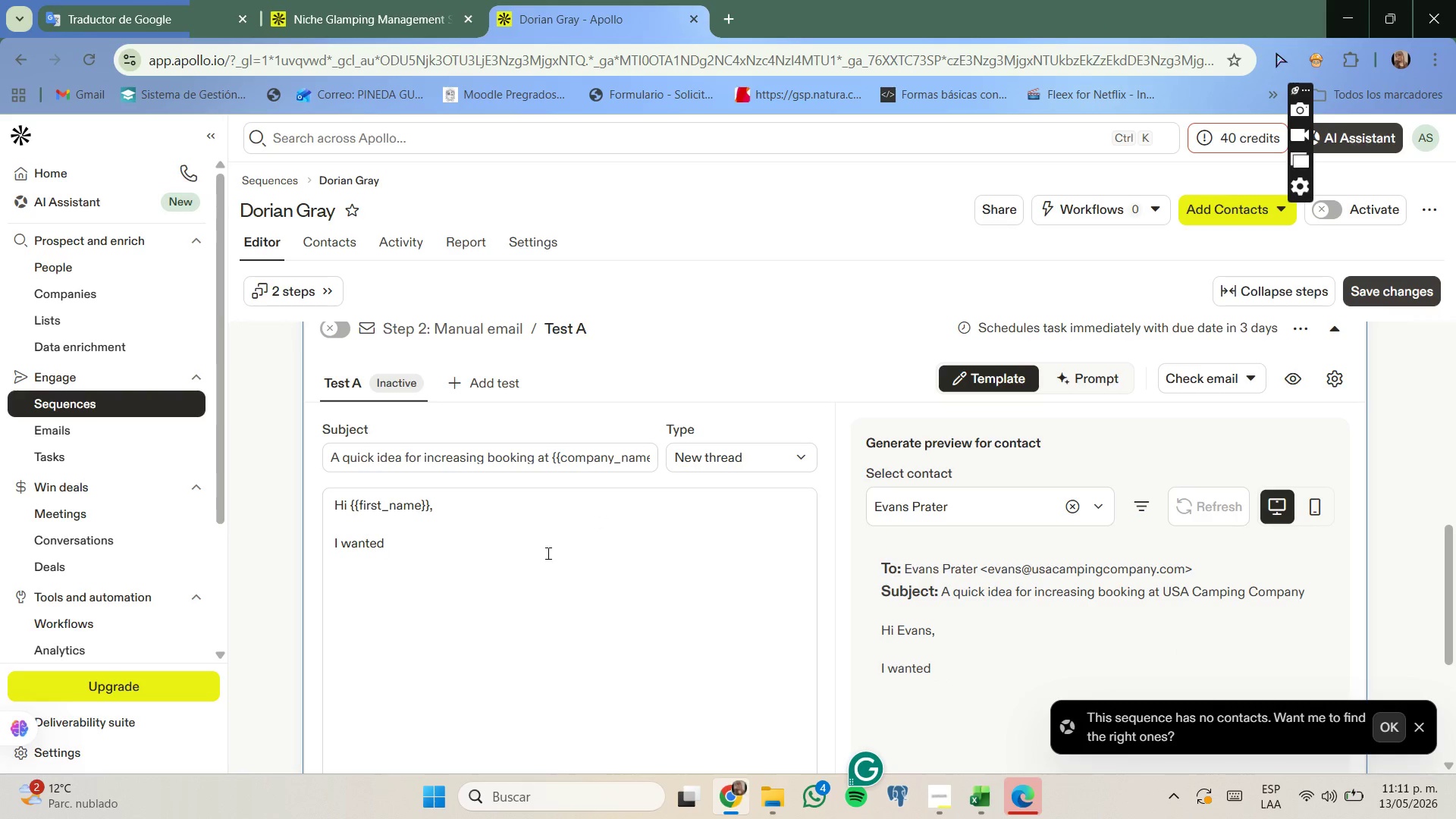 
type( to follow up because properties with unique concepts like )
 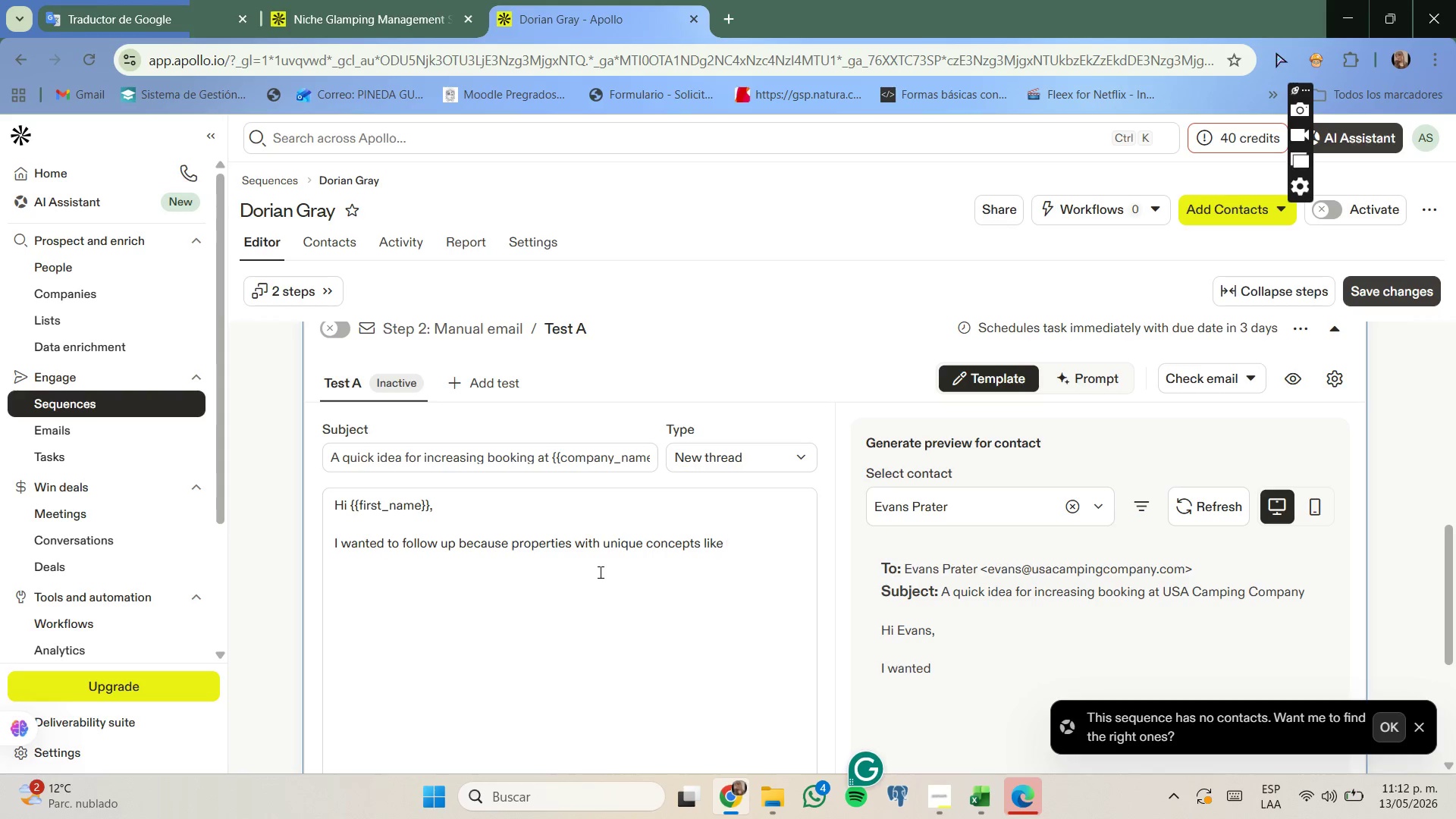 
type(''com)
 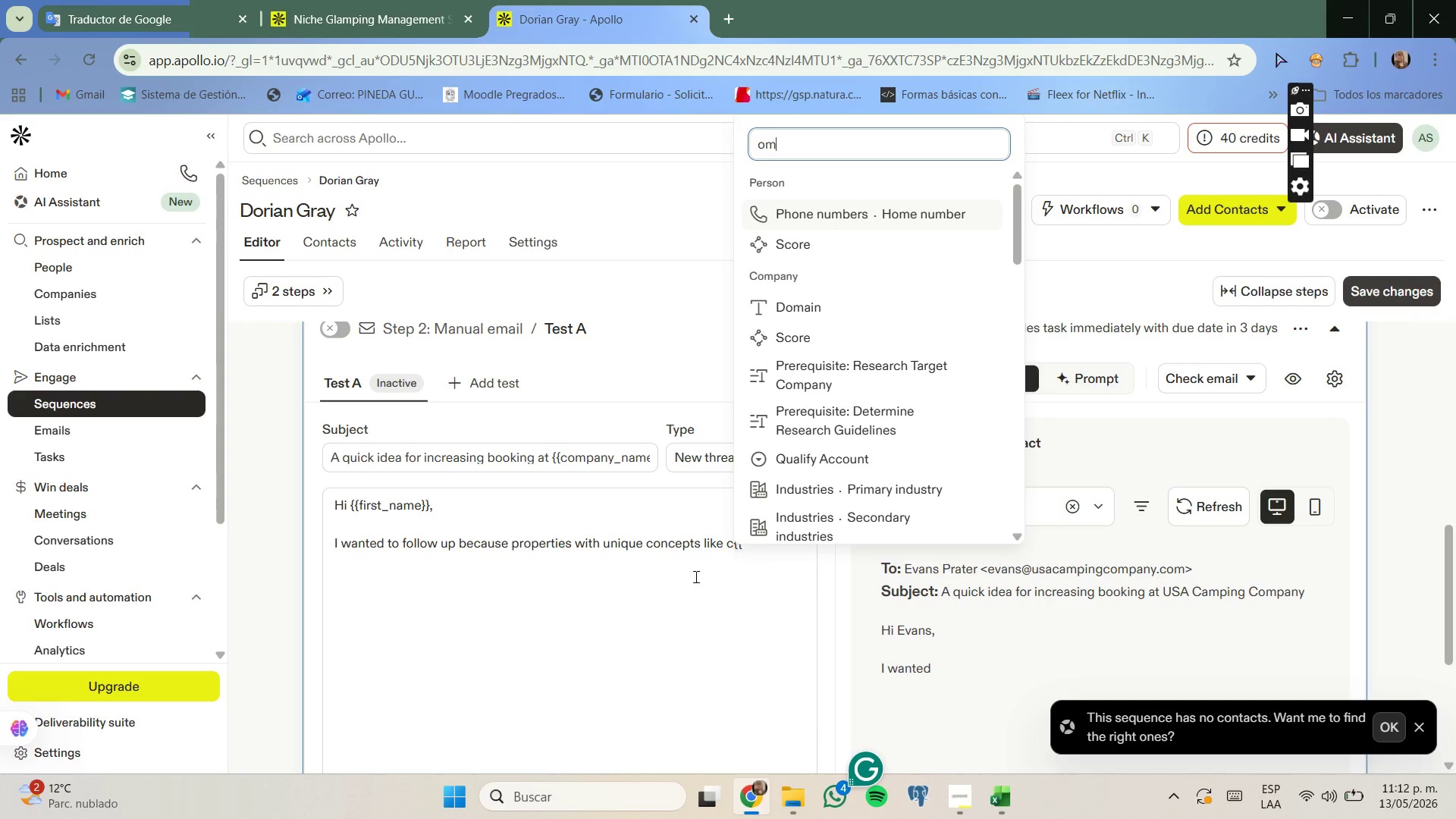 
left_click([748, 555])
 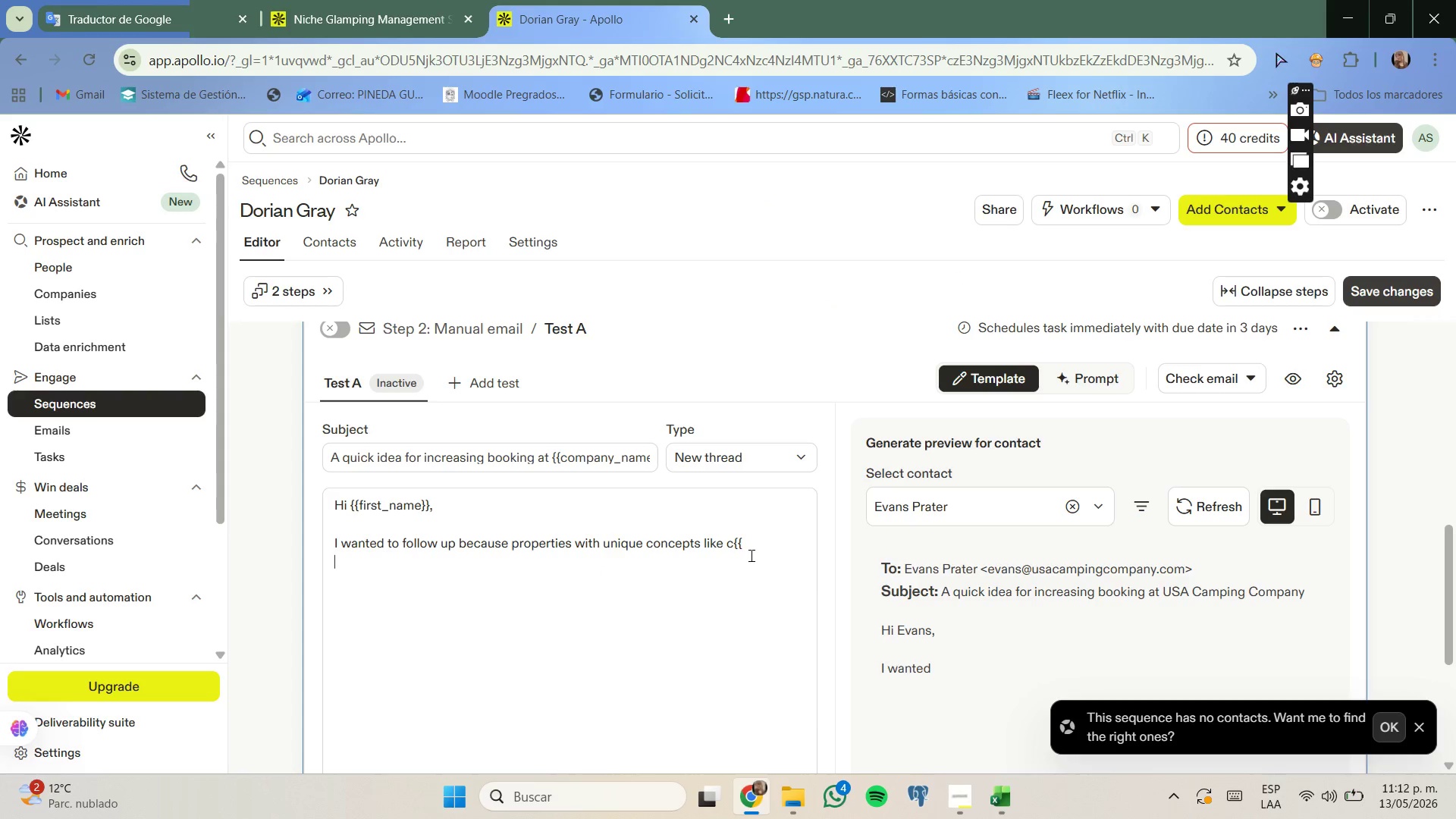 
left_click([765, 541])
 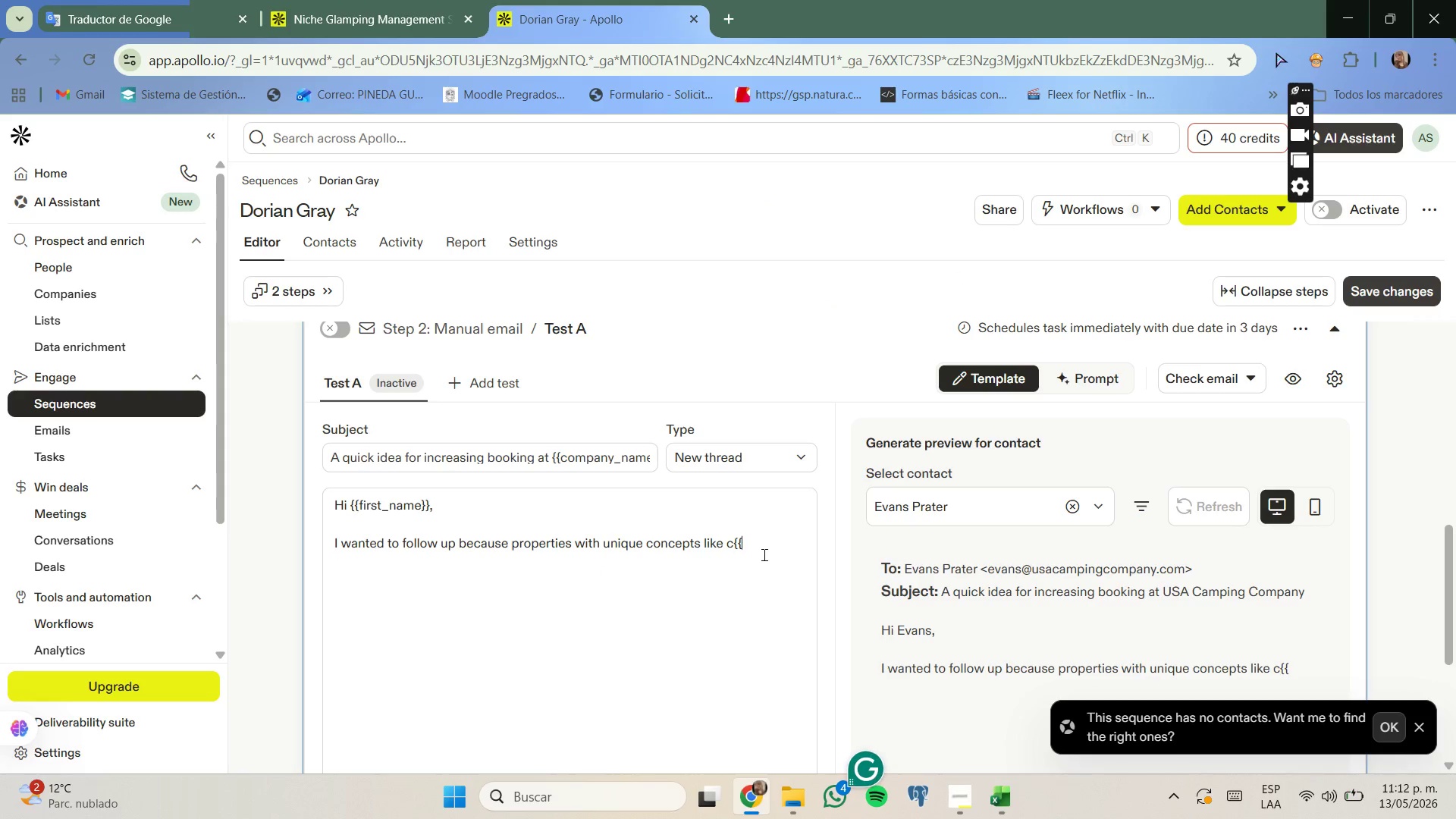 
key(Backspace)
key(Backspace)
key(Backspace)
type(''co)
 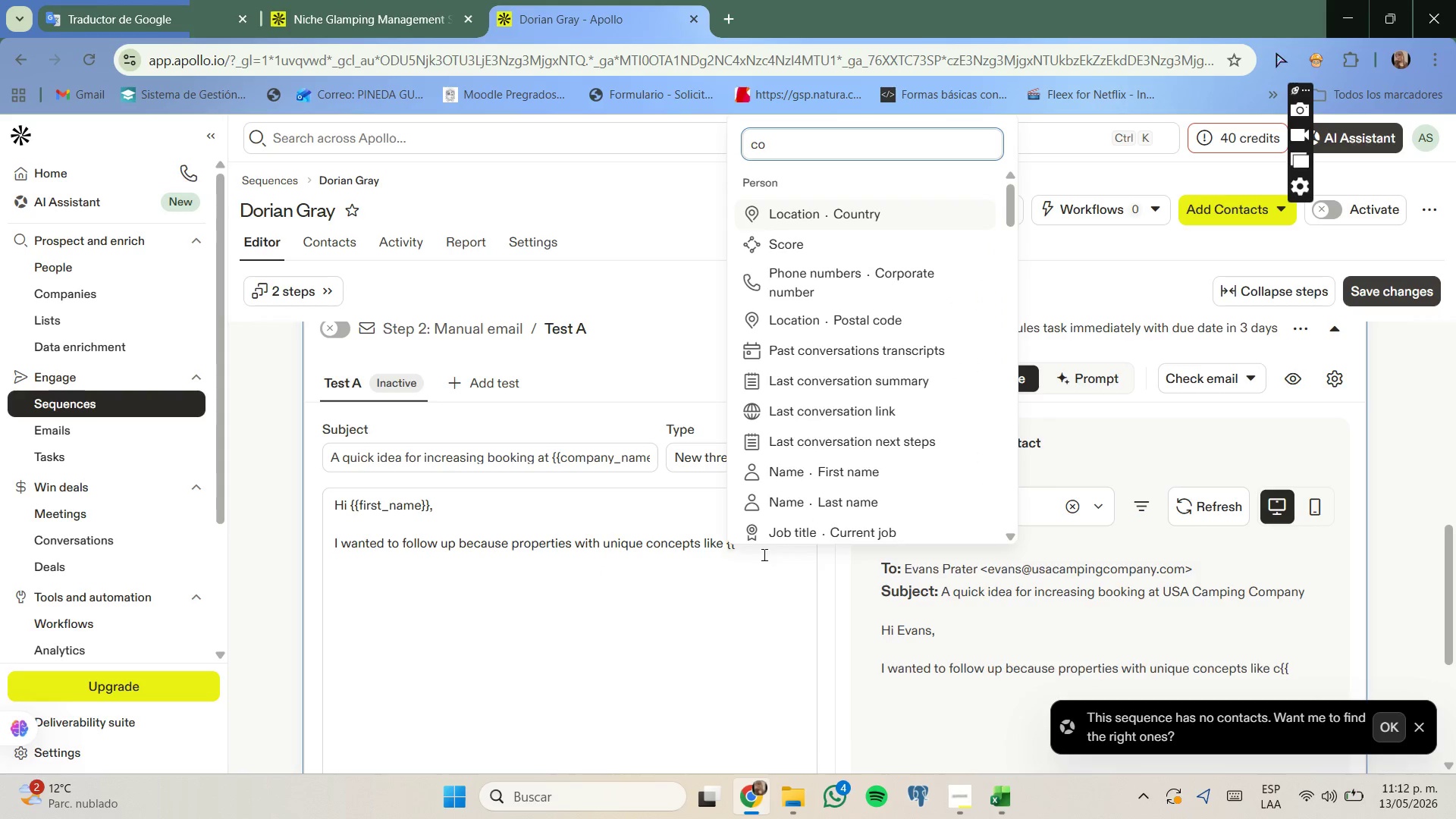 
left_click_drag(start_coordinate=[755, 567], to_coordinate=[739, 582])
 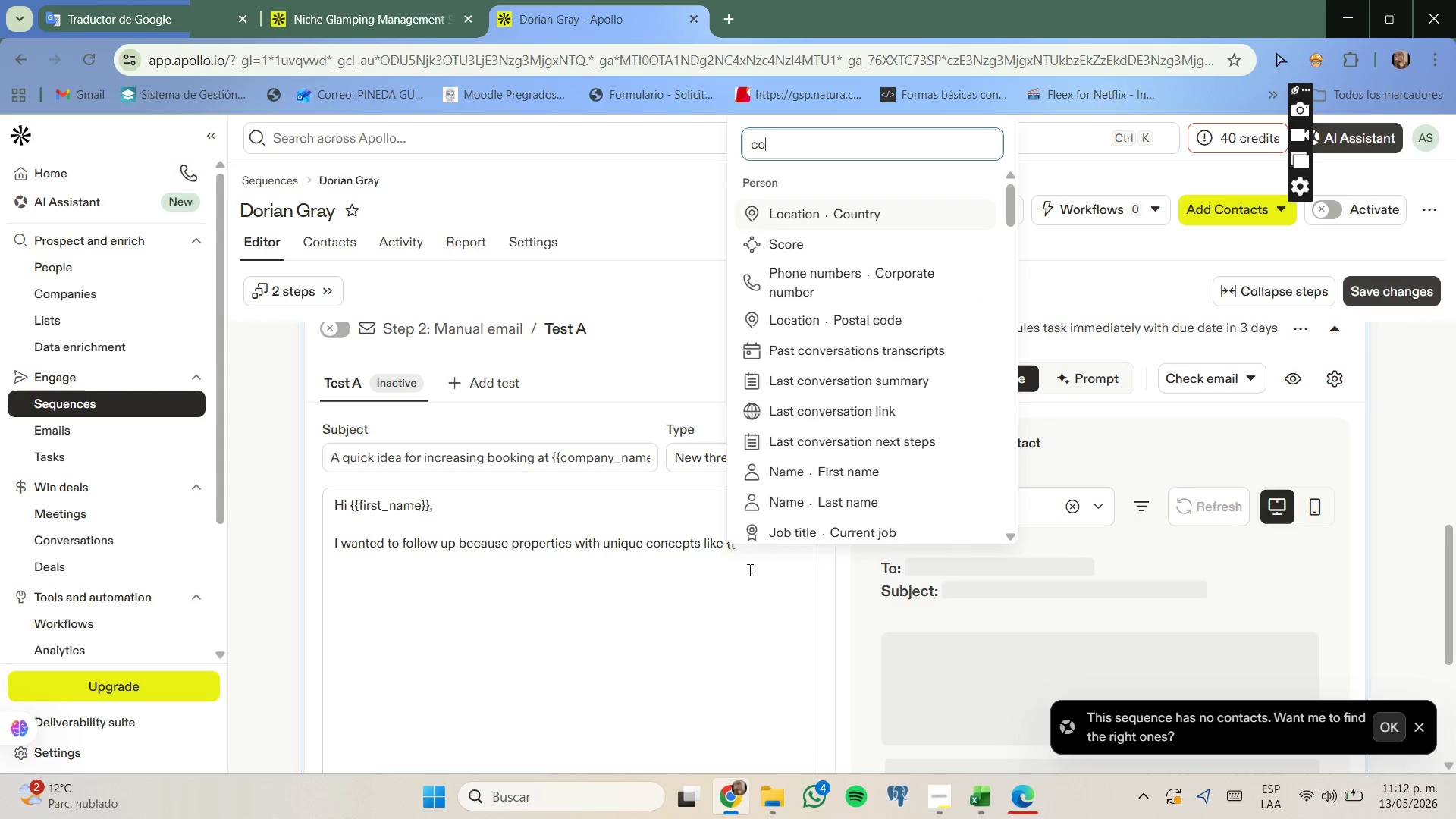 
left_click([752, 563])
 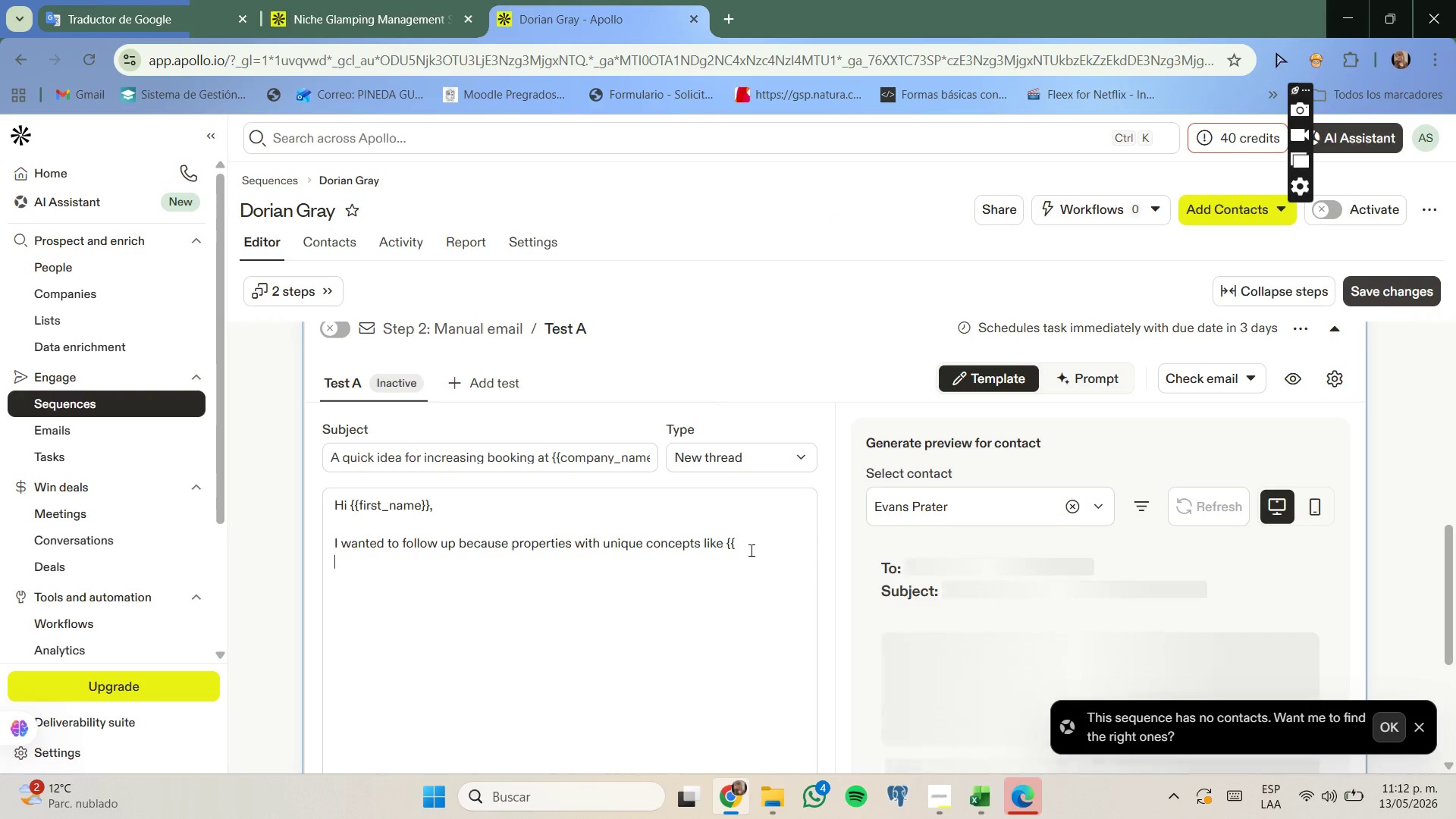 
left_click([751, 548])
 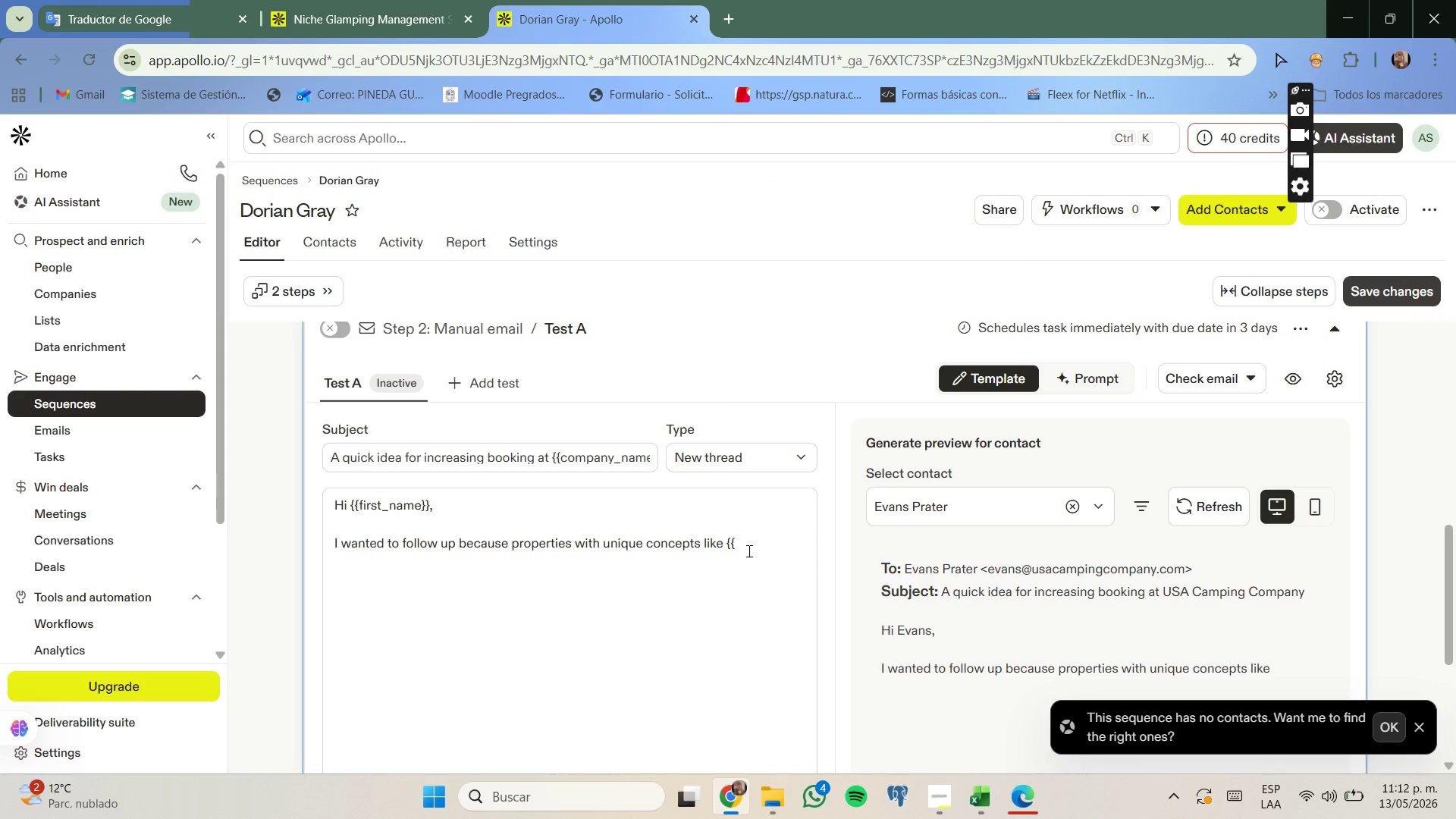 
type(company_m)
key(Backspace)
type(name// often see strong improvements form)
key(Backspace)
key(Backspace)
key(Backspace)
type(rom relatively samll adjus)
key(Backspace)
key(Backspace)
key(Backspace)
type(justments in photography presentation and listing structure.)
 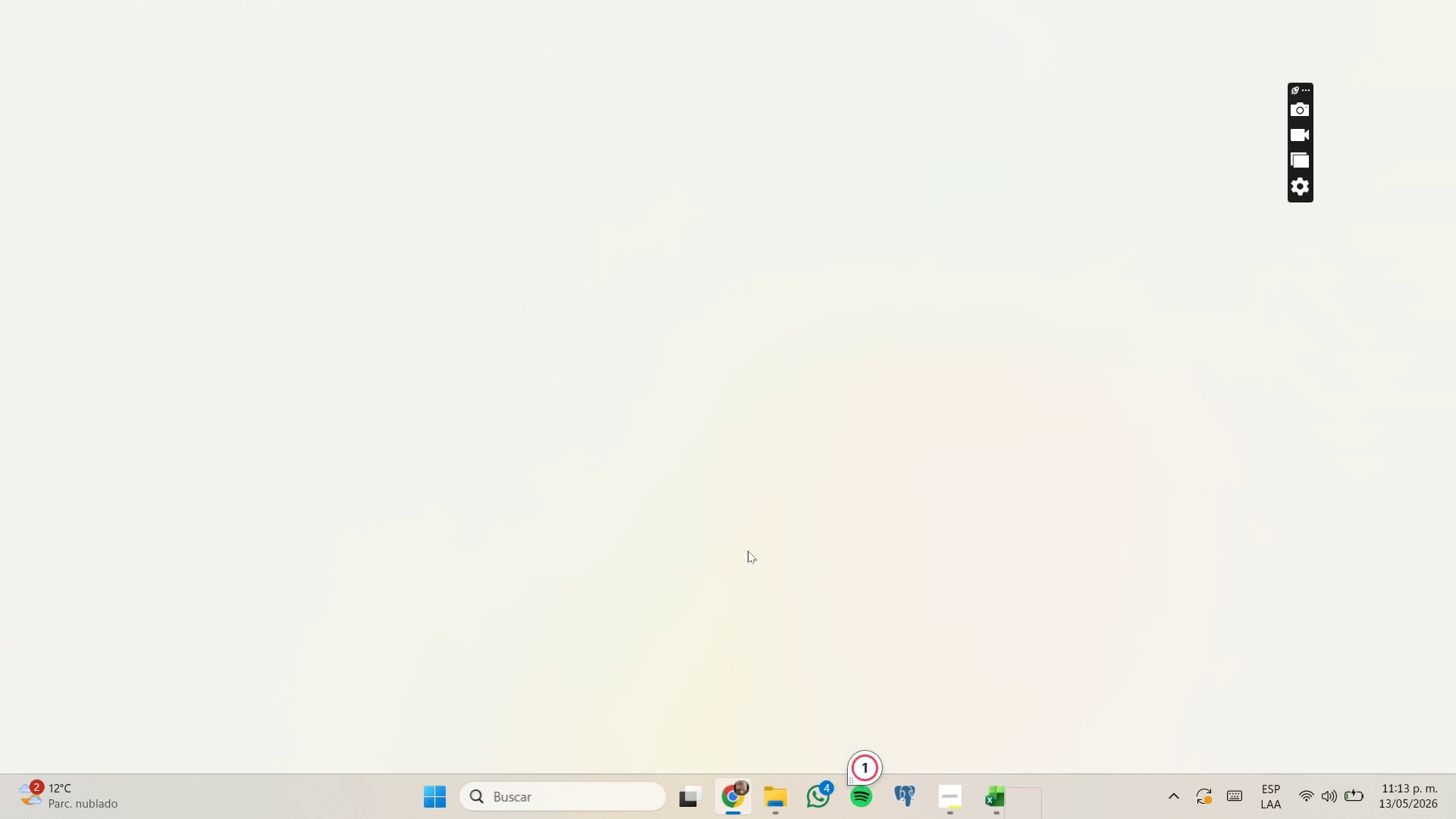 
left_click([733, 717])
 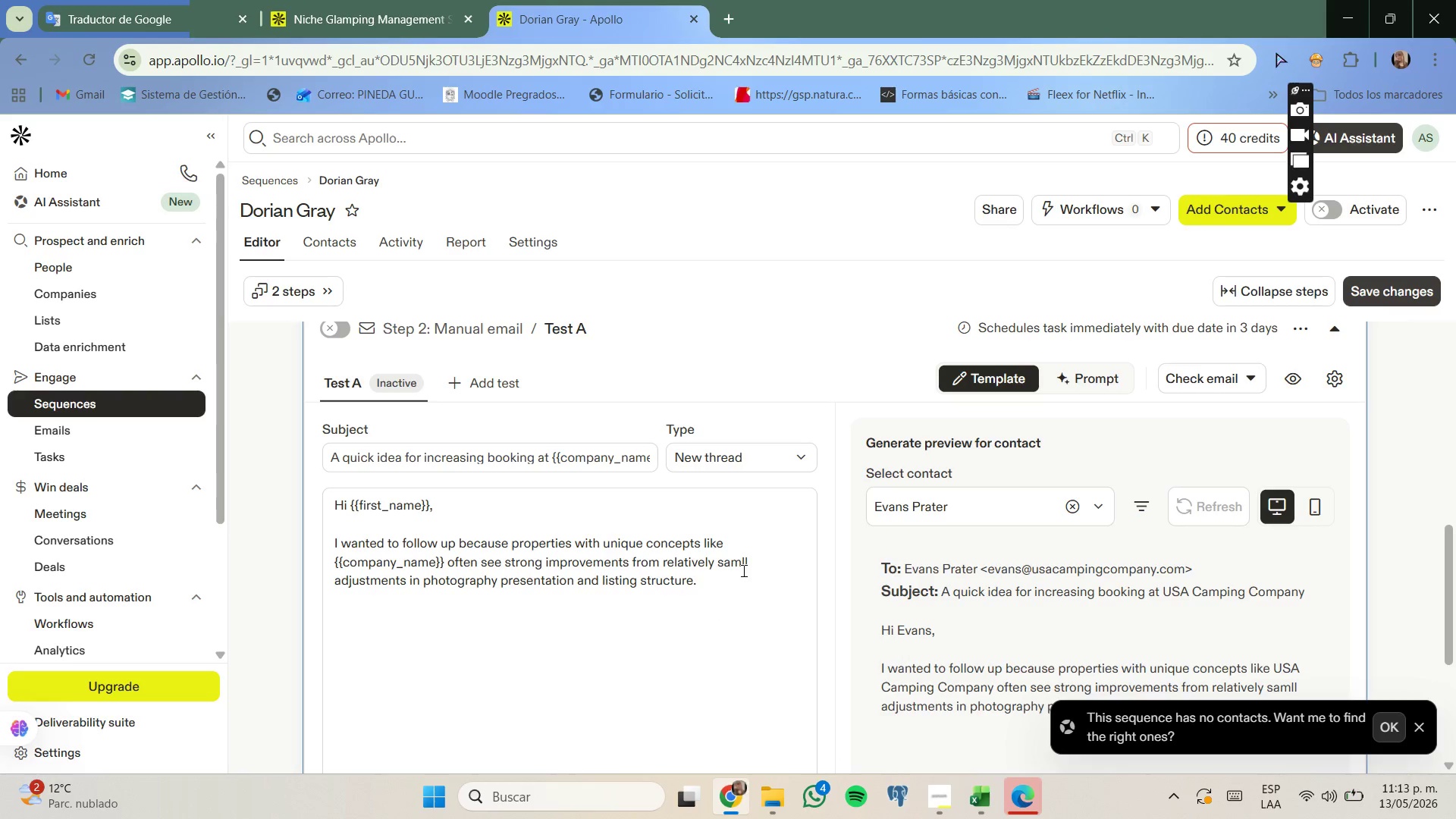 
left_click([742, 564])
 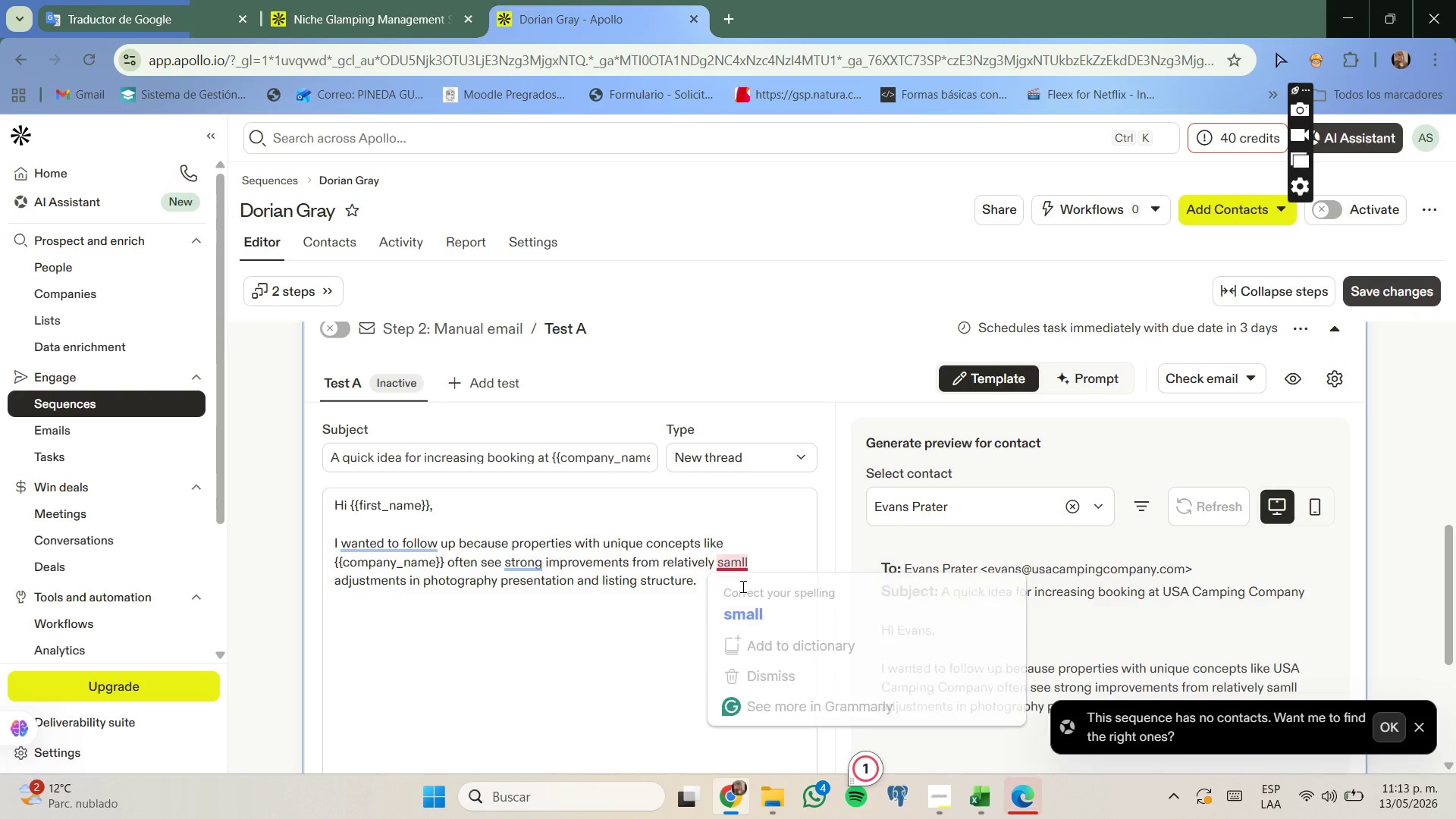 
key(Backspace)
key(Backspace)
type(ma)
 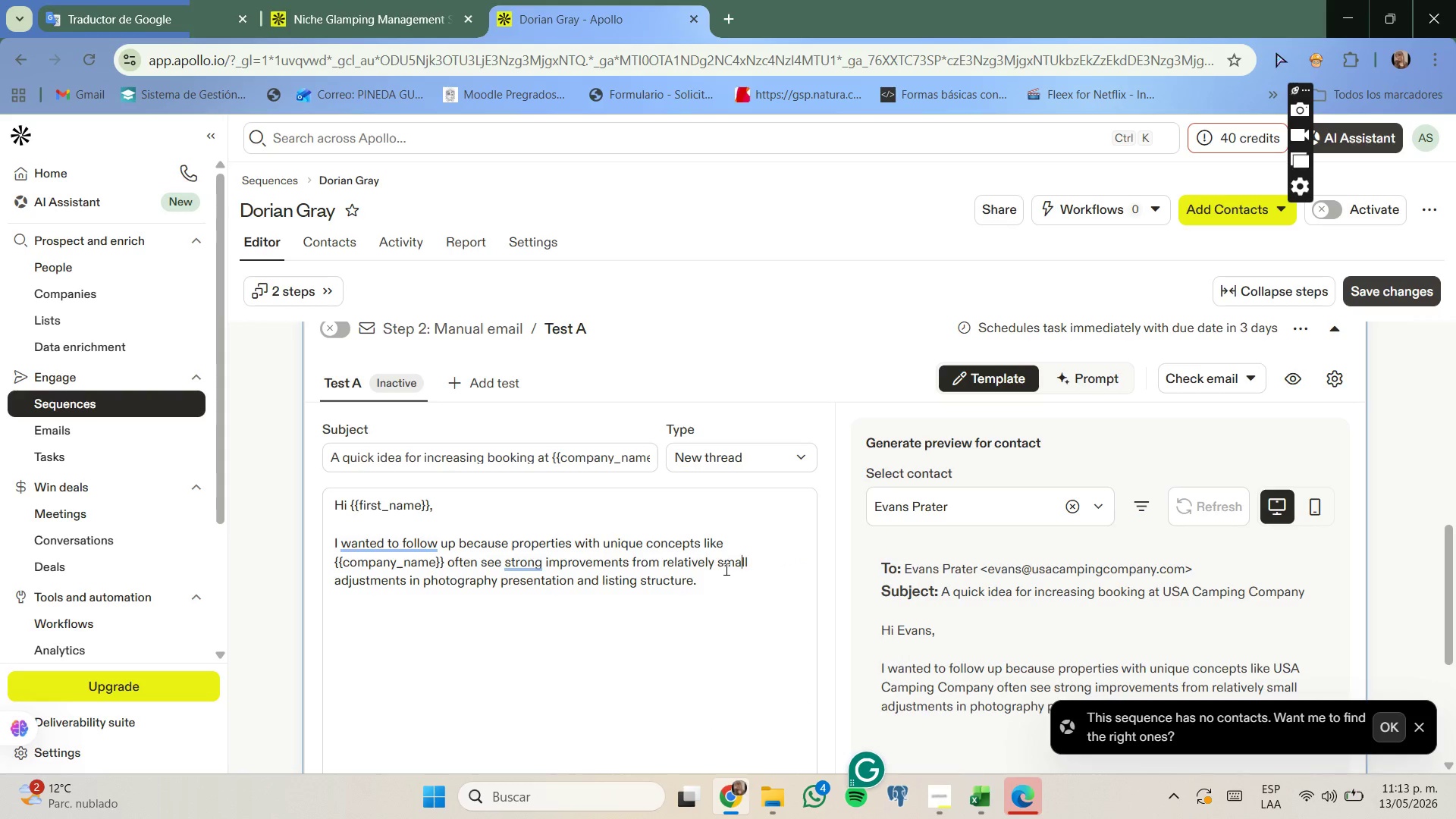 
key(Enter)
 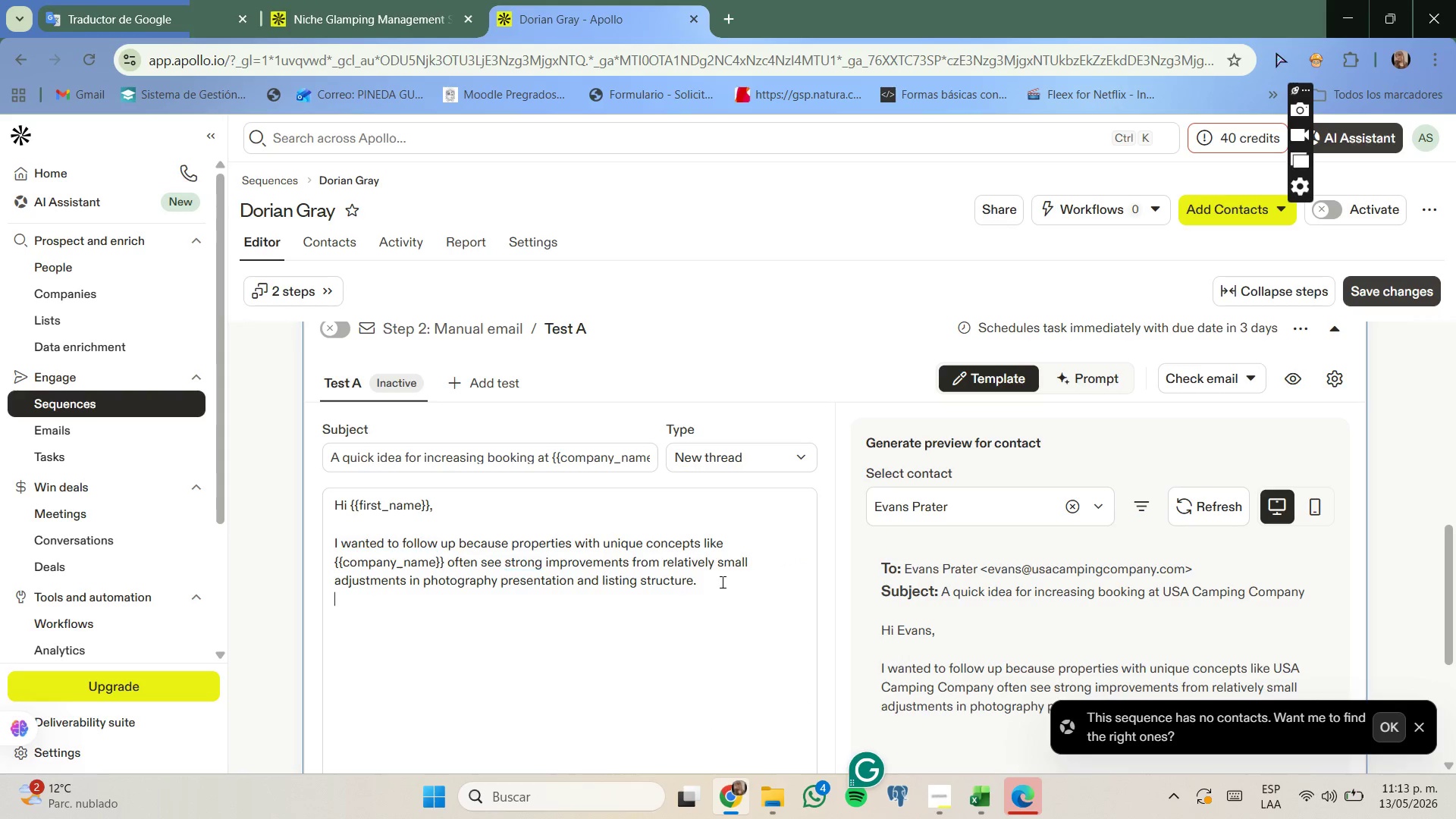 
key(Enter)
 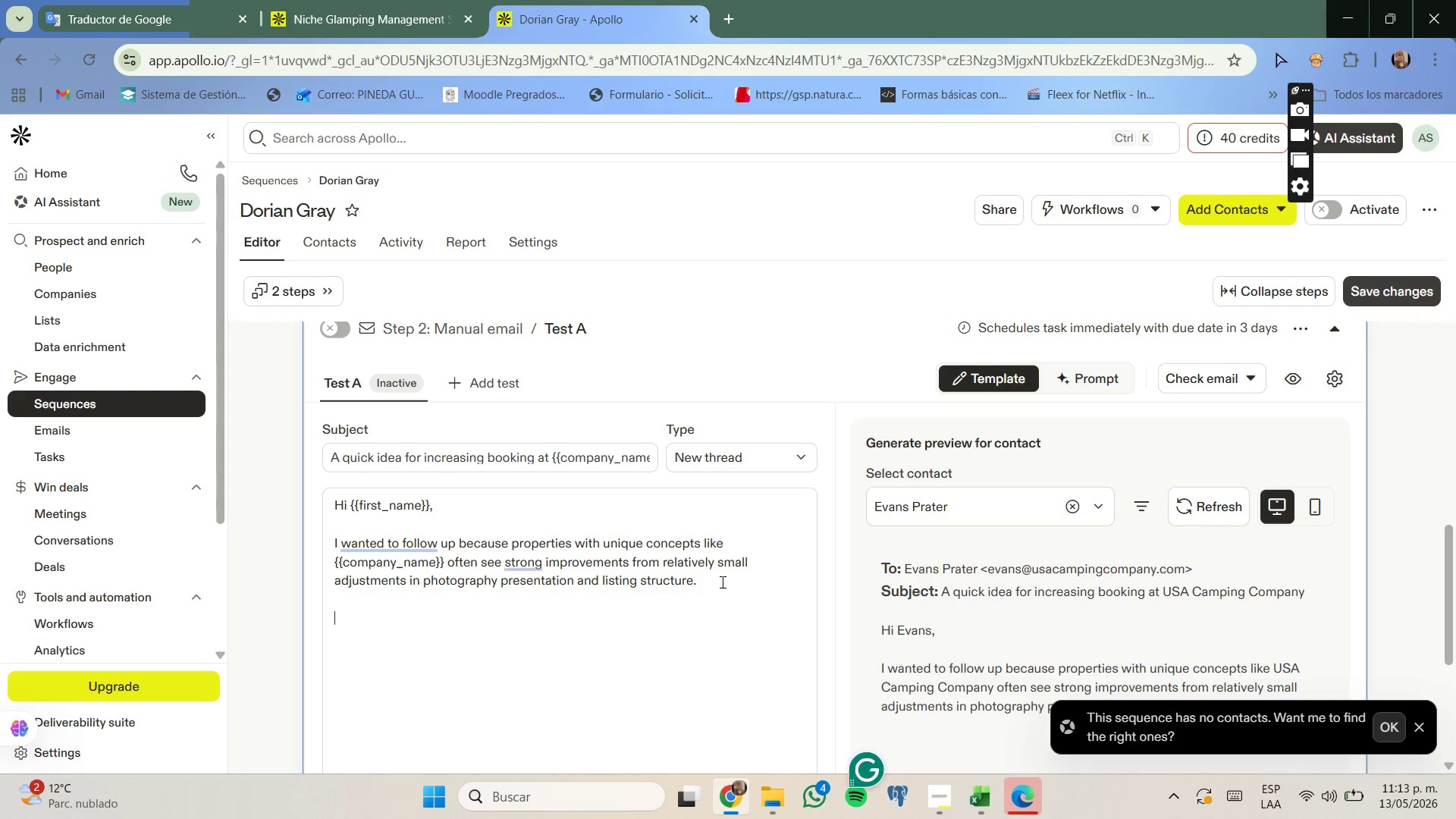 
type(Many glampling operators invest heavly in the guest es)
key(Backspace)
type(xperinece )
key(Backspace)
key(Backspace)
key(Backspace)
key(Backspace)
key(Backspace)
type(ence itself, but booking platforms tend to reward properties that visually guide poteni)
key(Backspace)
type(cial )
key(Backspace)
key(Backspace)
key(Backspace)
key(Backspace)
key(Backspace)
type(tial )
 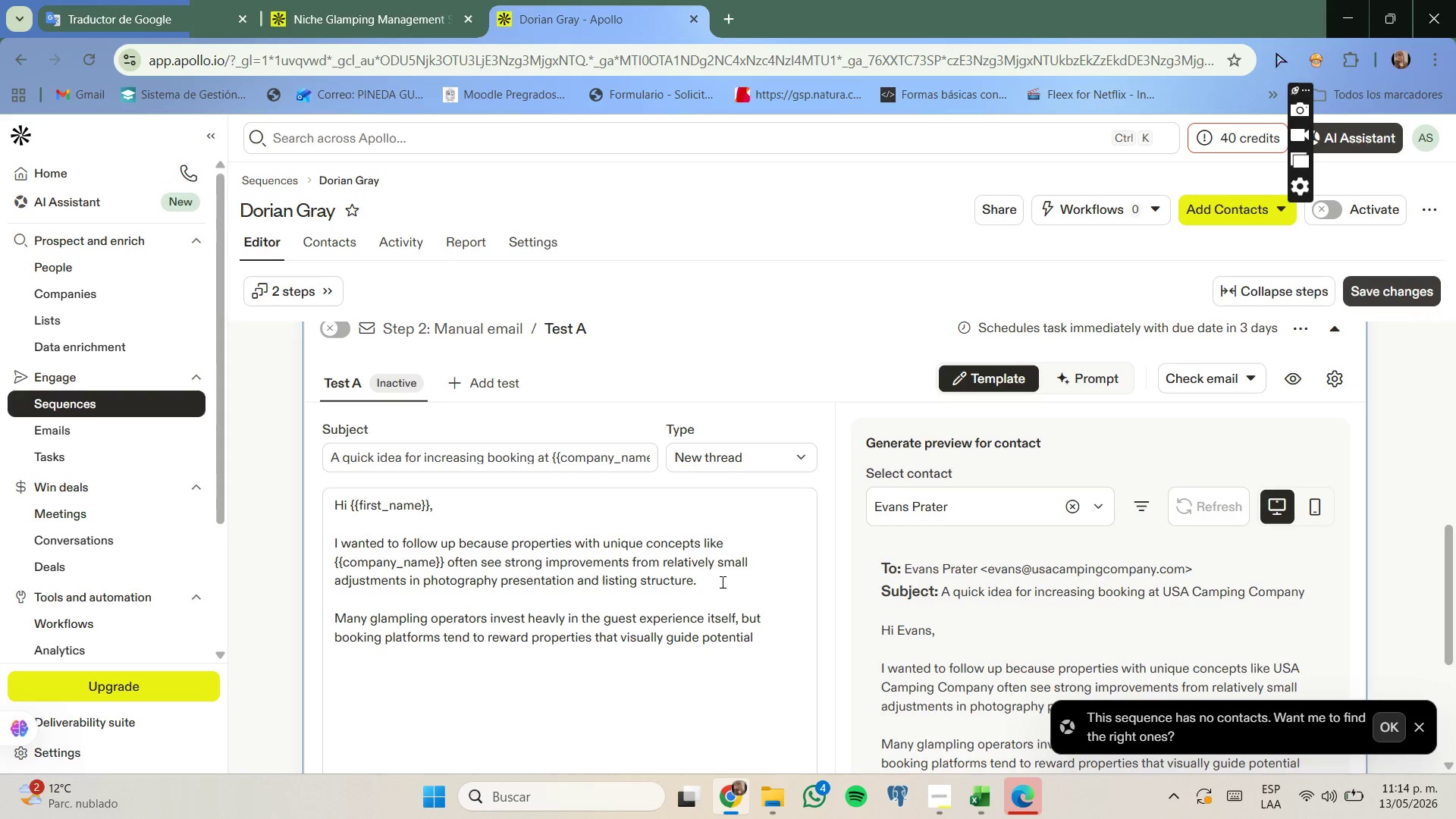 
type(guest )
key(Backspace)
type(s tr)
key(Backspace)
type(hrough the stay before they even arrive.)
 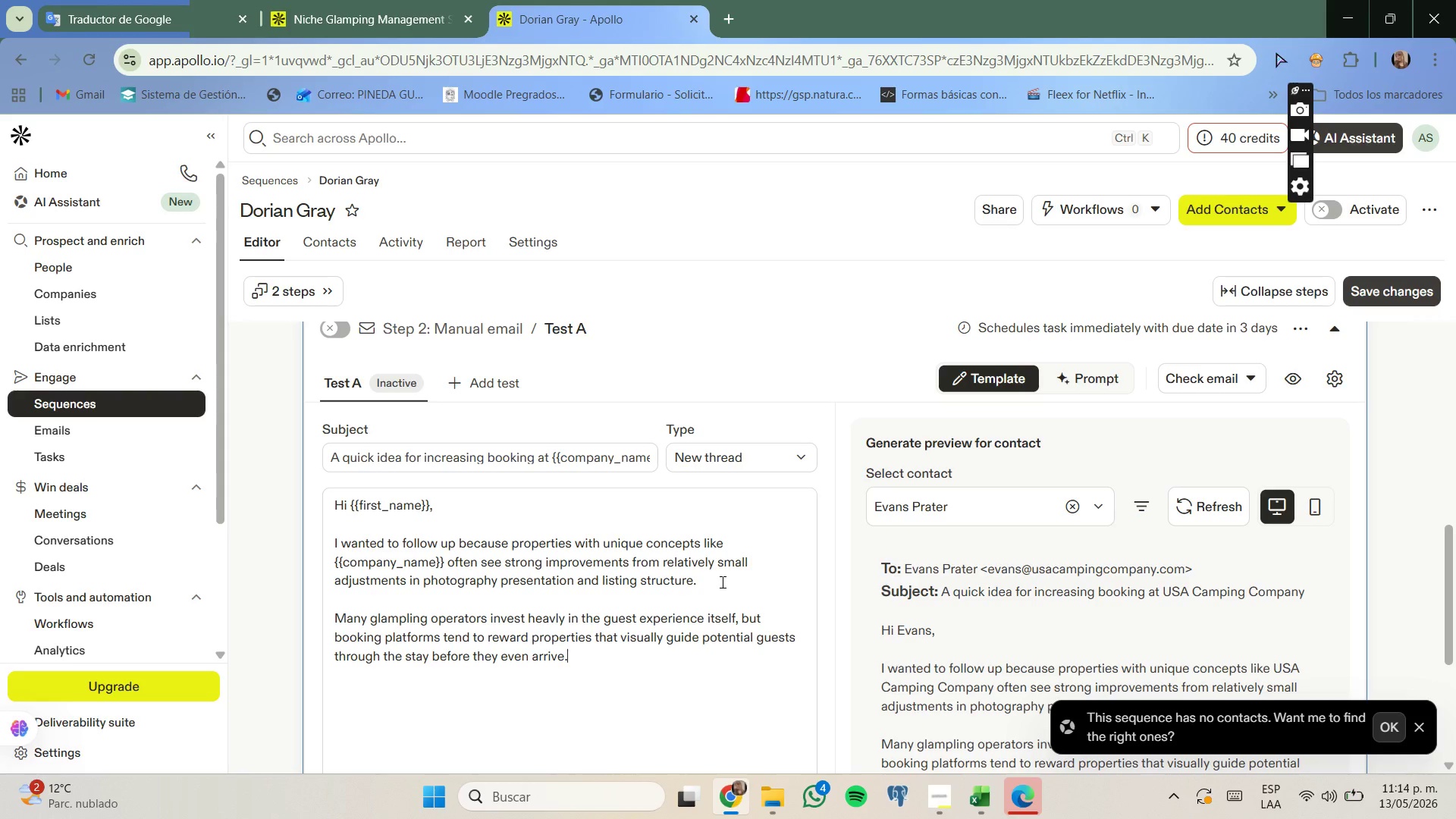 
key(Enter)
 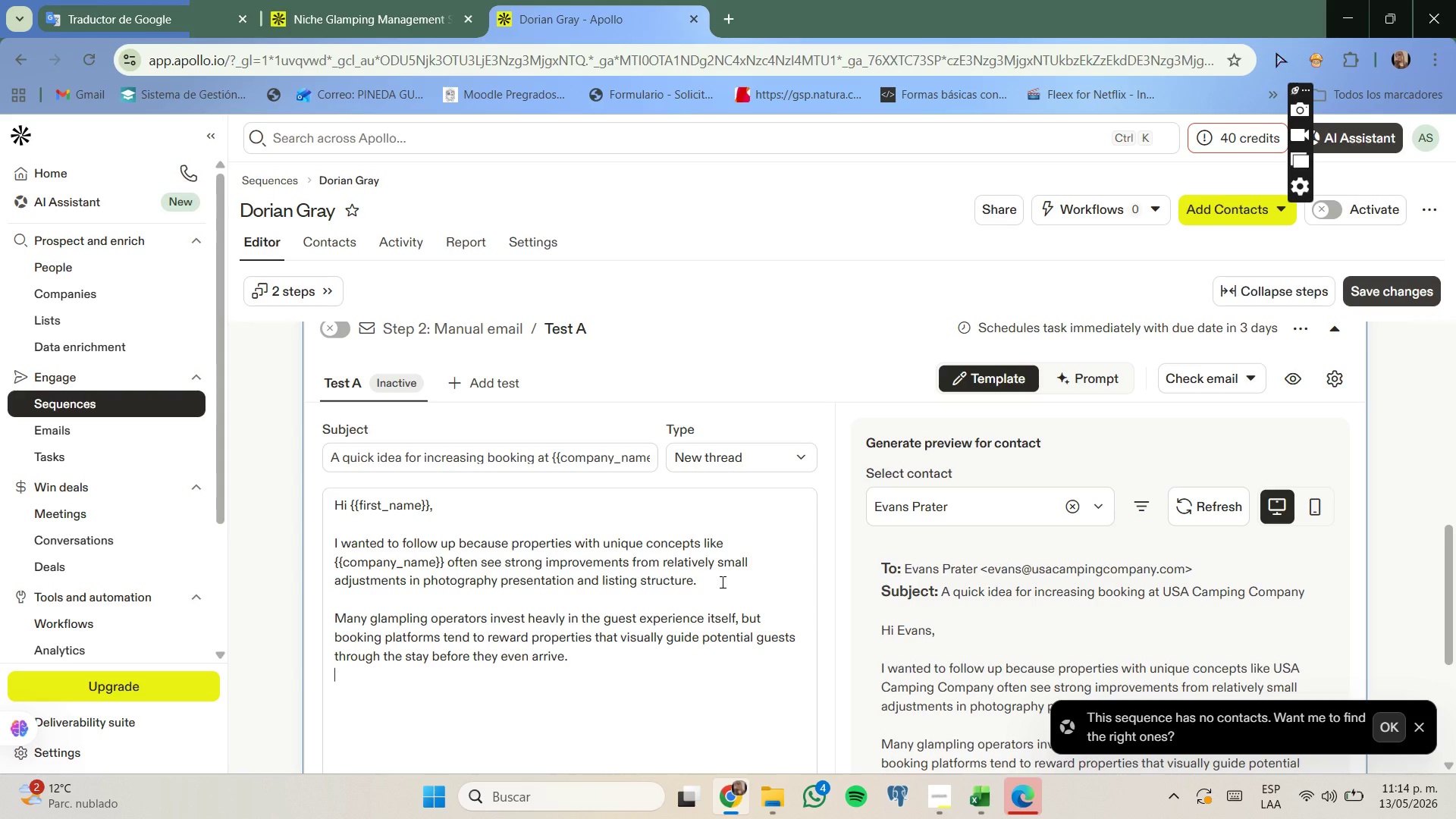 
key(Enter)
 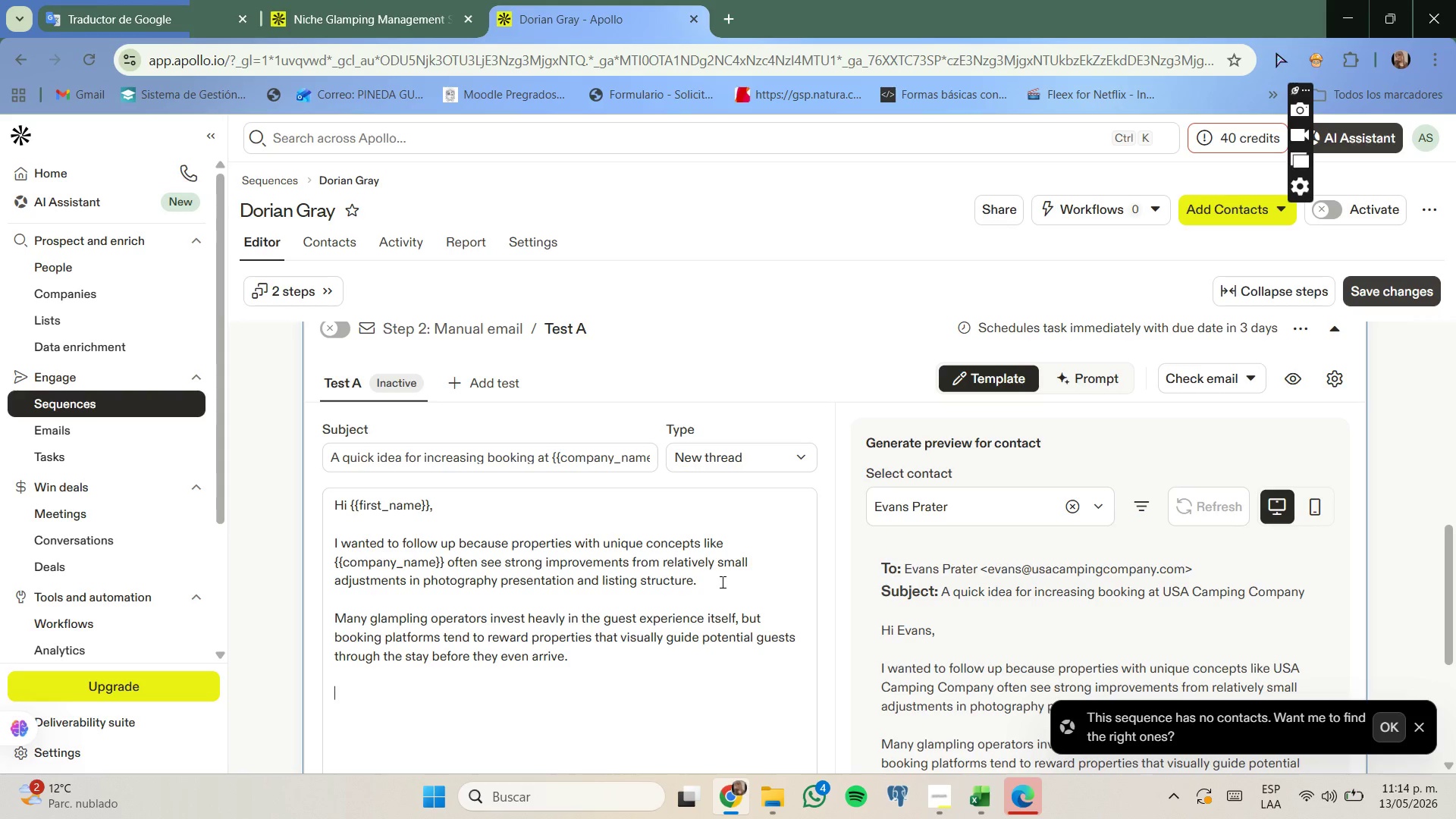 
type(At Even)
key(Backspace)
type(rgreen T)
key(Backspace)
type(Retreats Managemnt)
key(Backspace)
key(Backspace)
key(Backspace)
type(ent )
key(Backspace)
type(, we focus )
key(Backspace)
type( on>)
 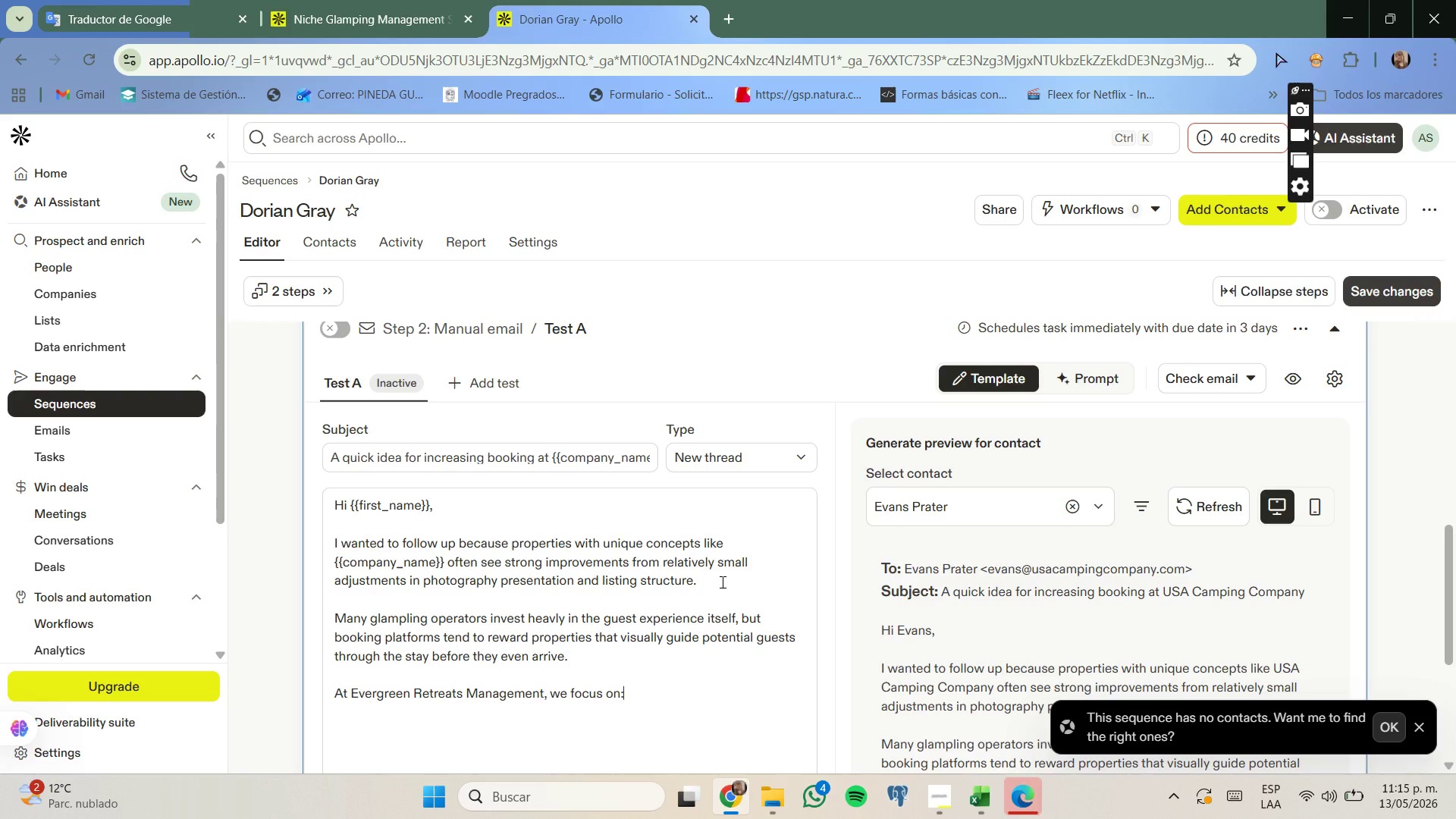 
key(Enter)
 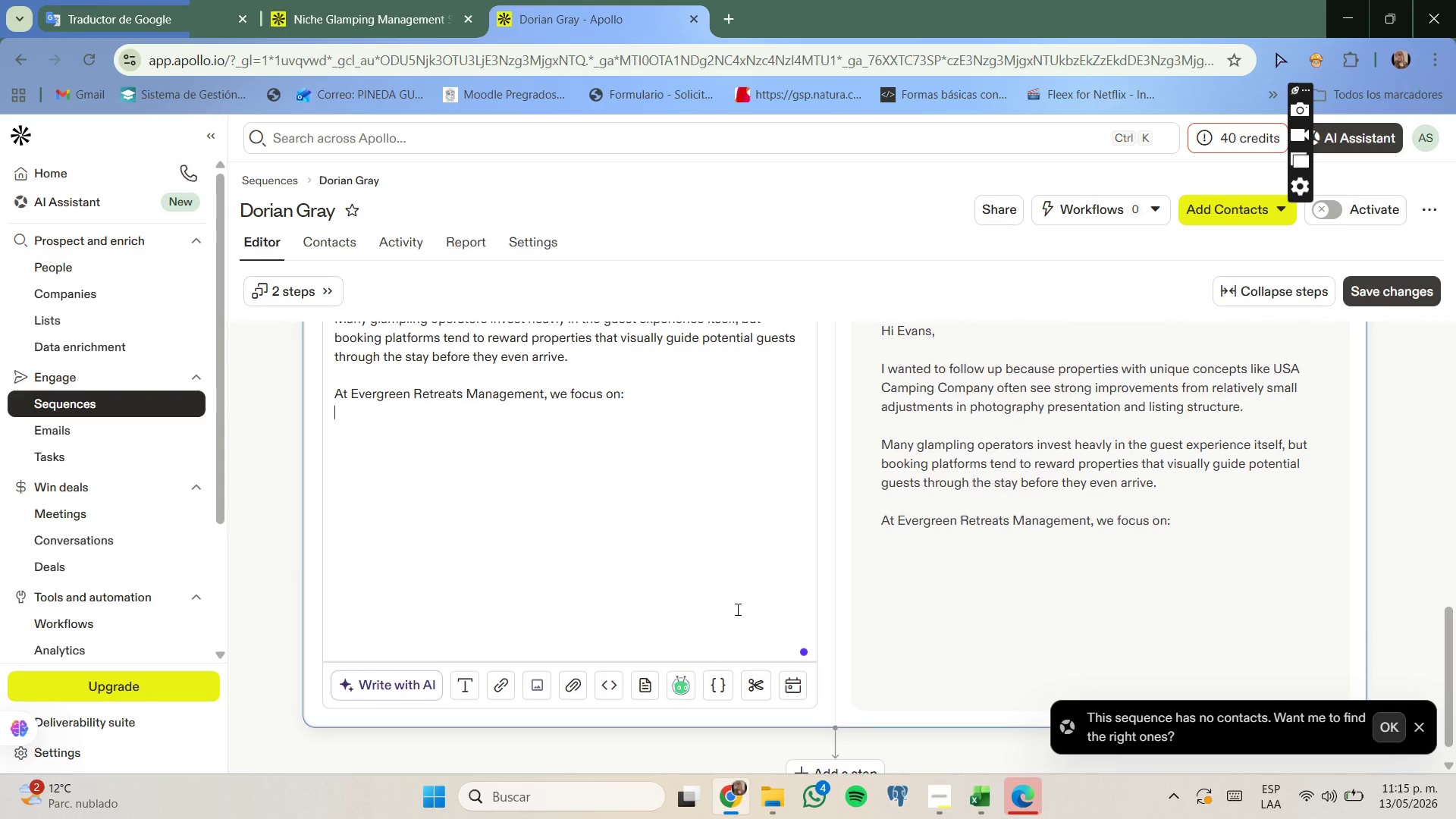 
wait(10.8)
 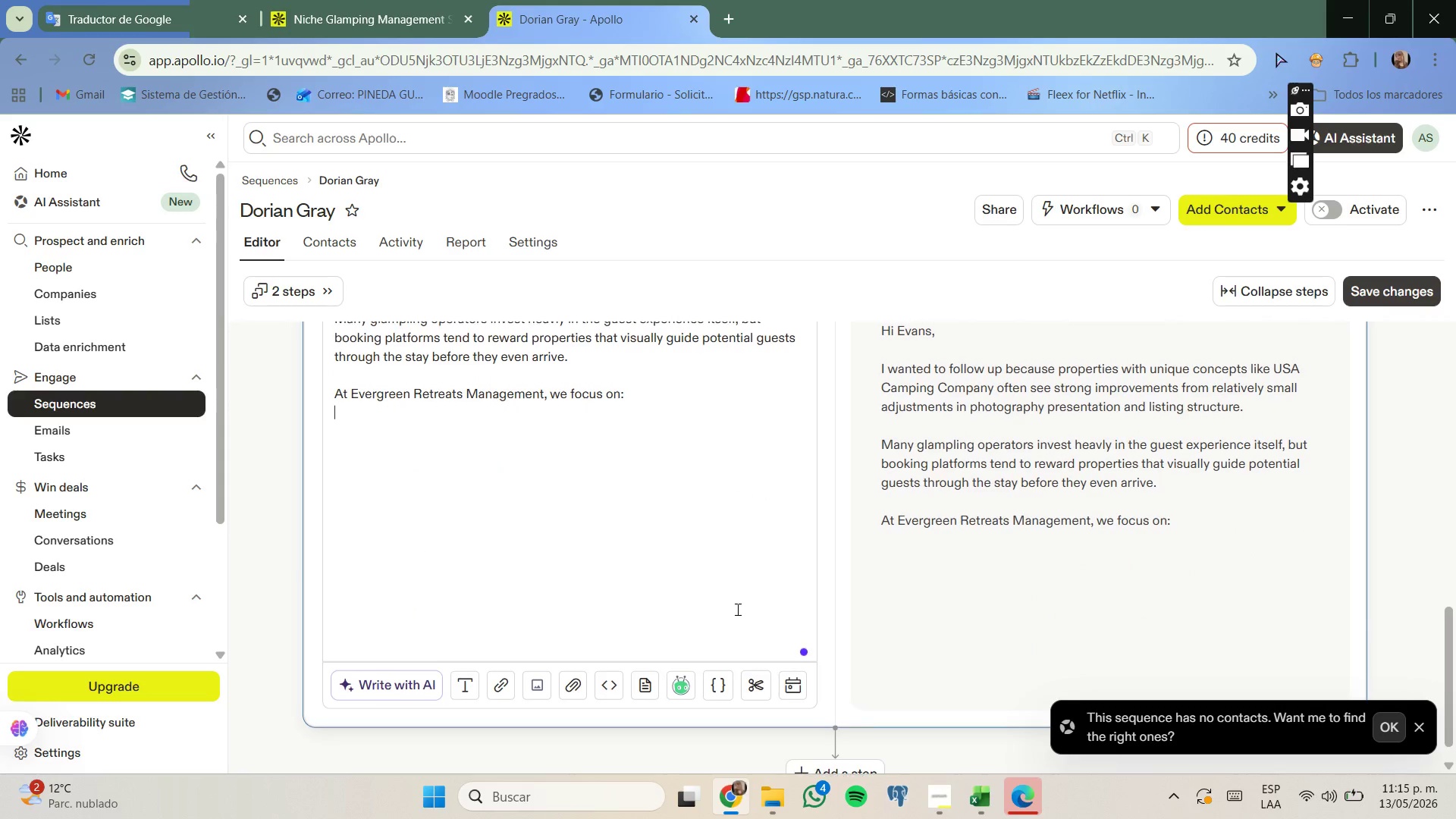 
left_click([475, 701])
 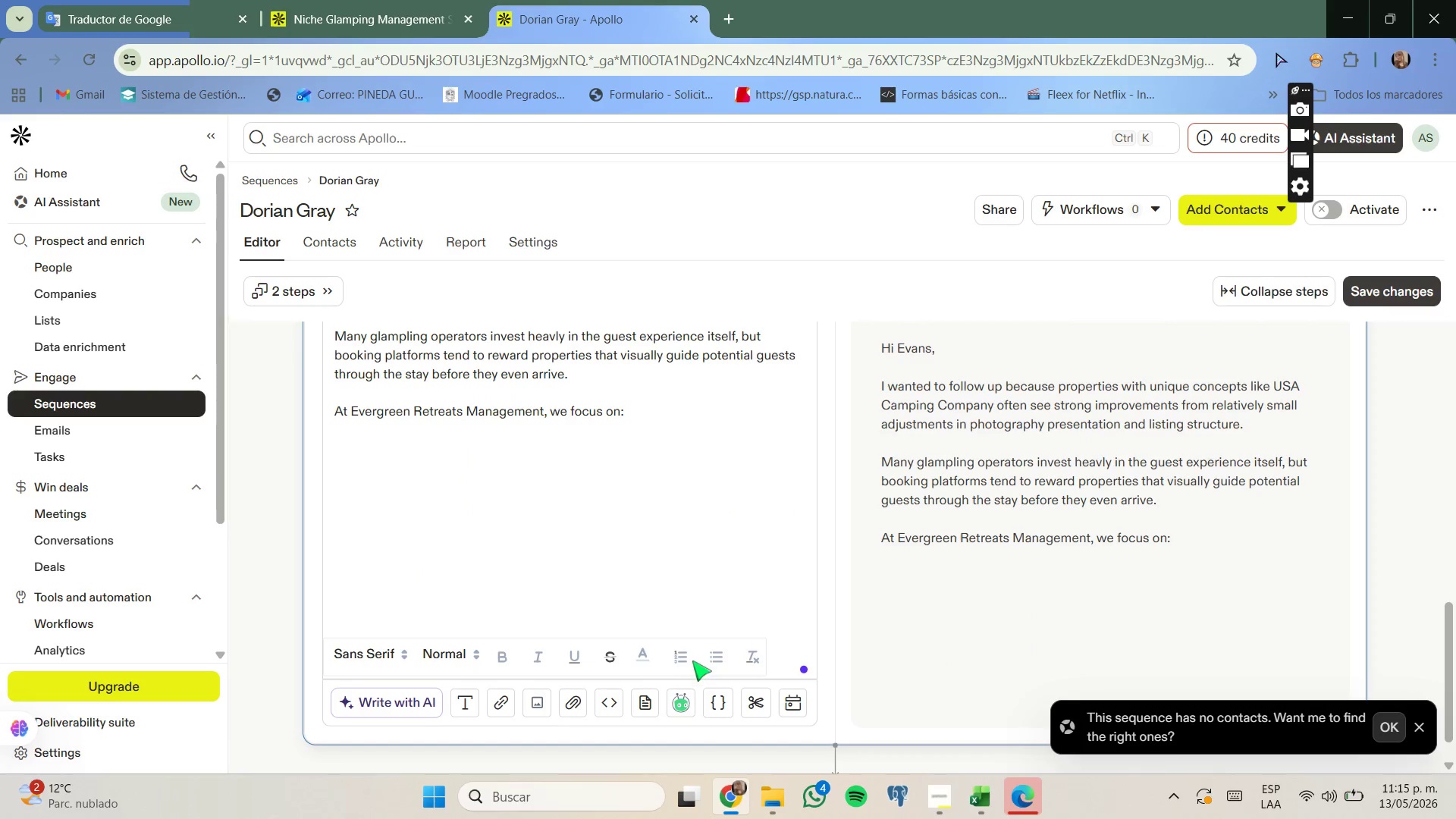 
left_click([717, 658])
 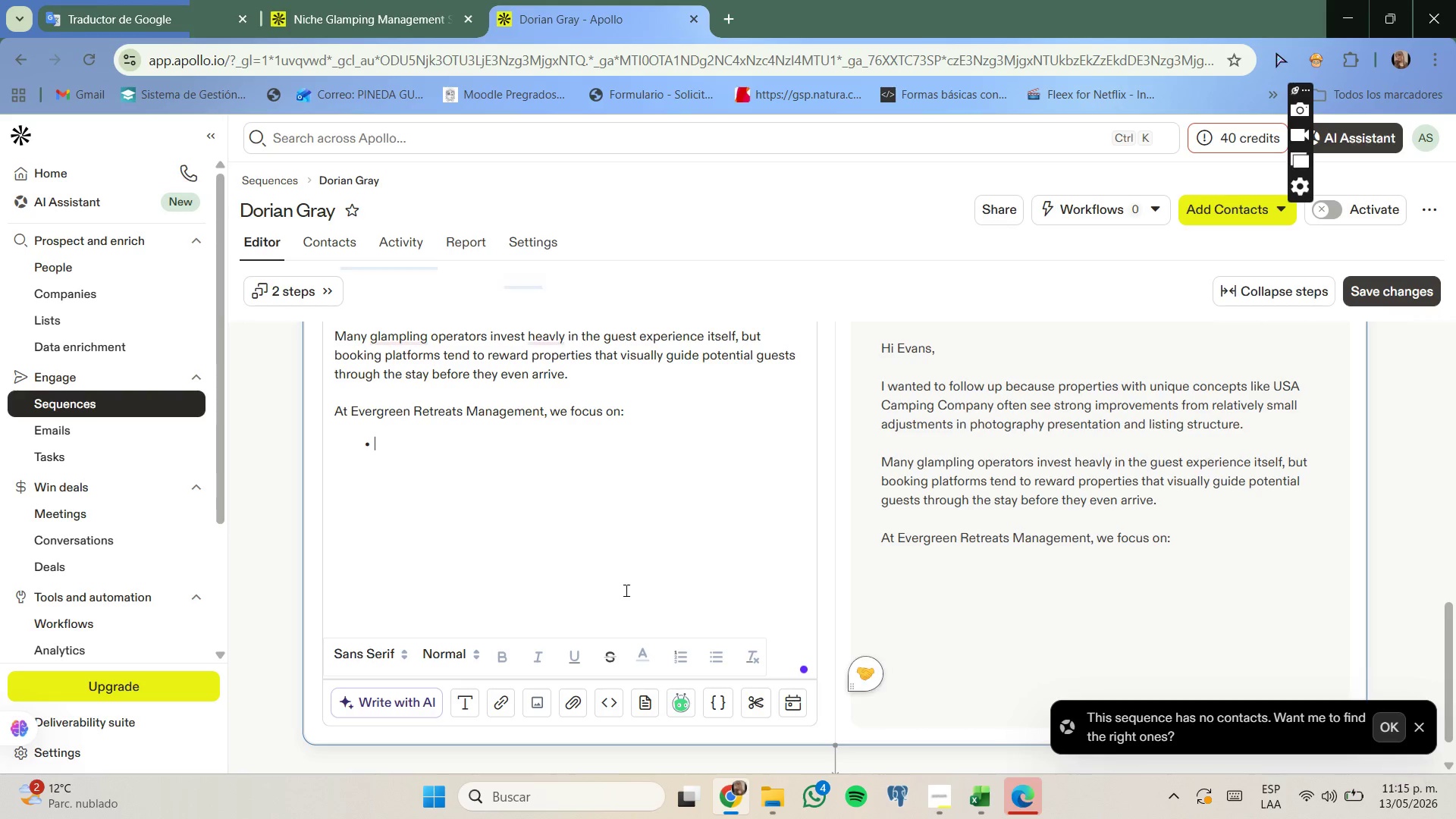 
type(Luxuty)
key(Backspace)
key(Backspace)
type(ry-focused property photography )
key(Backspace)
 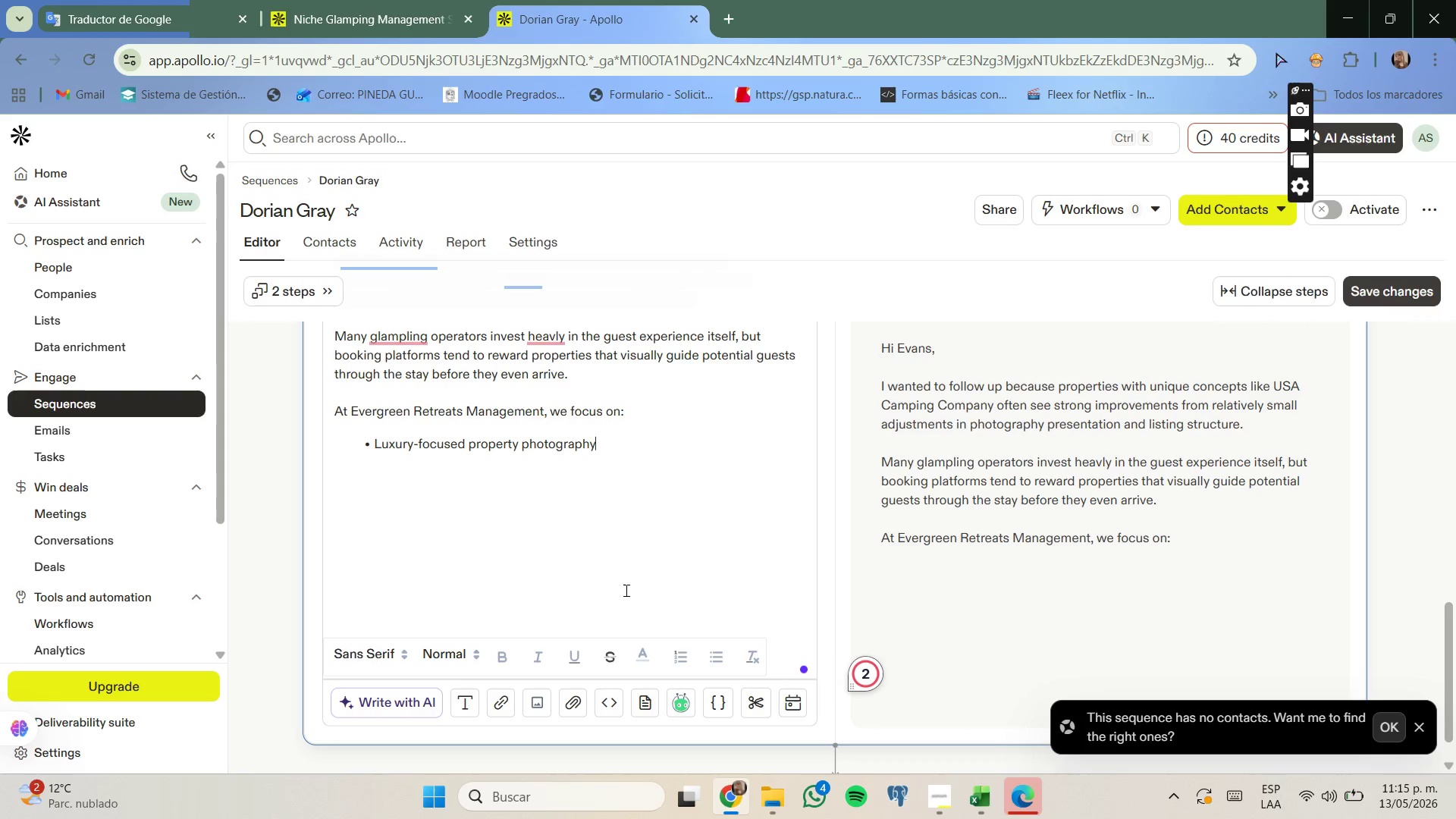 
key(Enter)
 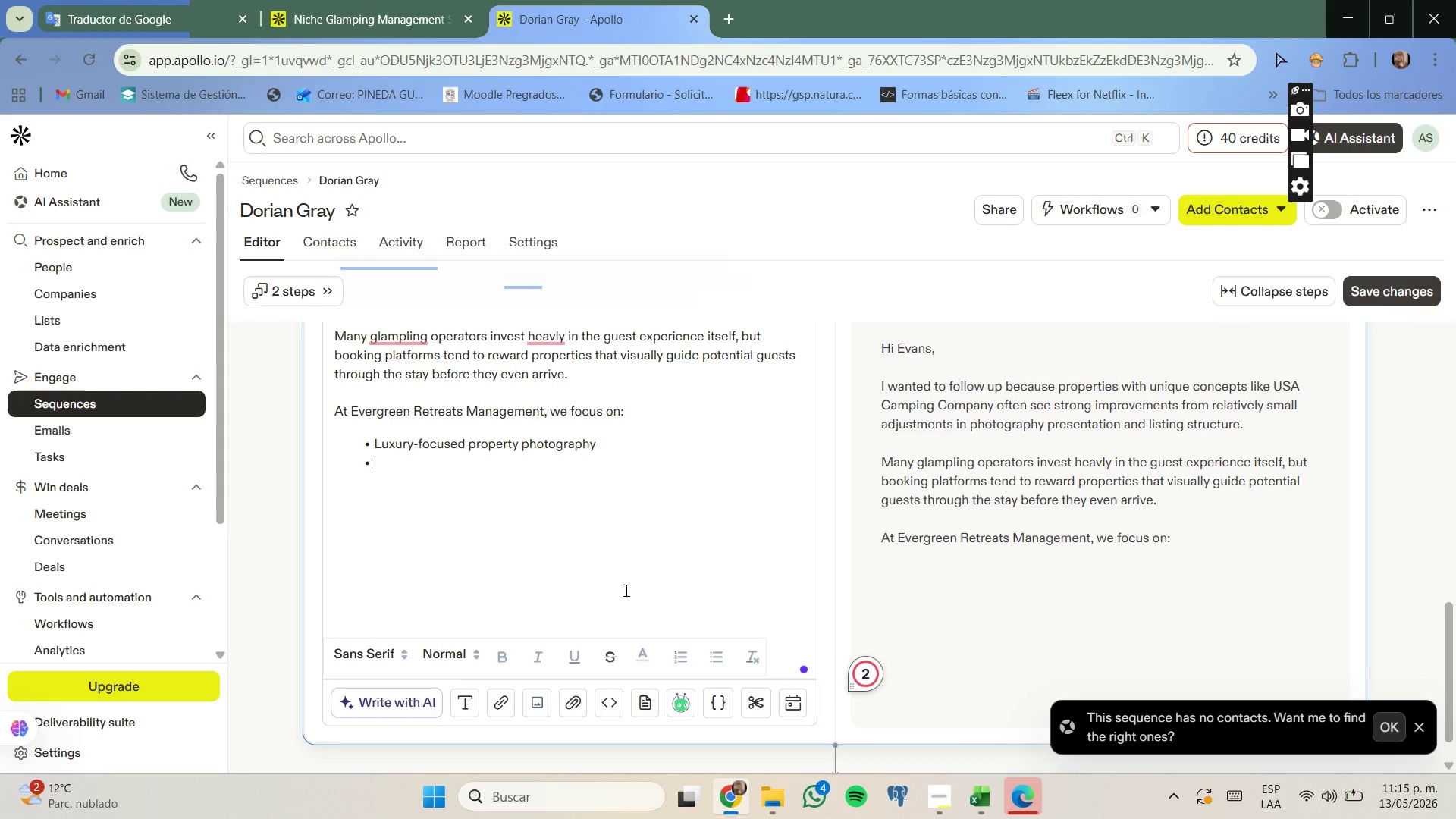 
type(Lisy)
key(Backspace)
type(ting optimization)
 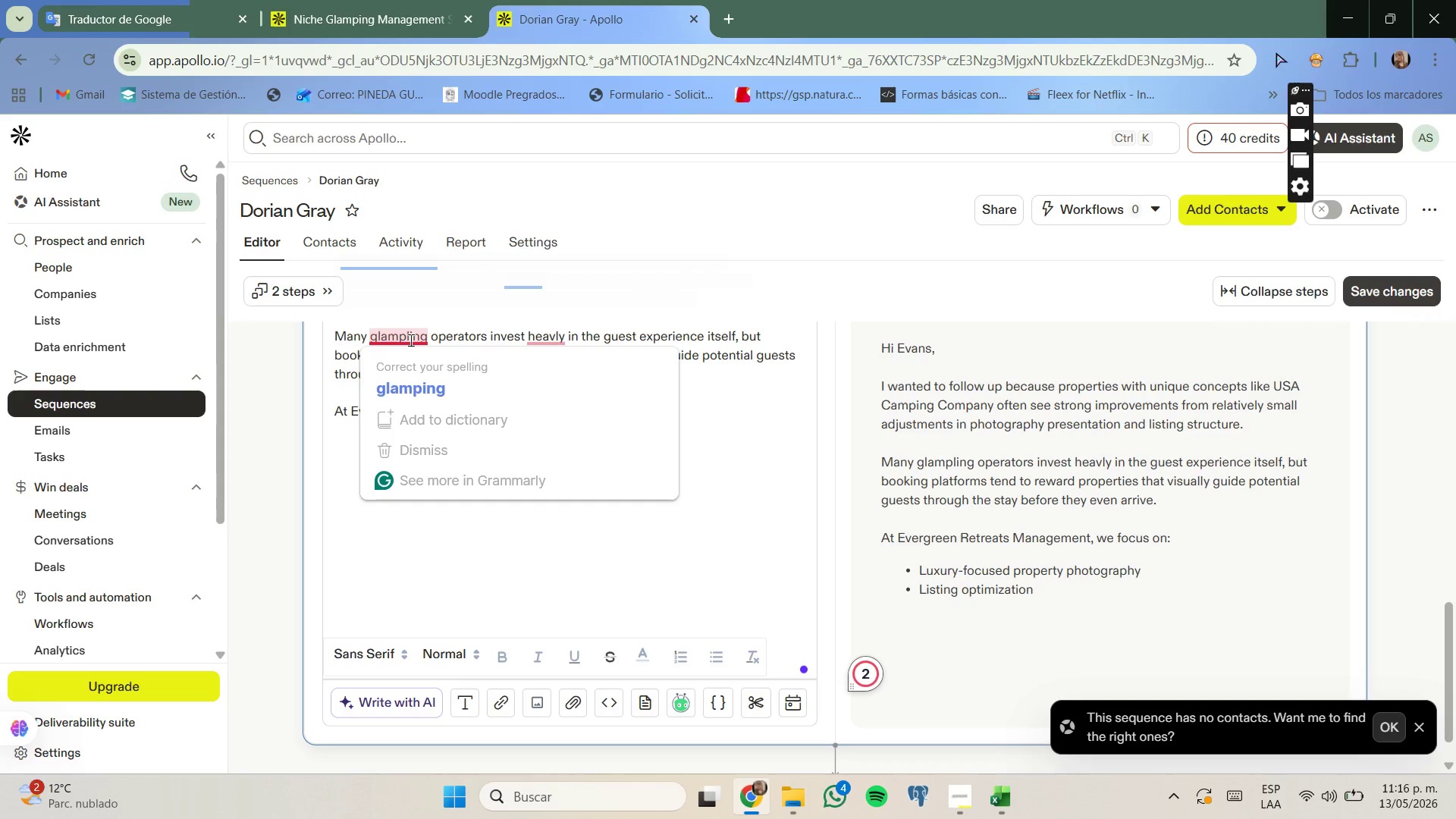 
wait(5.67)
 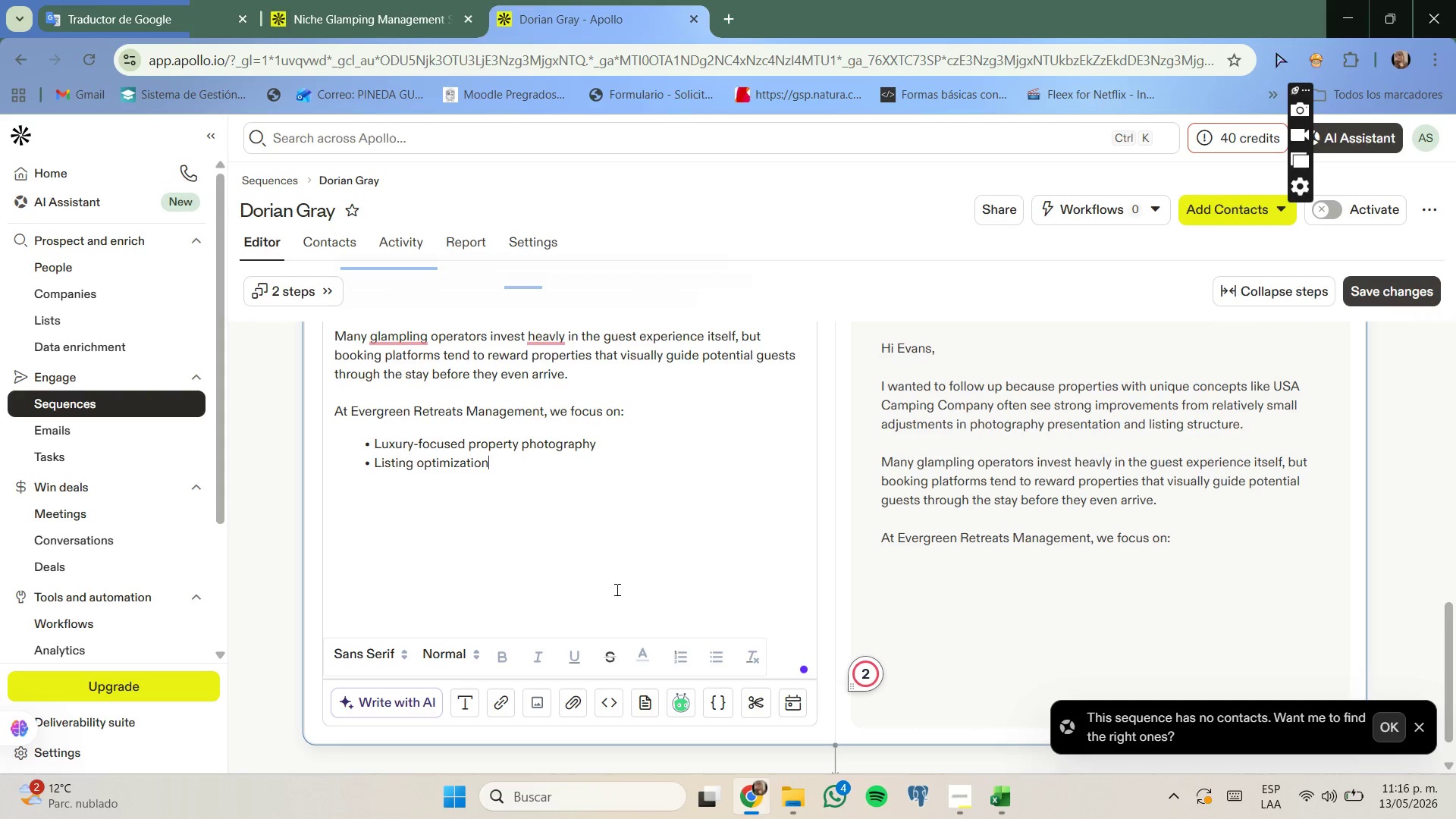 
left_click([410, 339])
 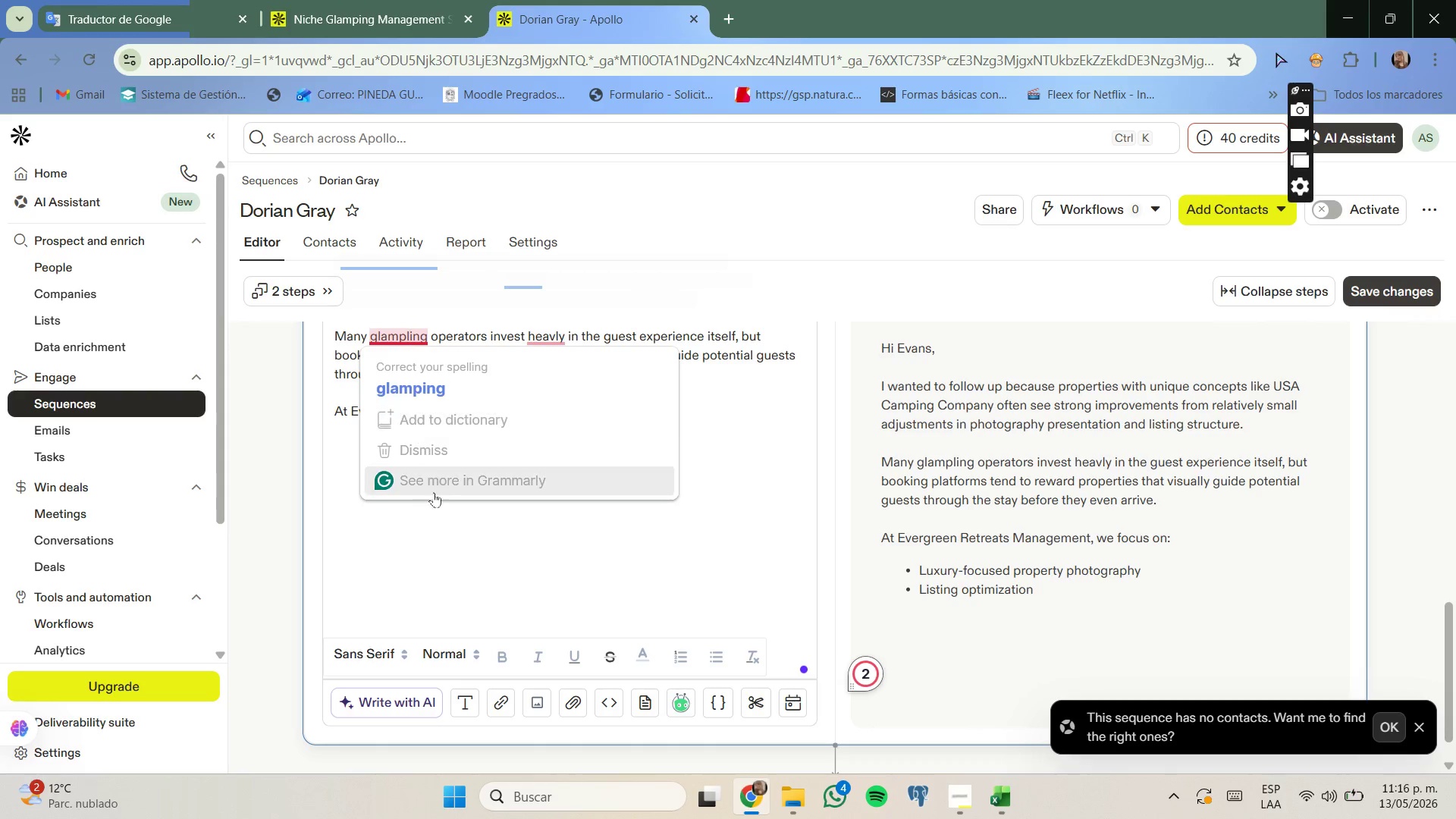 
key(Backspace)
 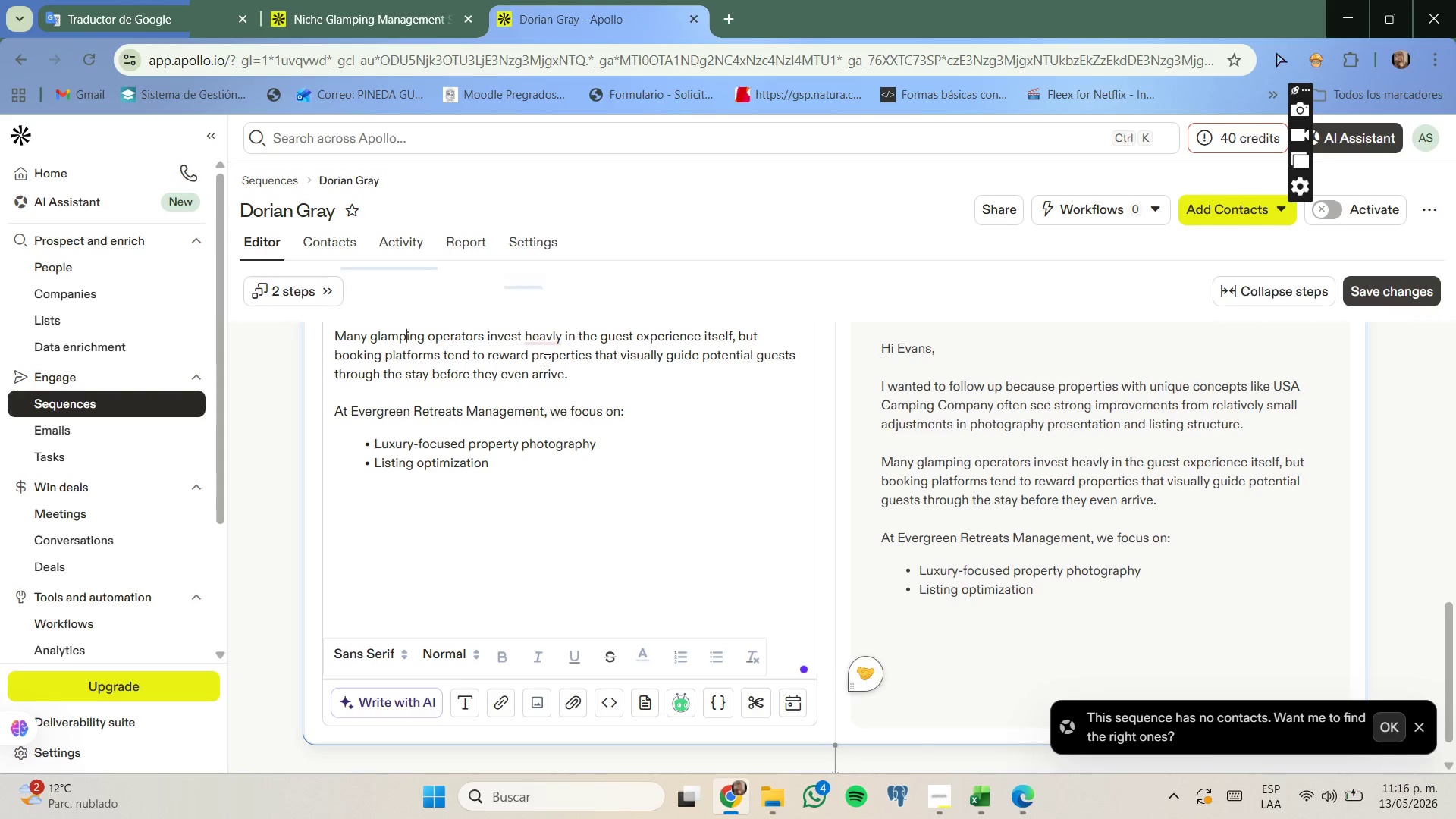 
wait(6.61)
 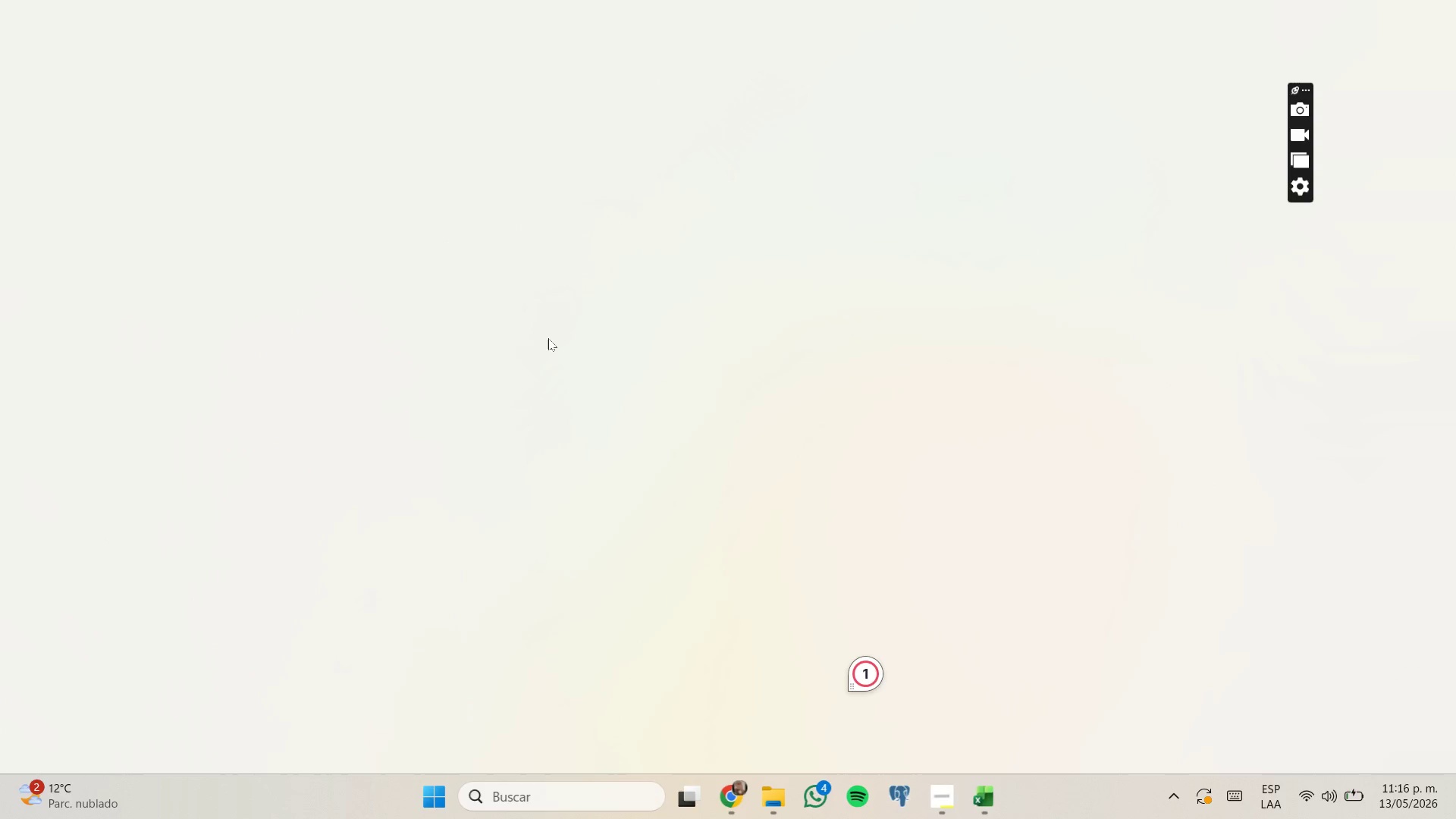 
left_click([552, 342])
 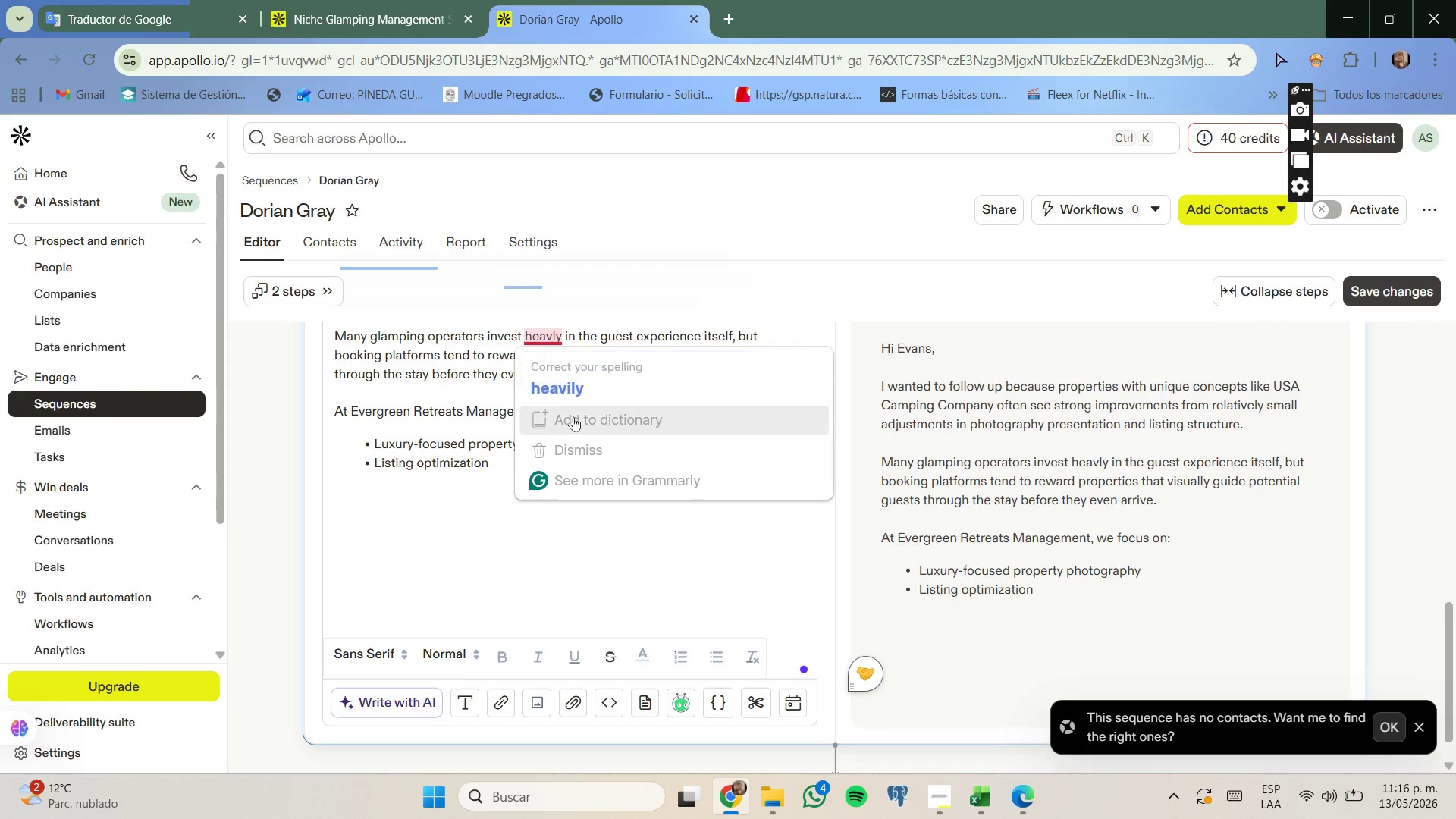 
key(I)
 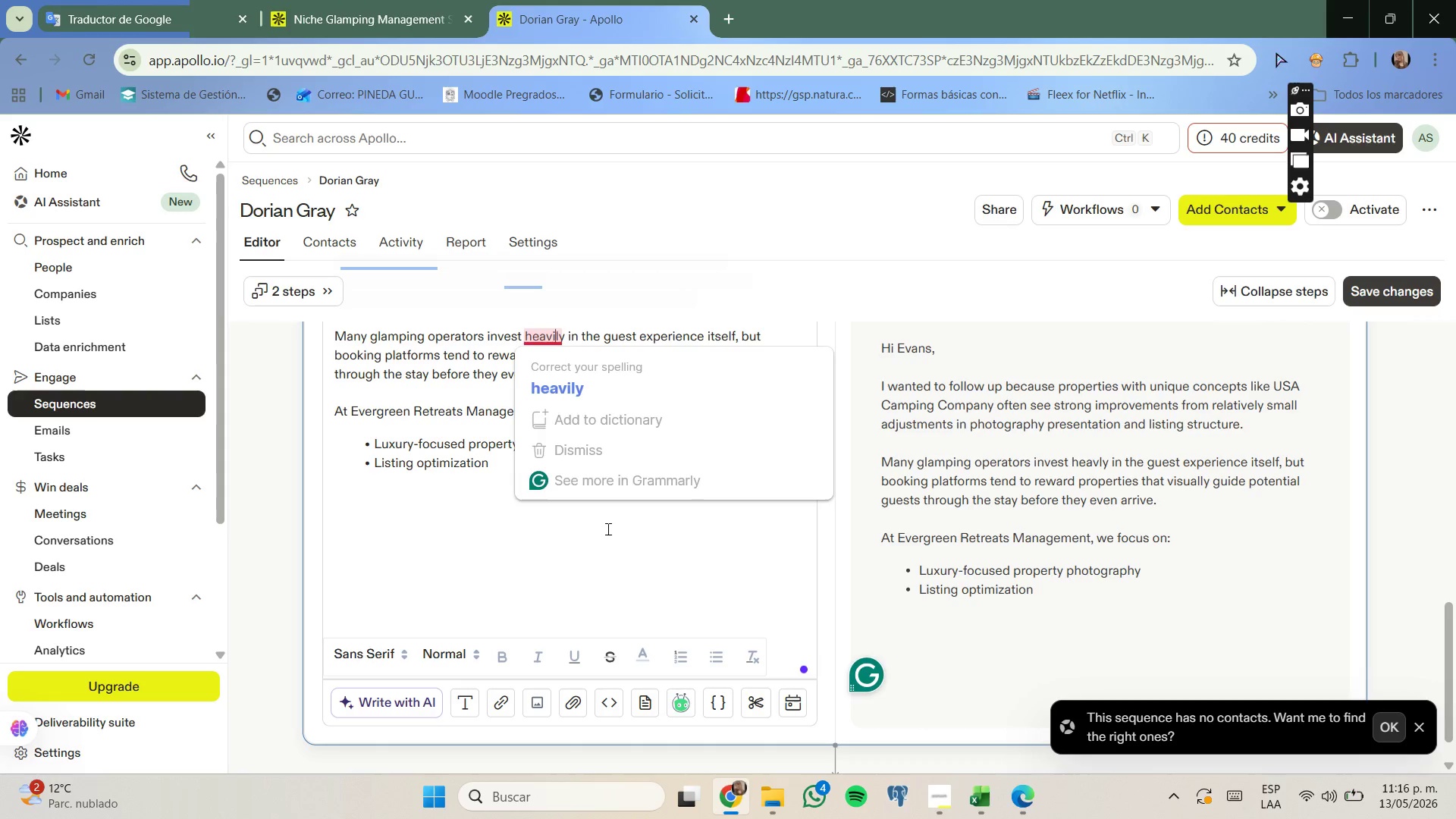 
left_click([607, 529])
 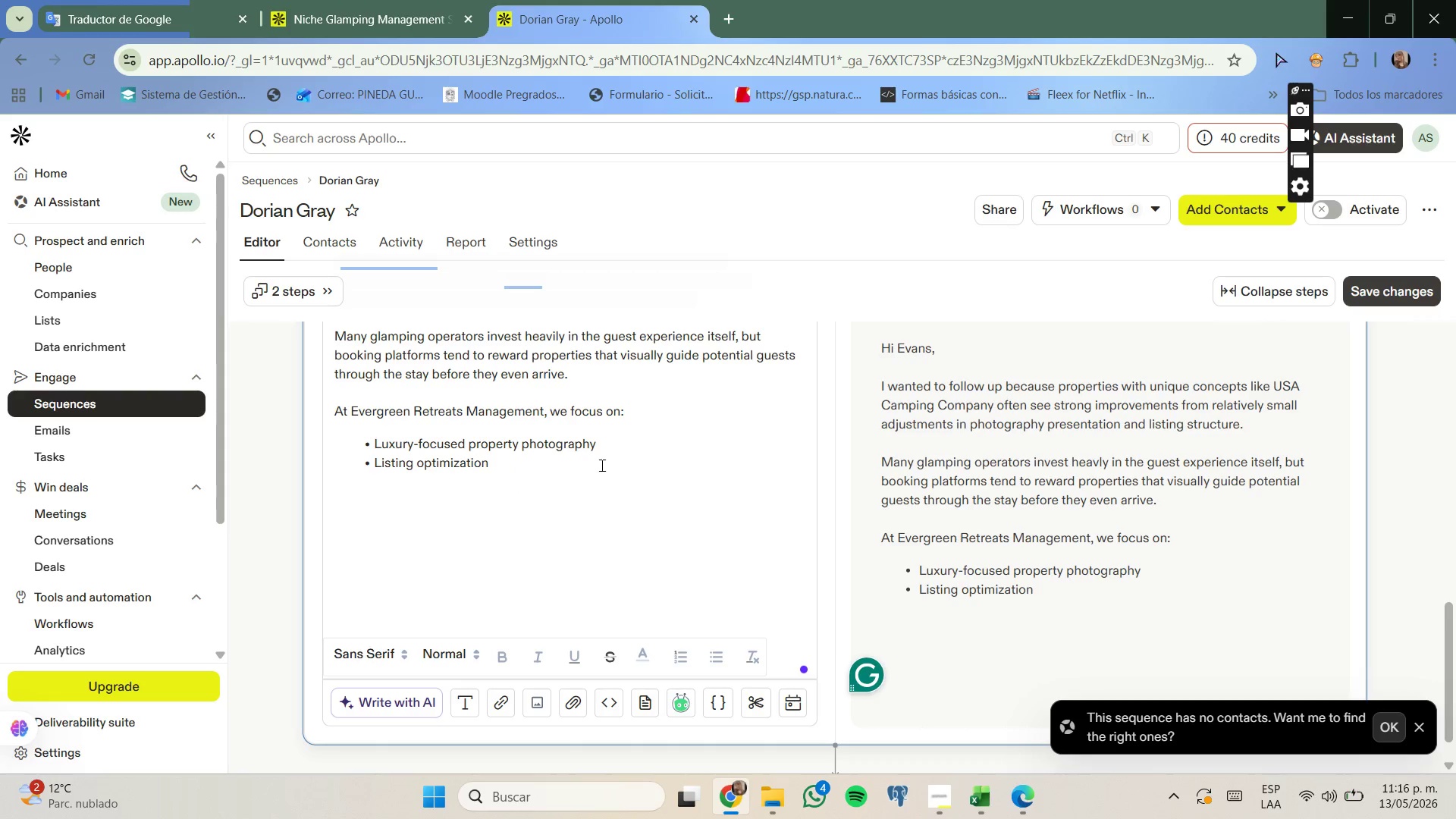 
left_click([600, 464])
 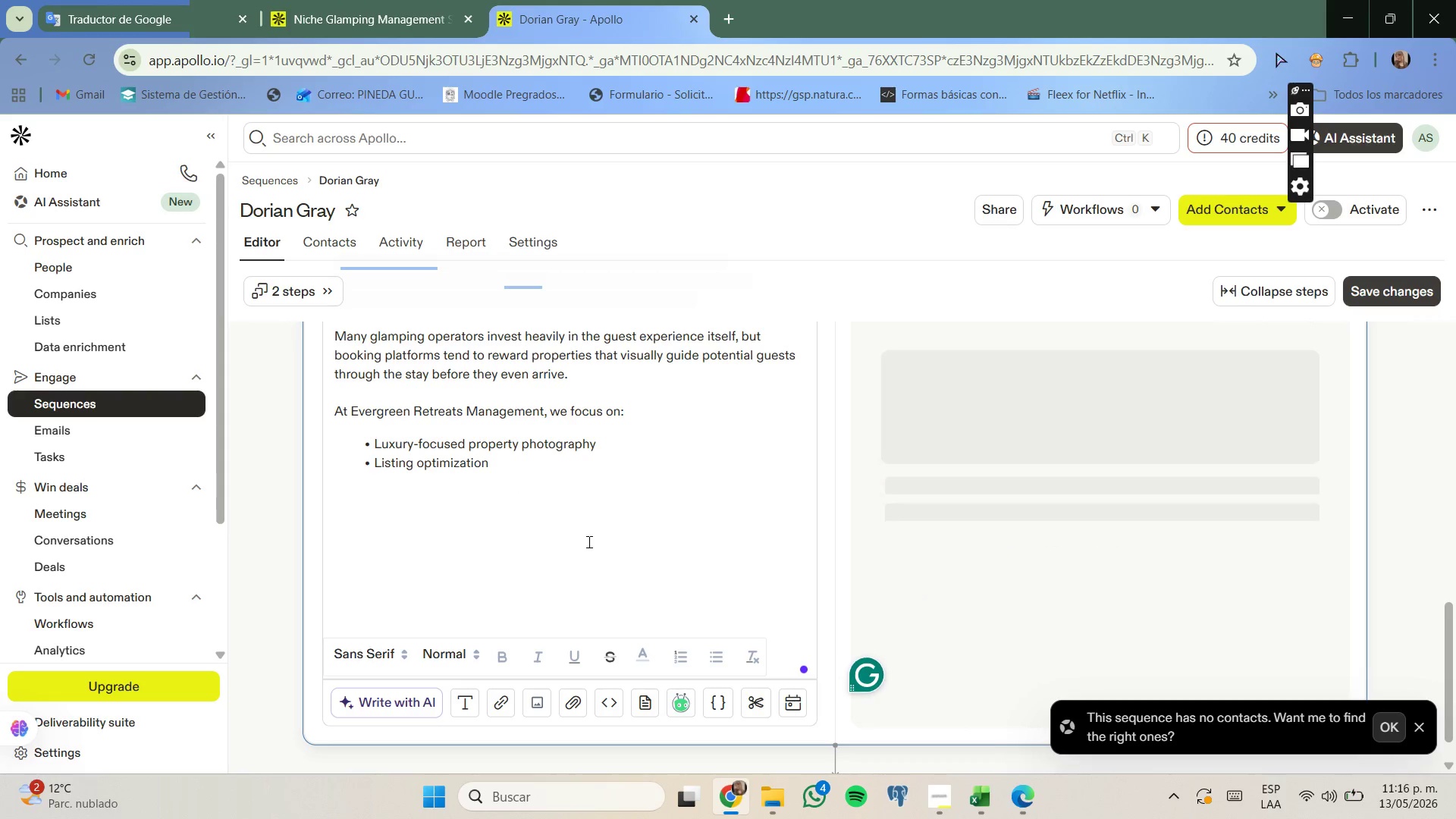 
key(Enter)
 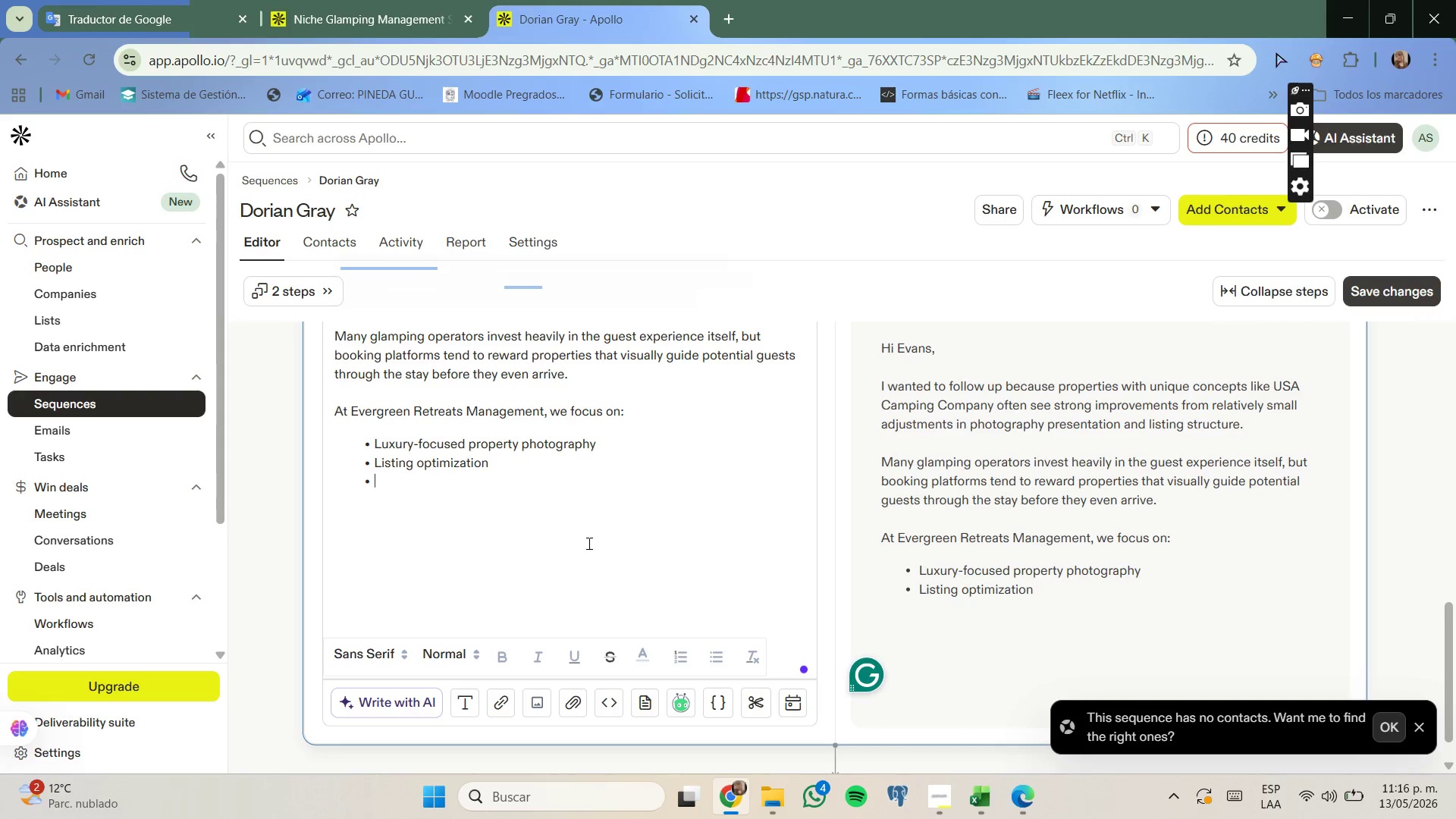 
type(Occupatio)
key(Backspace)
key(Backspace)
key(Backspace)
type(ncy imp)
 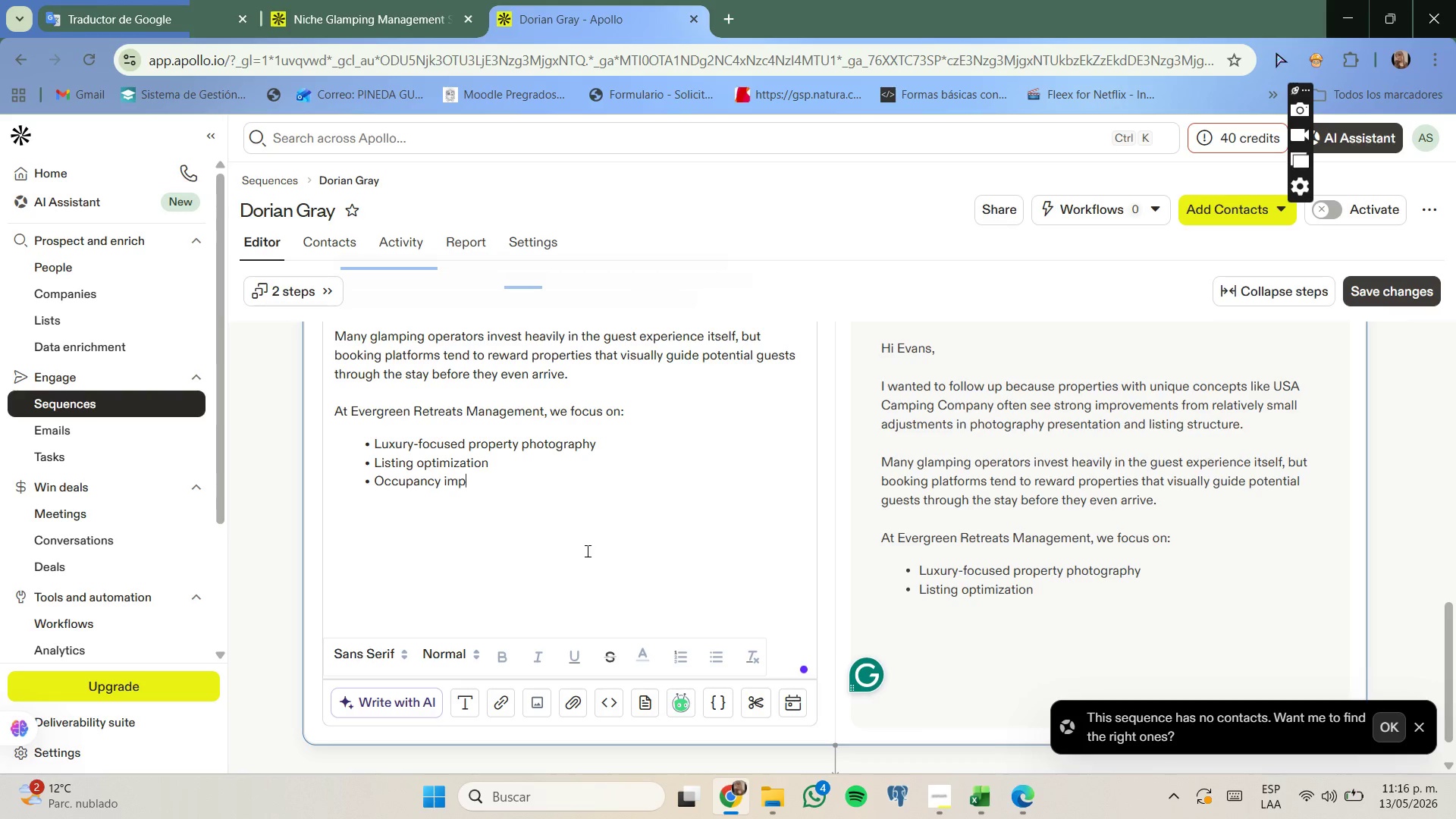 
type(rovement strategies)
 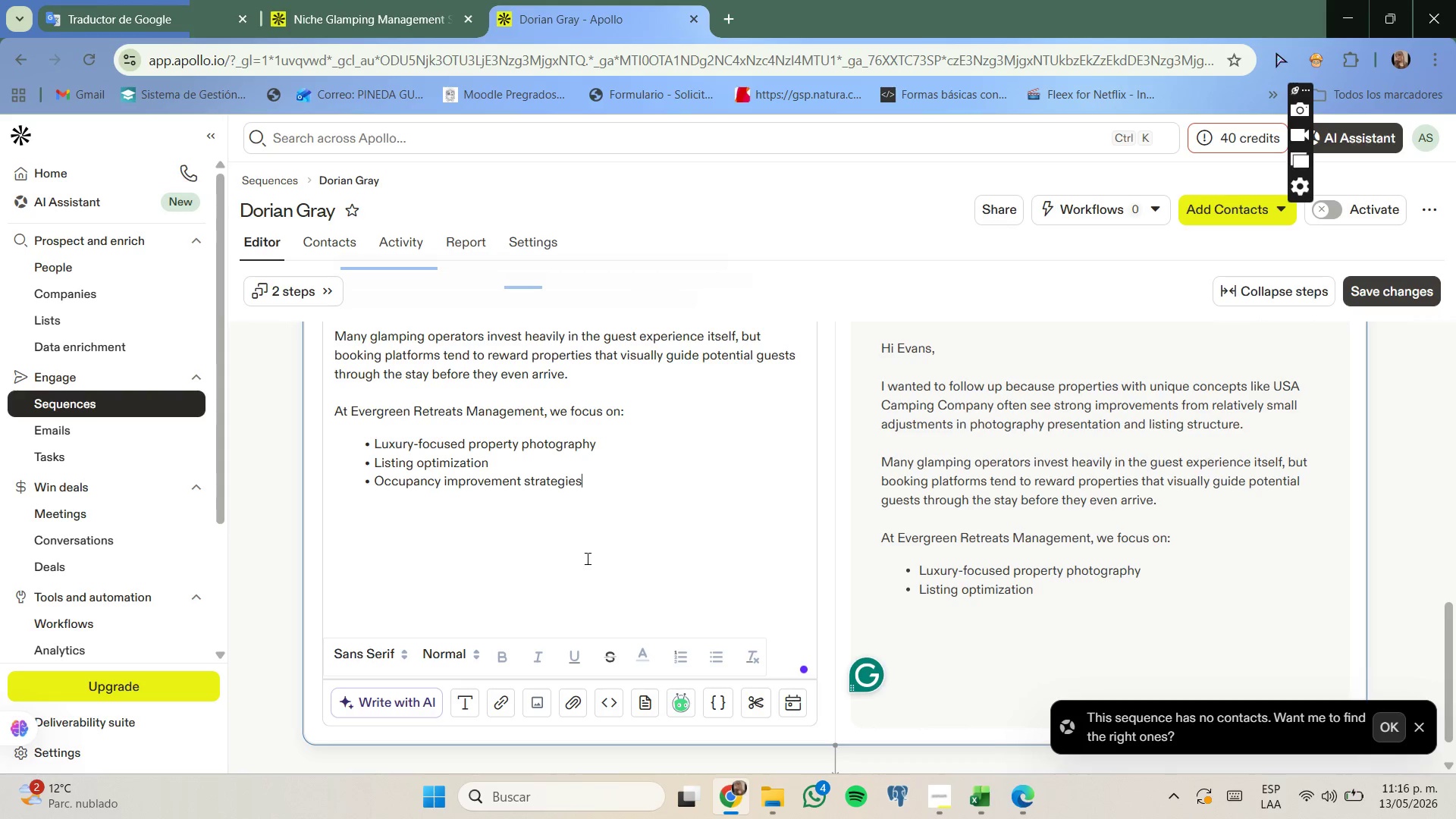 
key(Enter)
 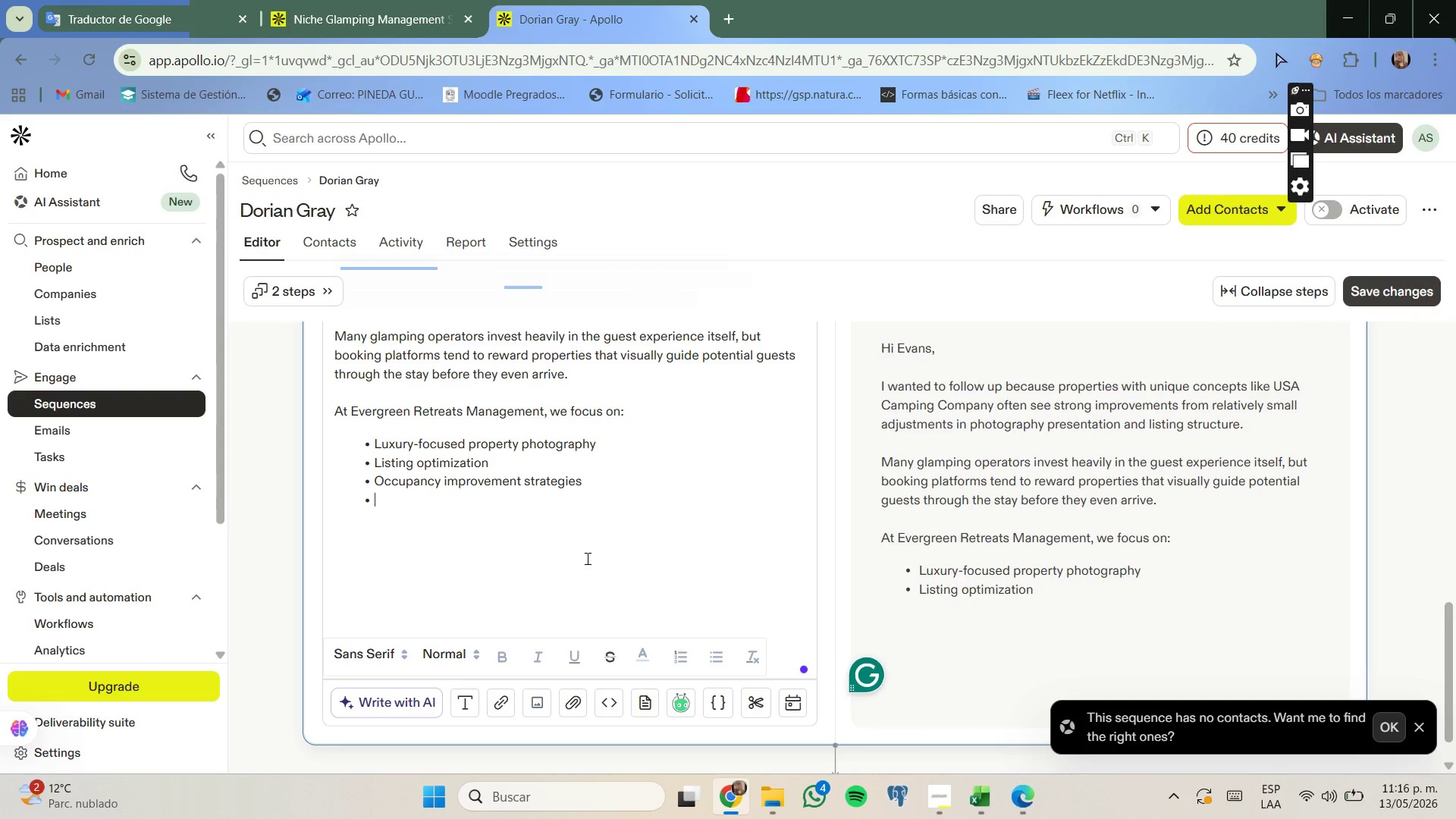 
type(Visul positioning for niqu)
key(Backspace)
type(c)
key(Backspace)
key(Backspace)
type(che hospitality brands)
 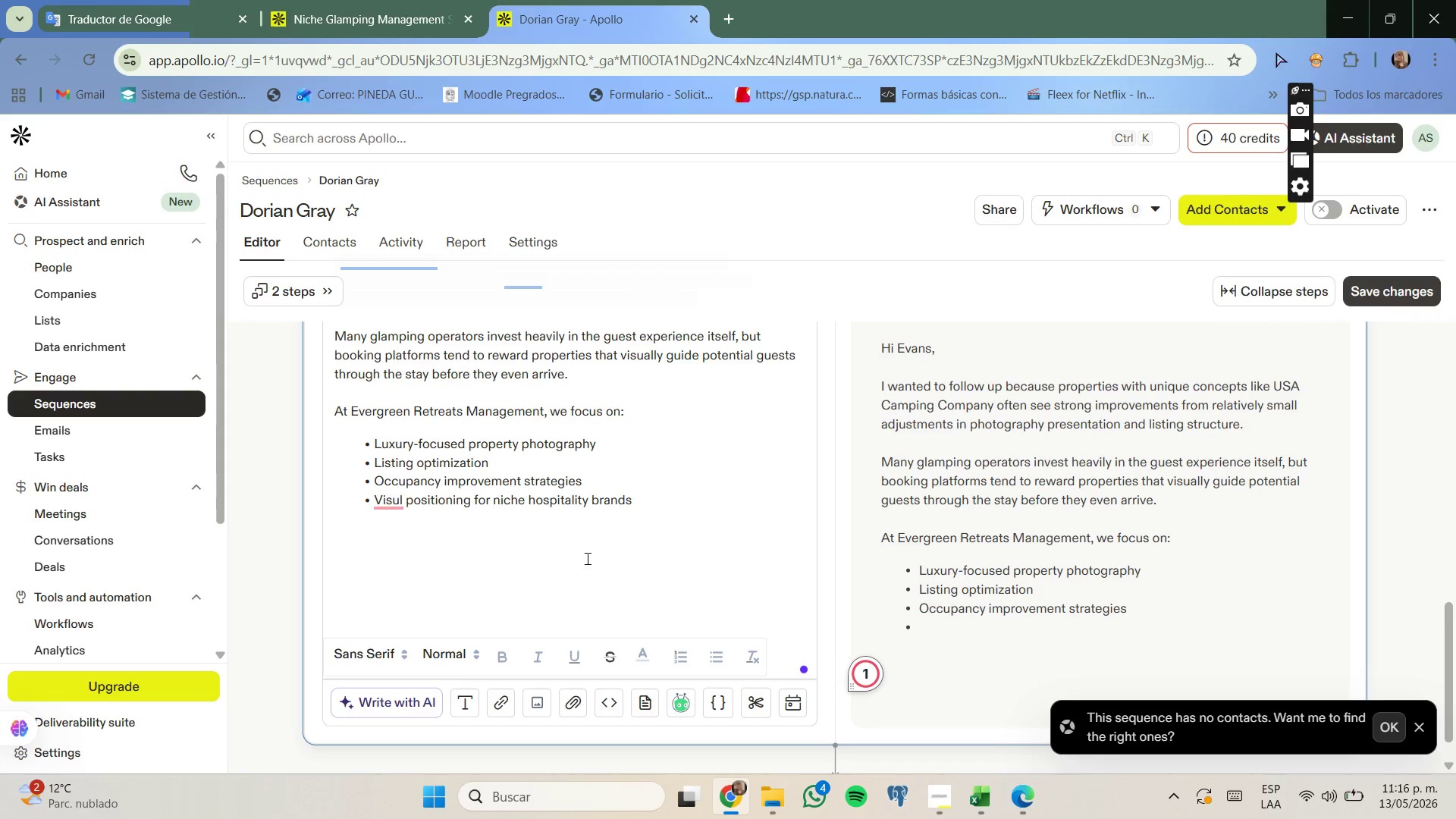 
key(Enter)
 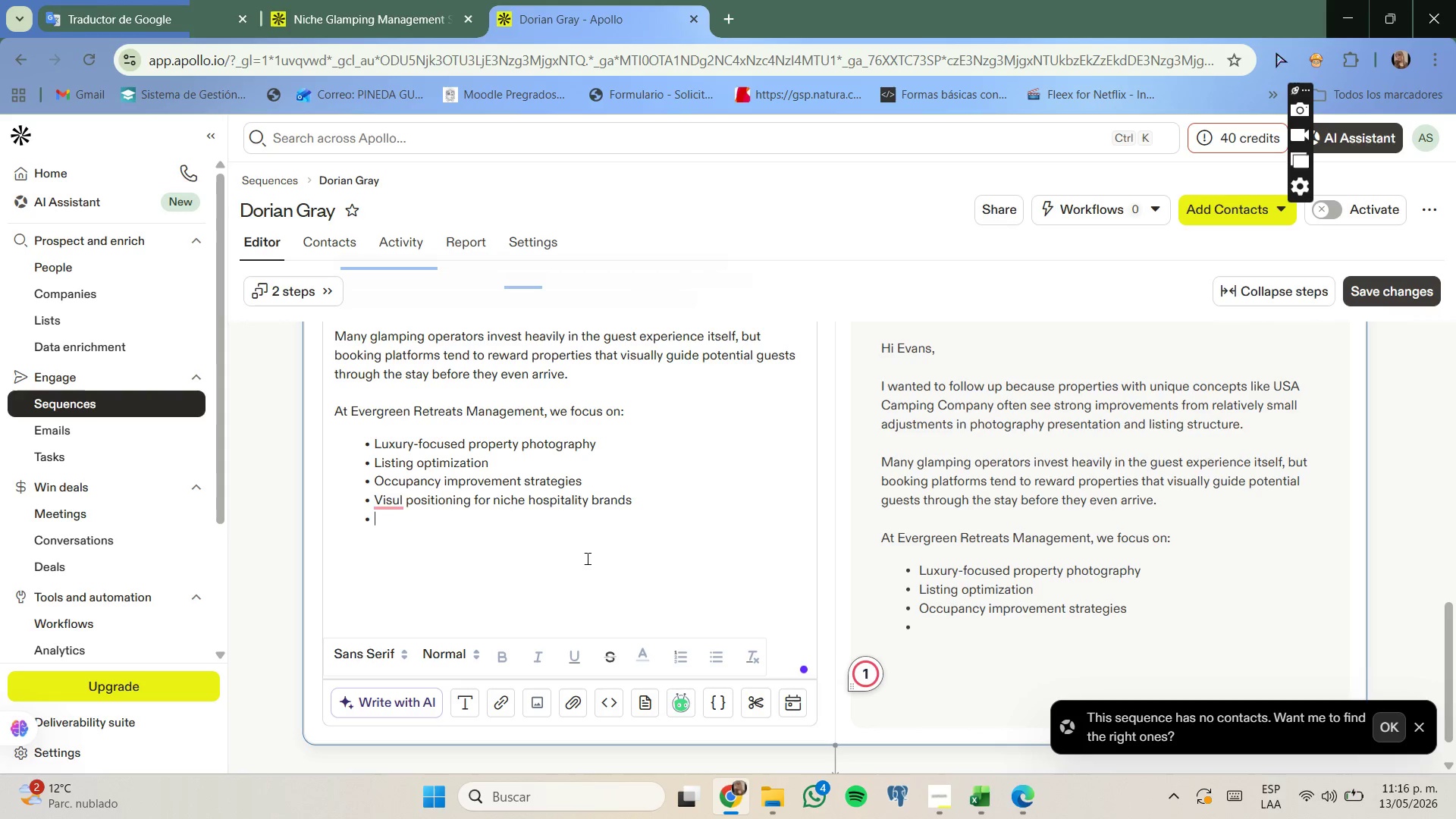 
key(Enter)
 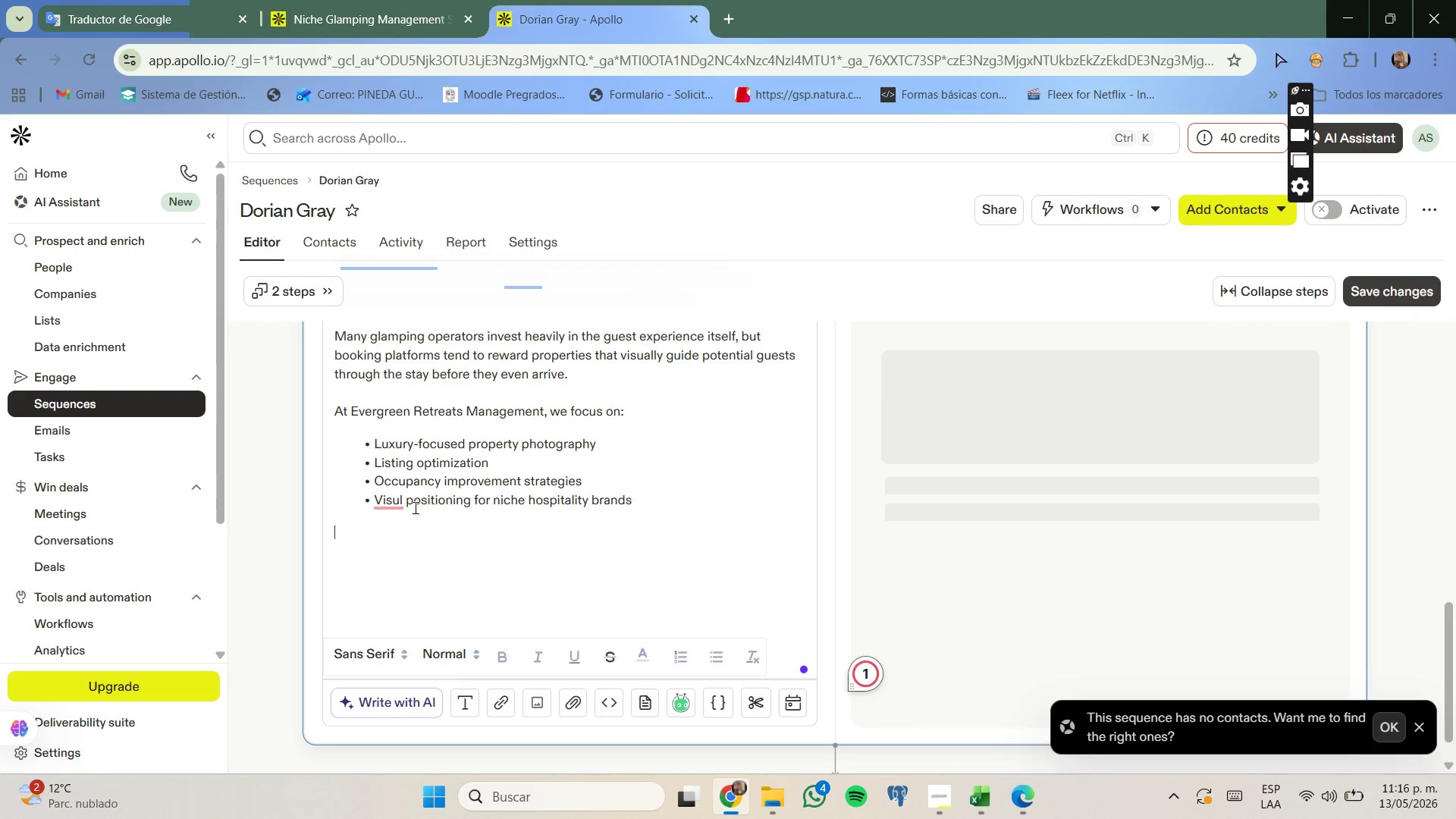 
left_click([399, 503])
 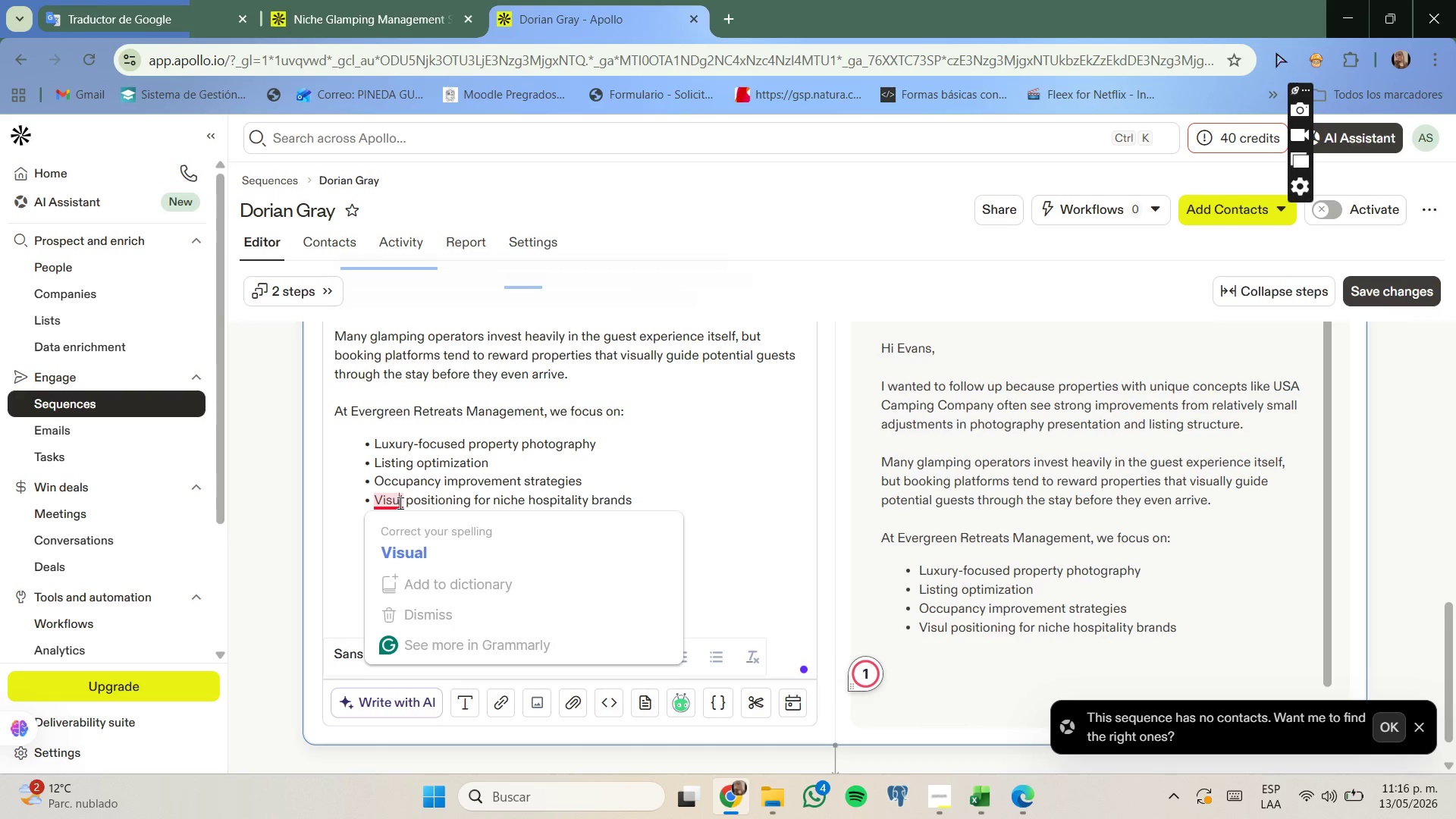 
key(A)
 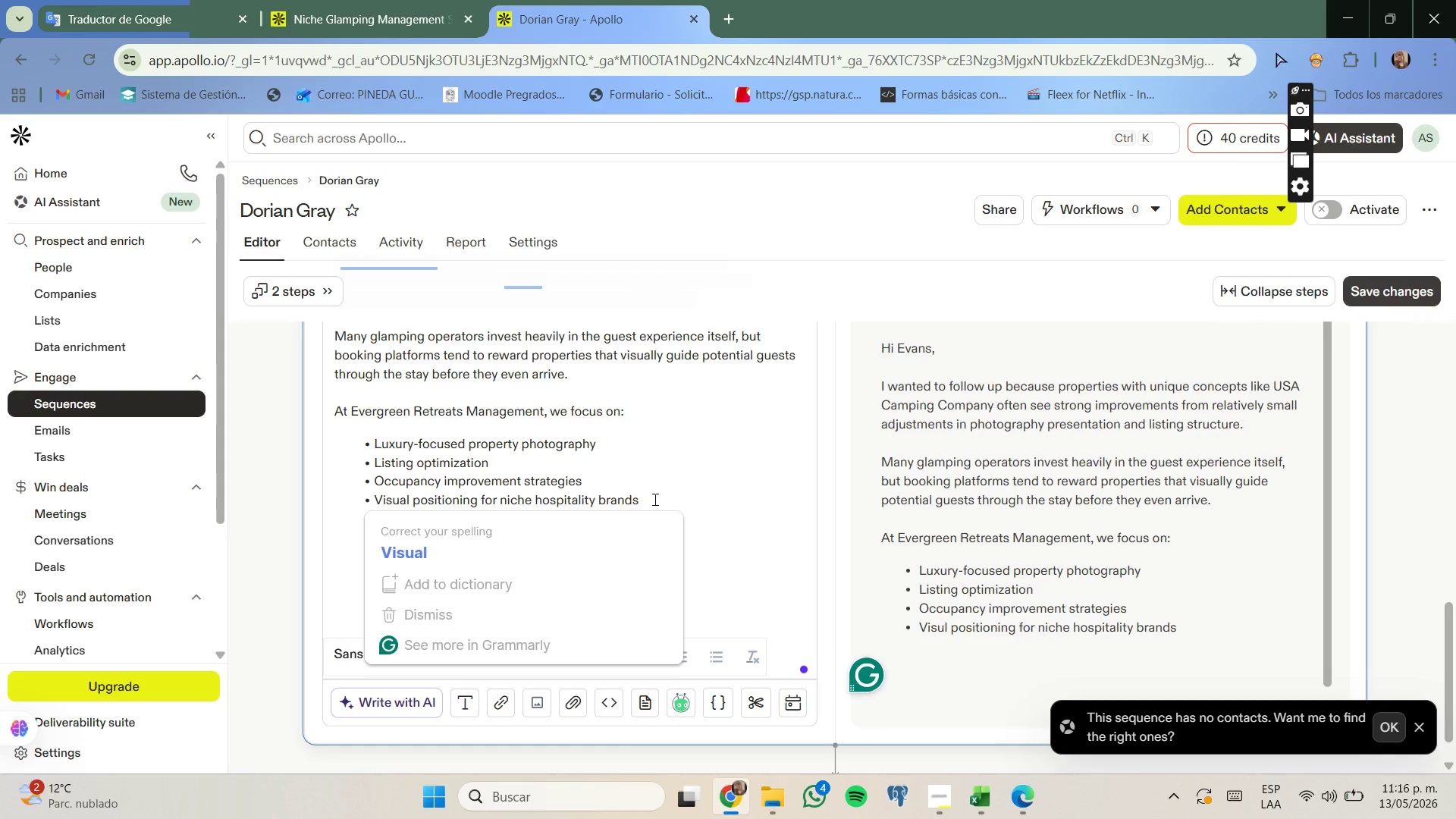 
left_click([660, 502])
 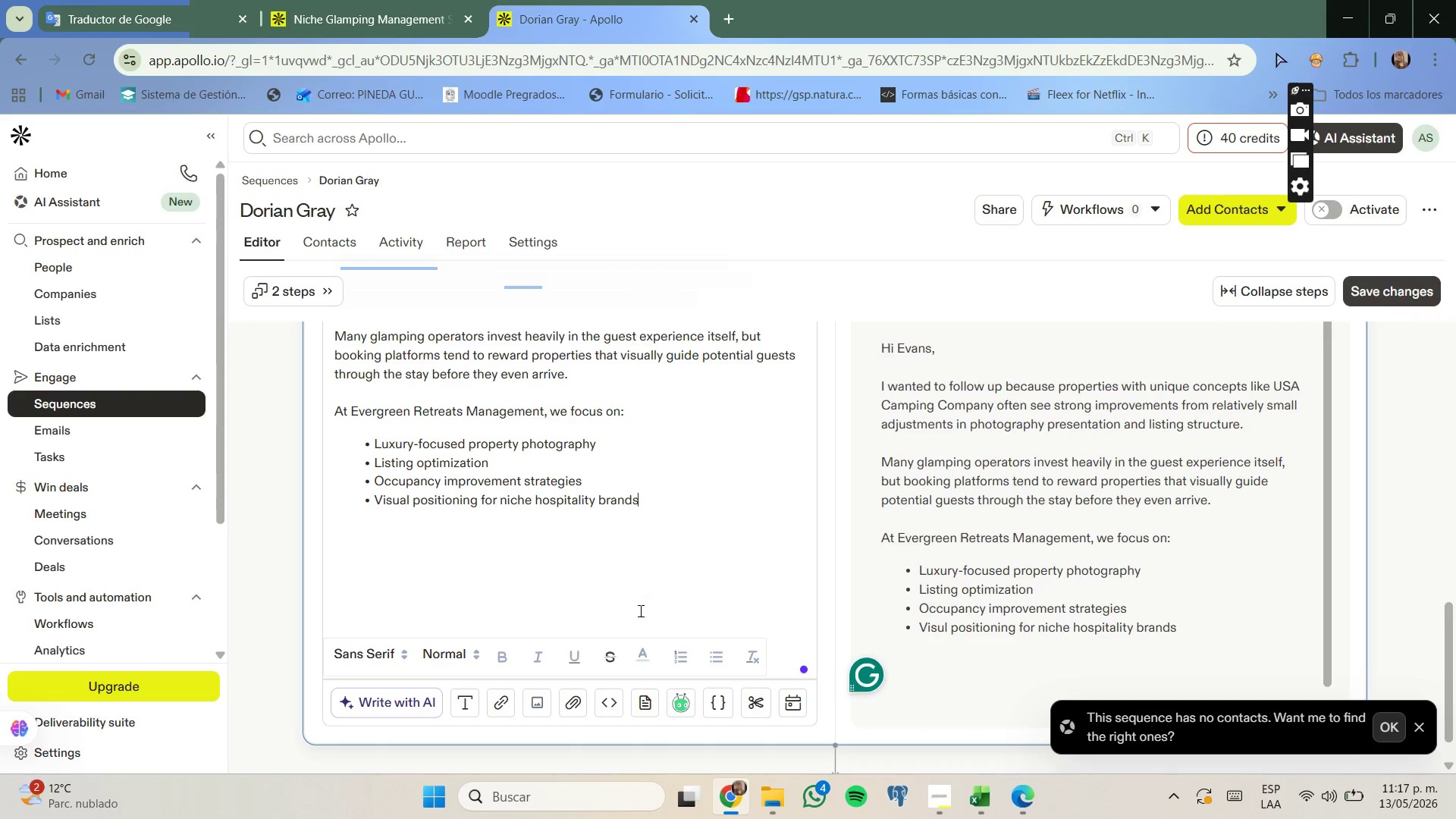 
key(Enter)
 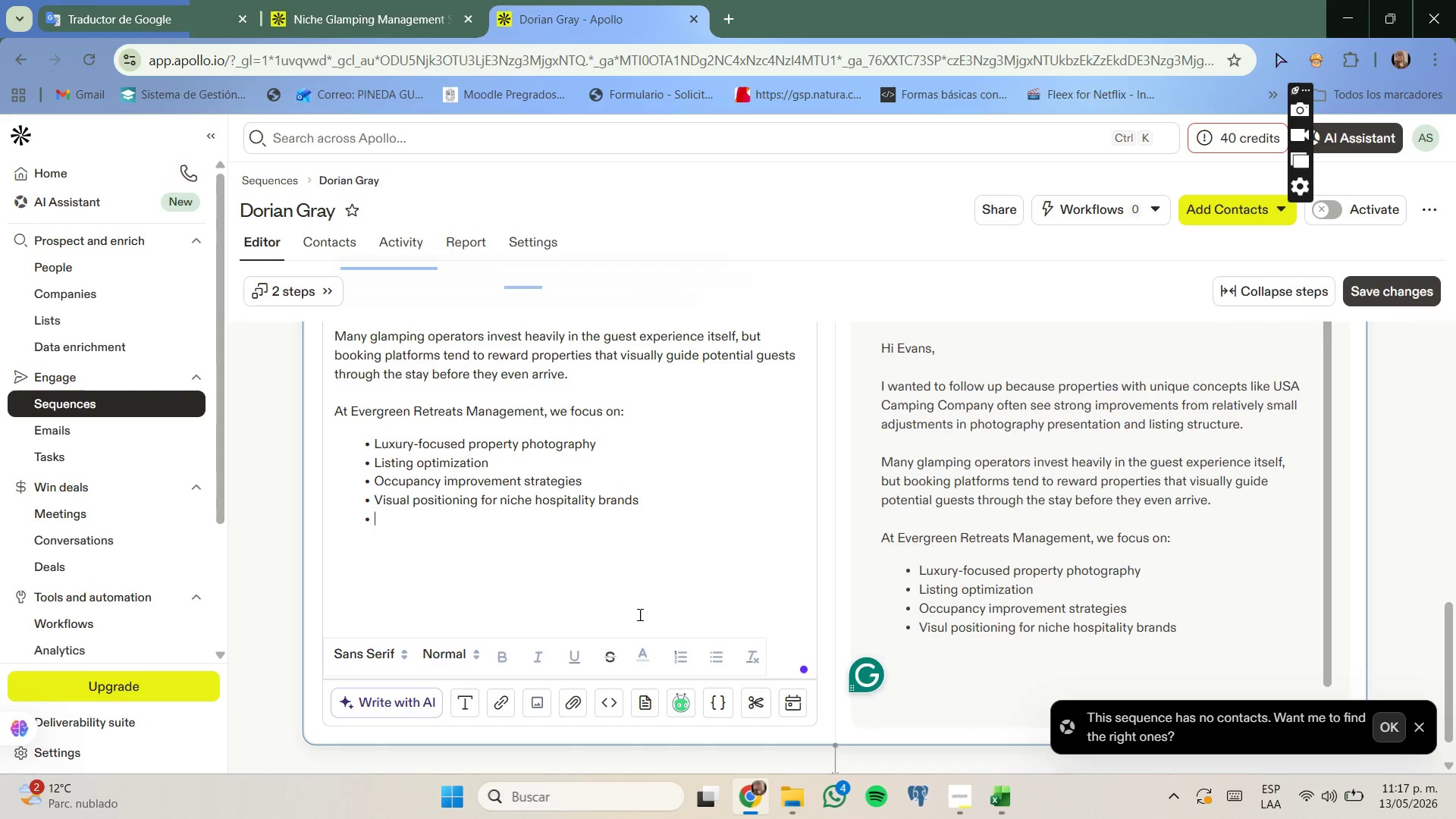 
key(Backspace)
 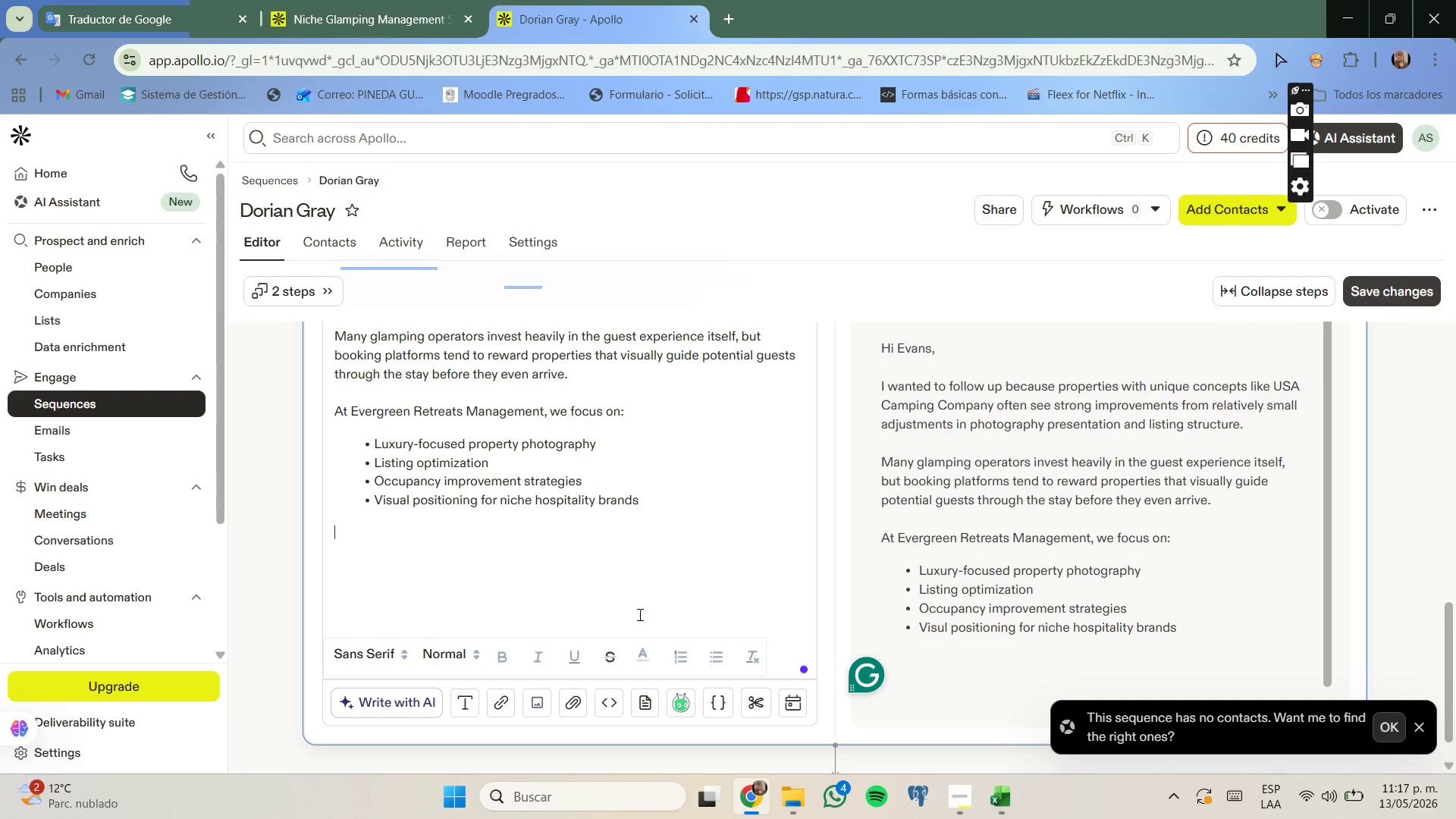 
key(Backspace)
 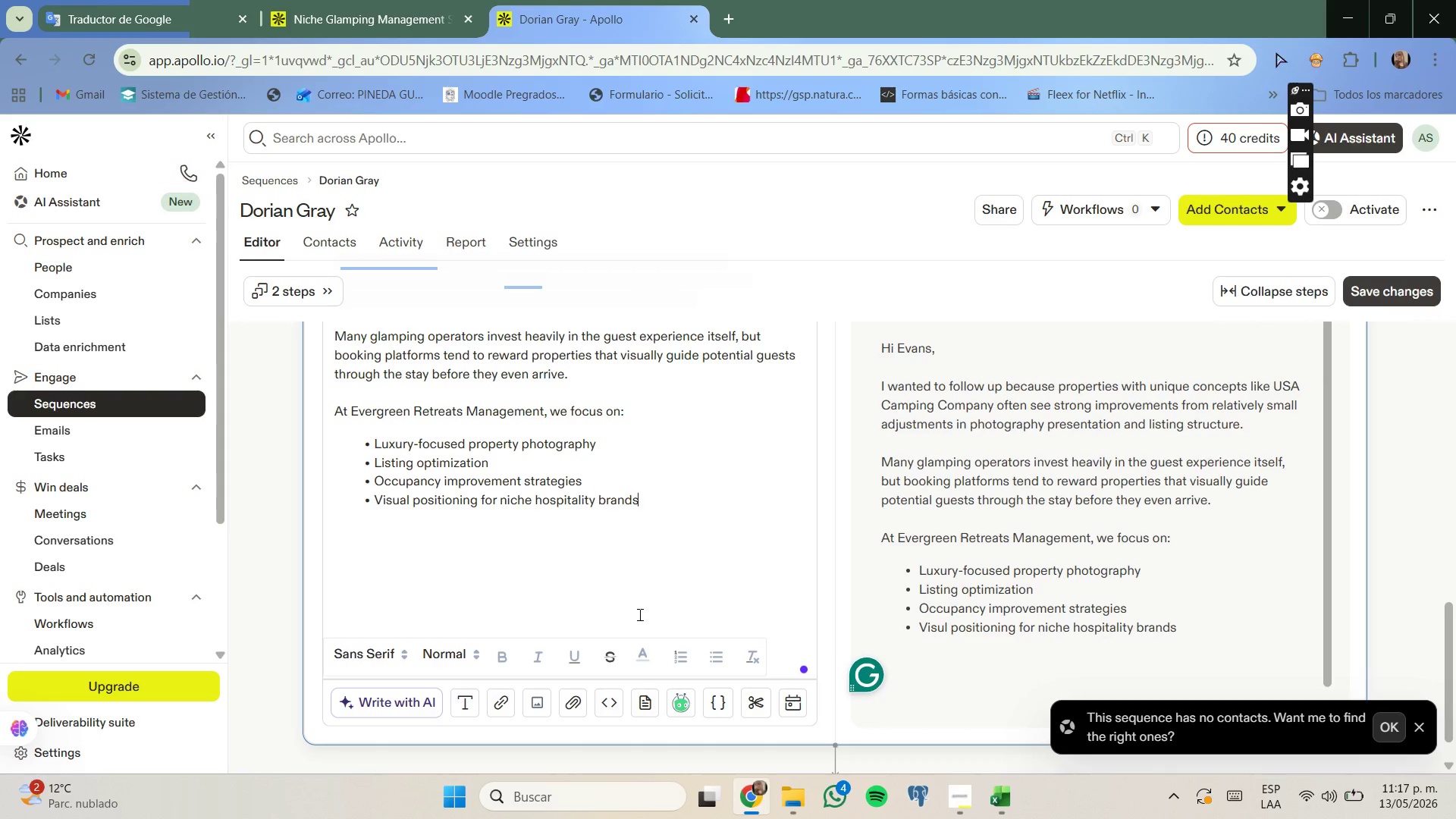 
key(Enter)
 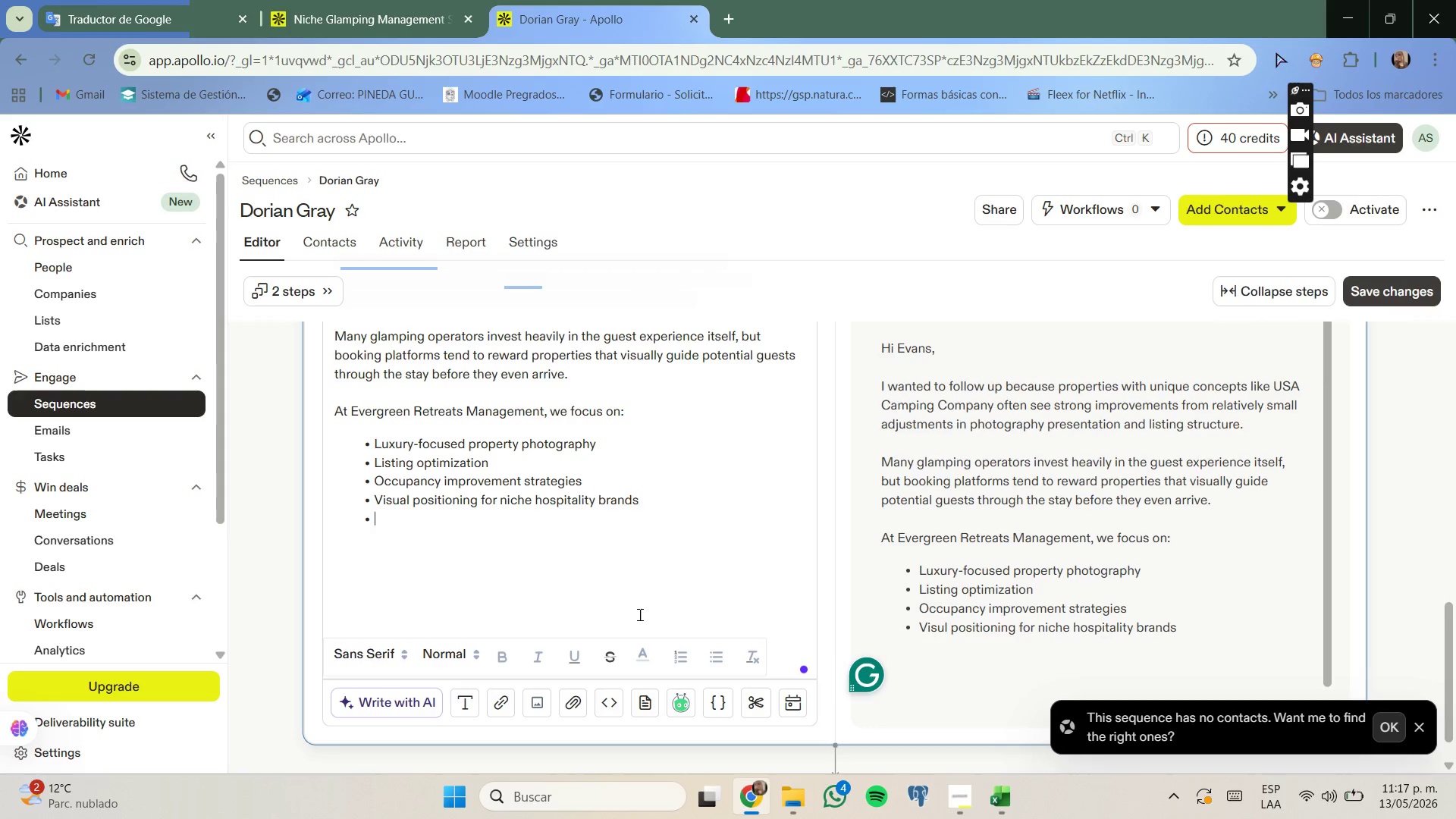 
key(Backspace)
type(Even a few updates can )
 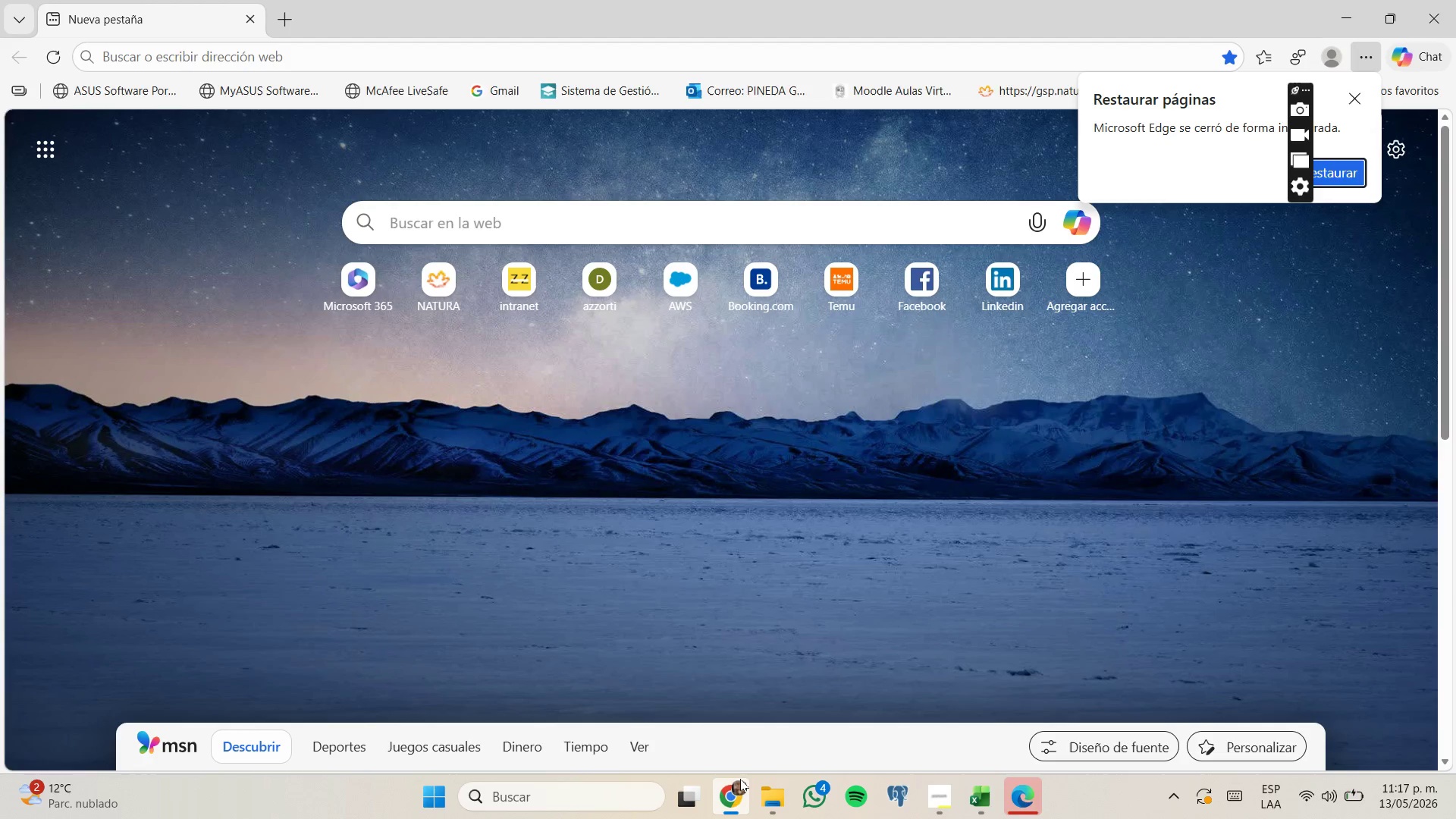 
left_click([729, 725])
 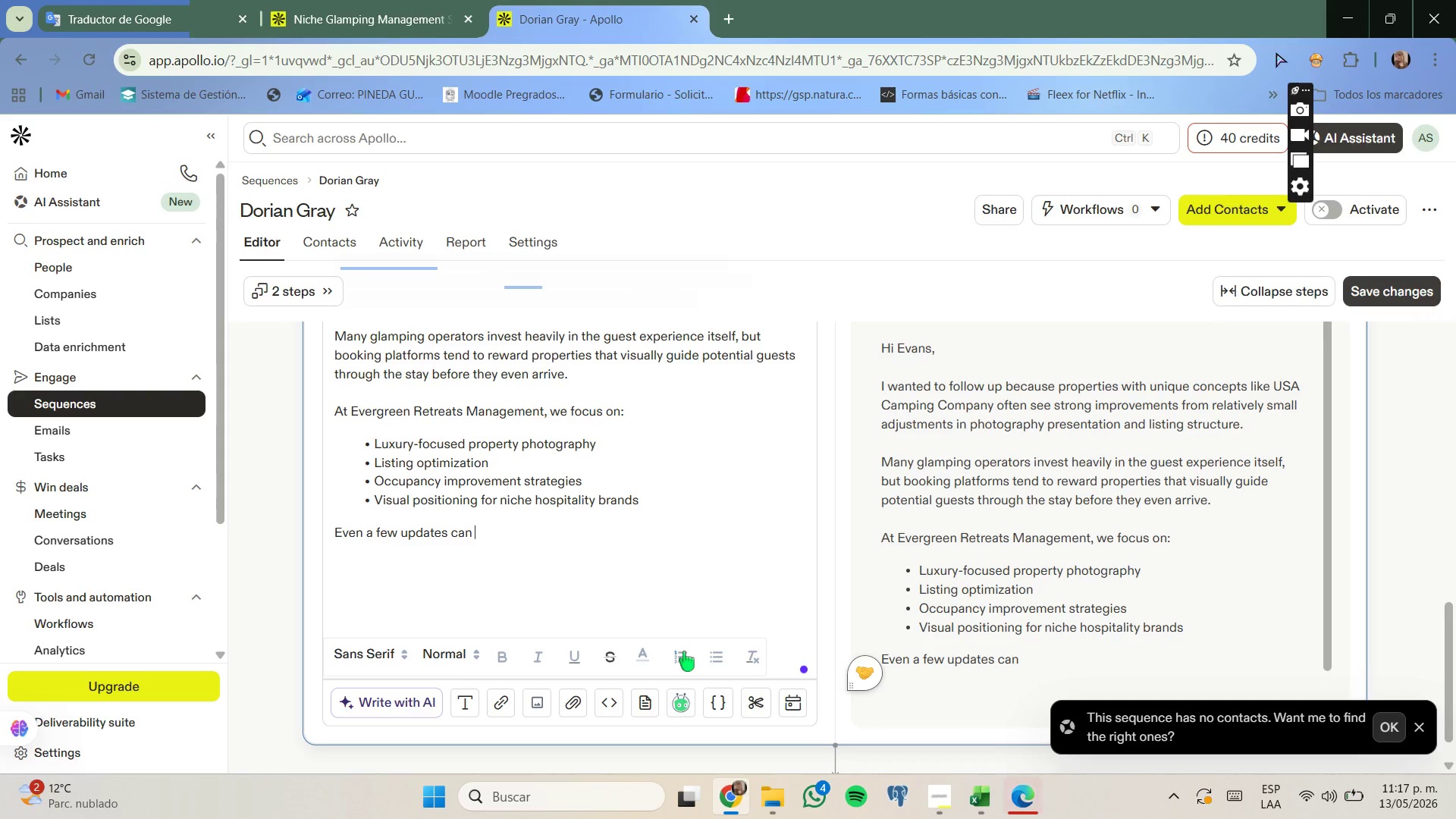 
type(make a noticeable difference in inquiry and conversion rater)
key(Backspace)
type(s,)
key(Backspace)
type(.)
 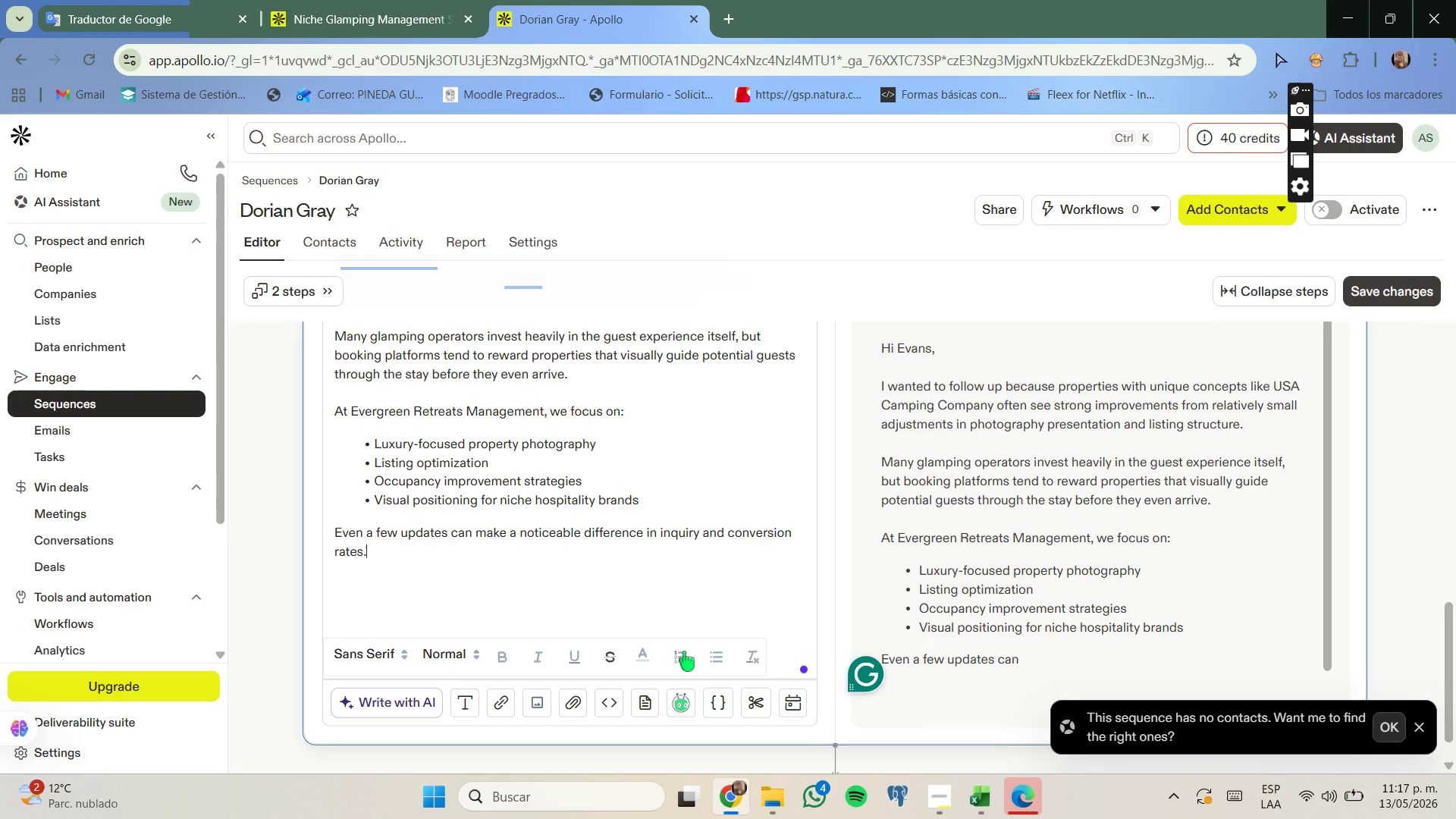 
key(Enter)
 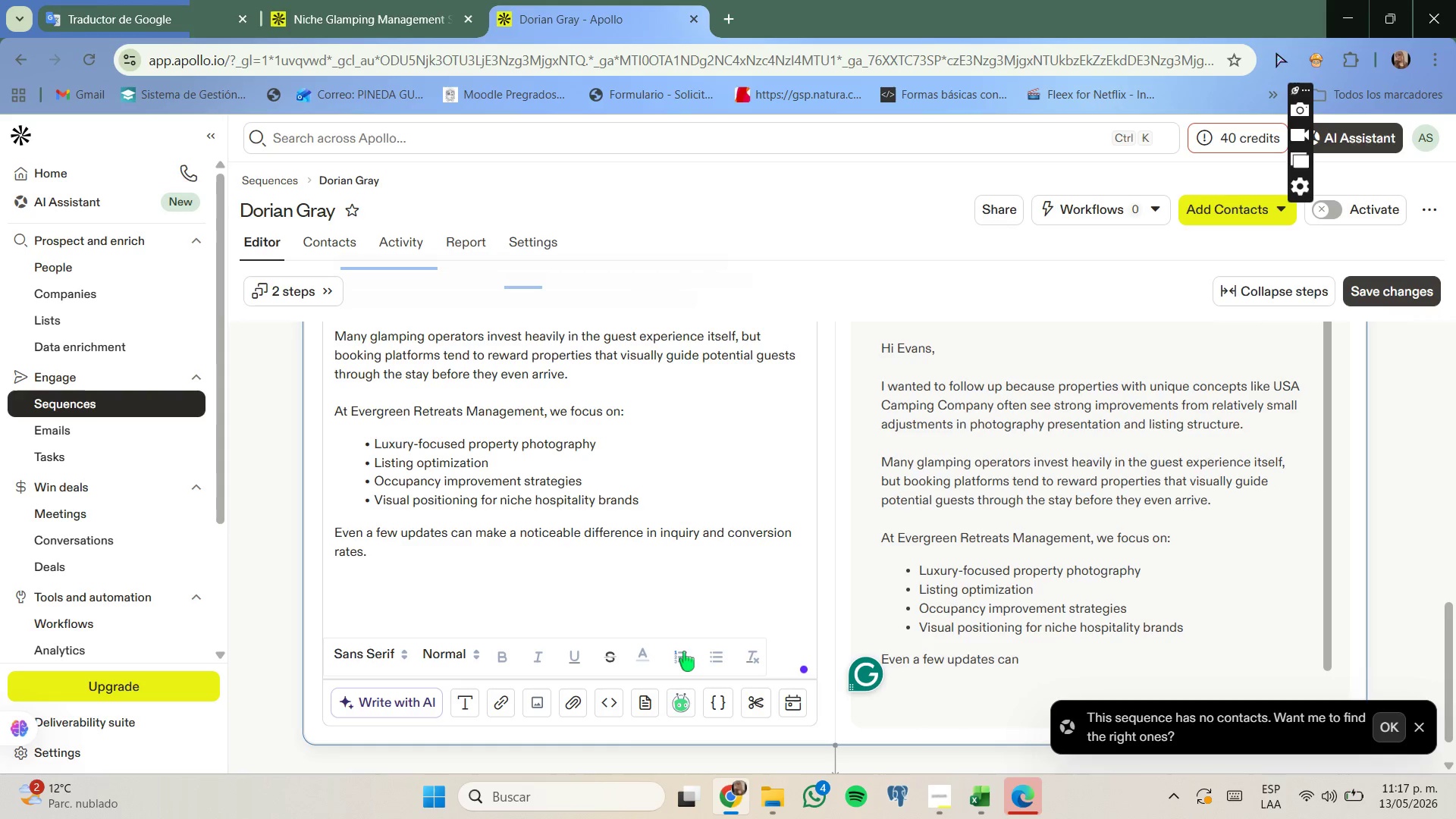 
key(Enter)
 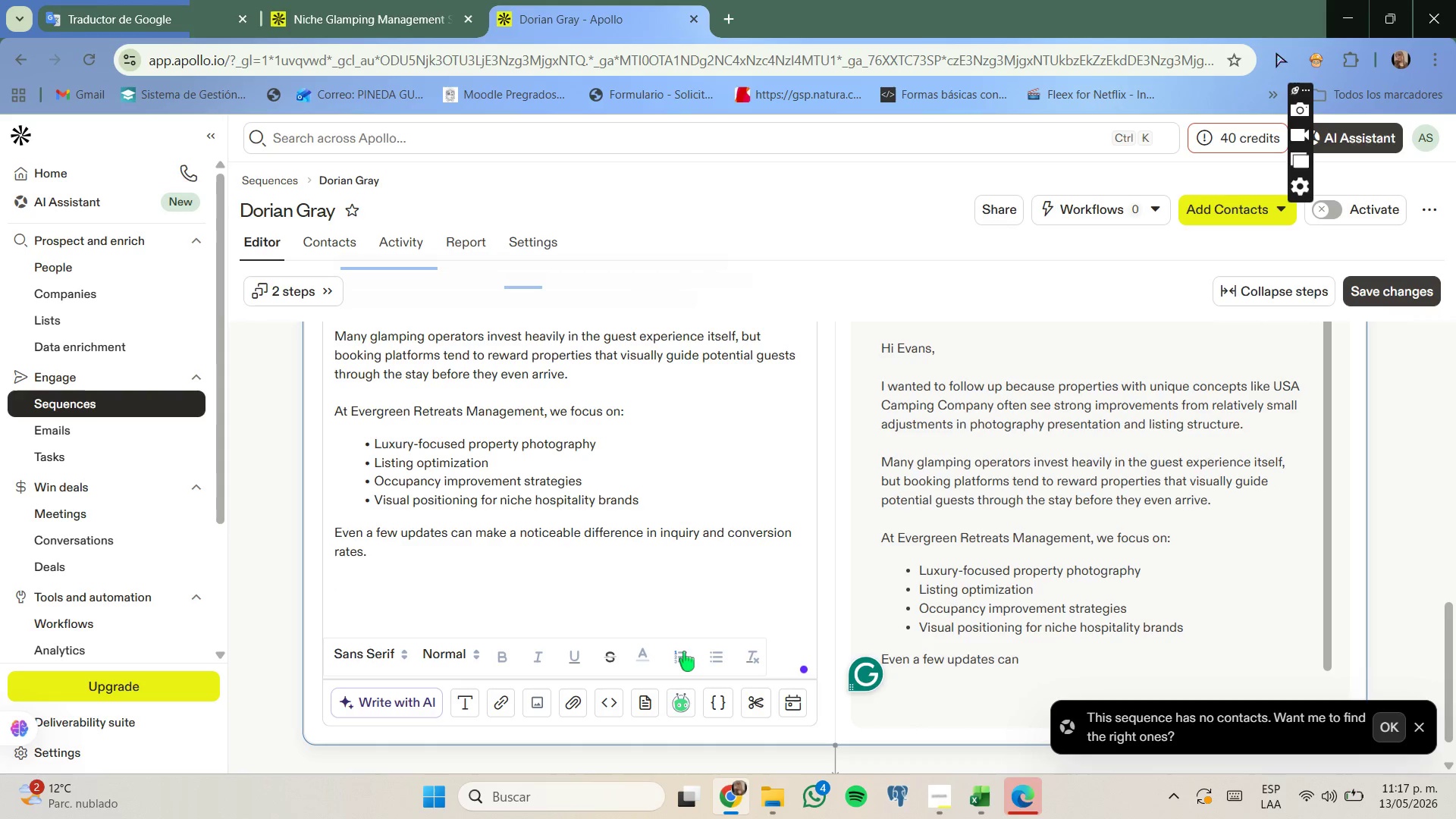 
type(If helpfy)
key(Backspace)
type(ul )
key(Backspace)
type(, I can send over a few ideas tailored a)
key(Backspace)
type(specificall)
key(Backspace)
key(Backspace)
type(lly to propertiesin''locat)
 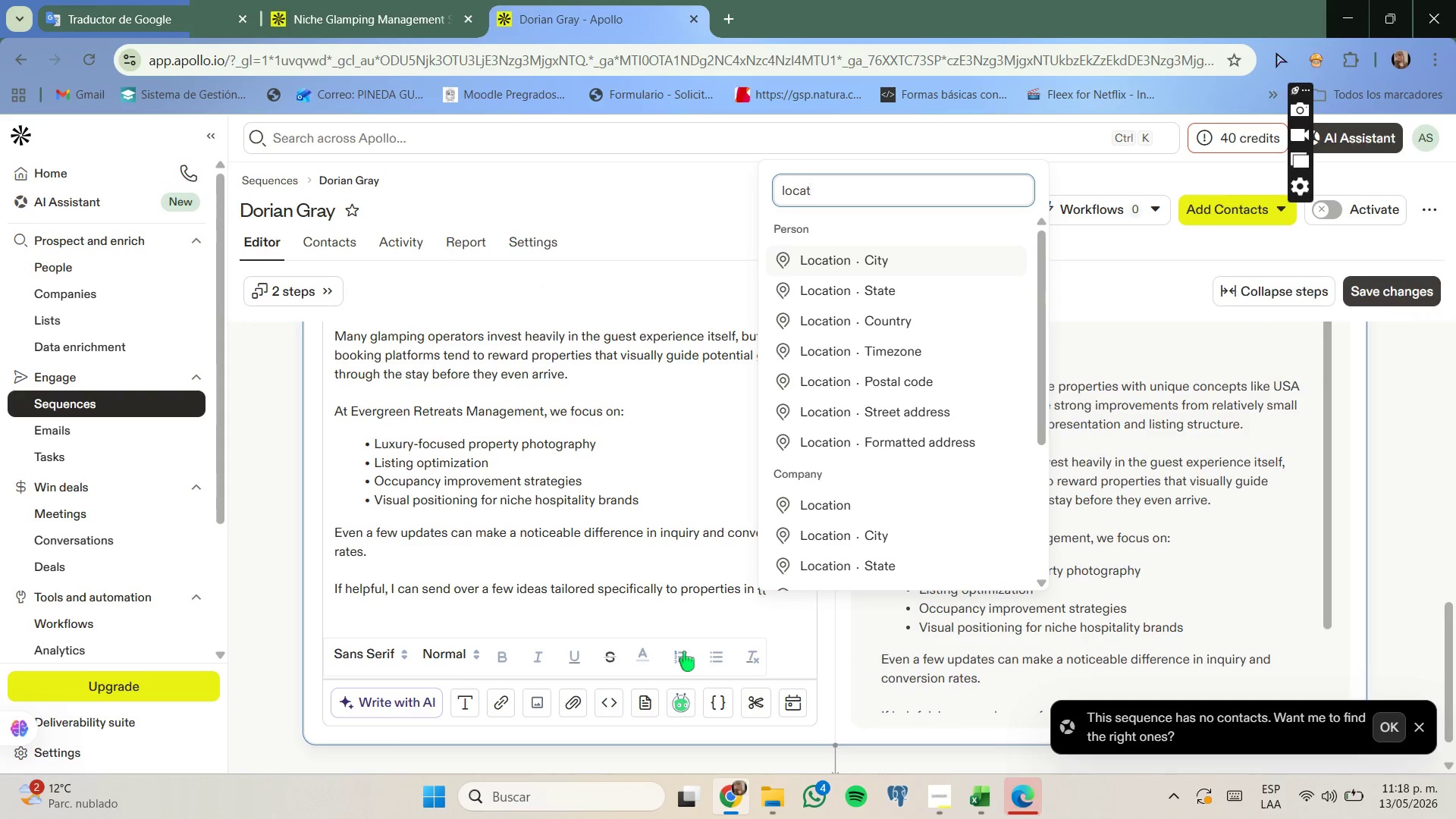 
left_click([702, 619])
 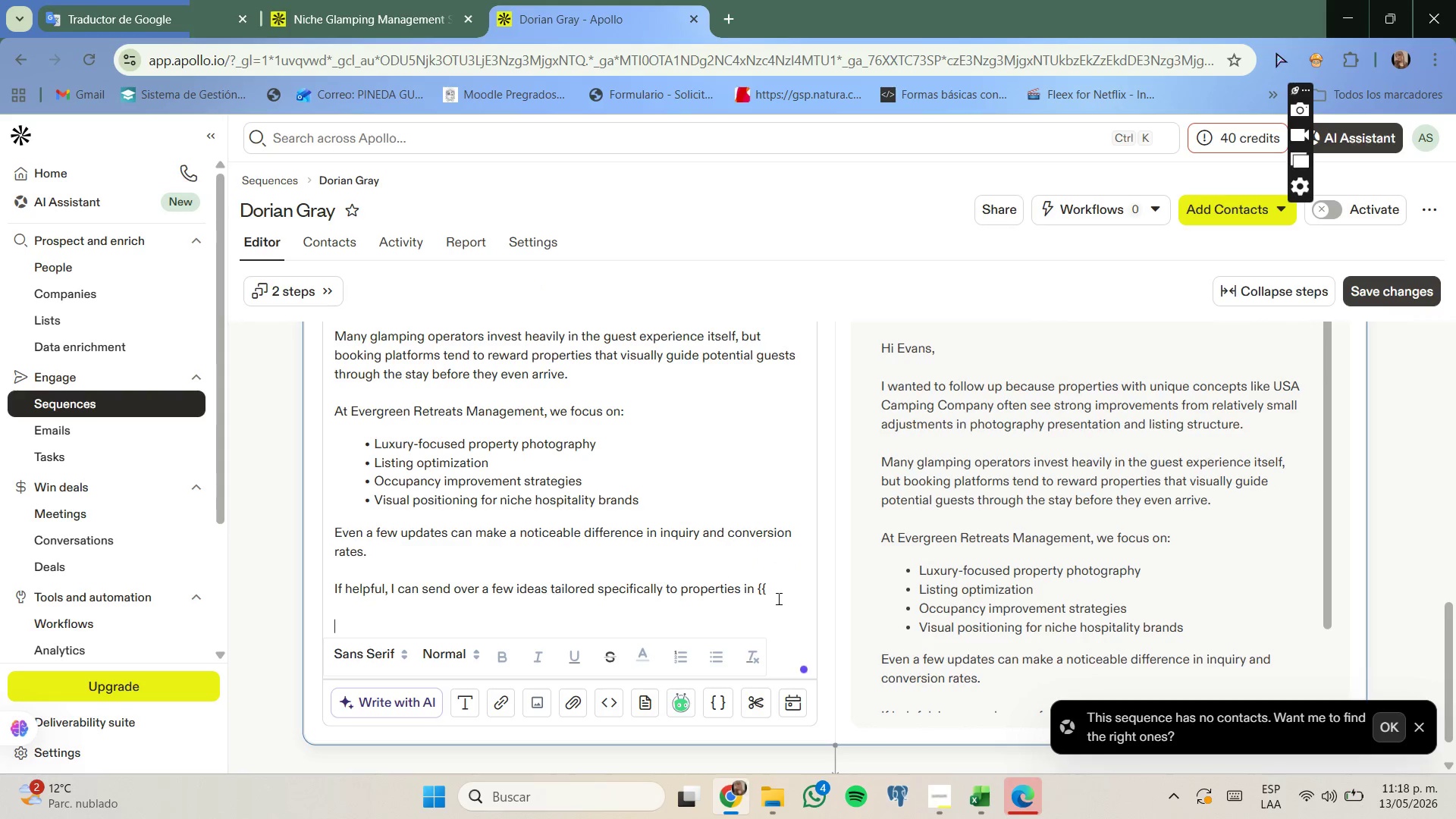 
left_click([777, 594])
 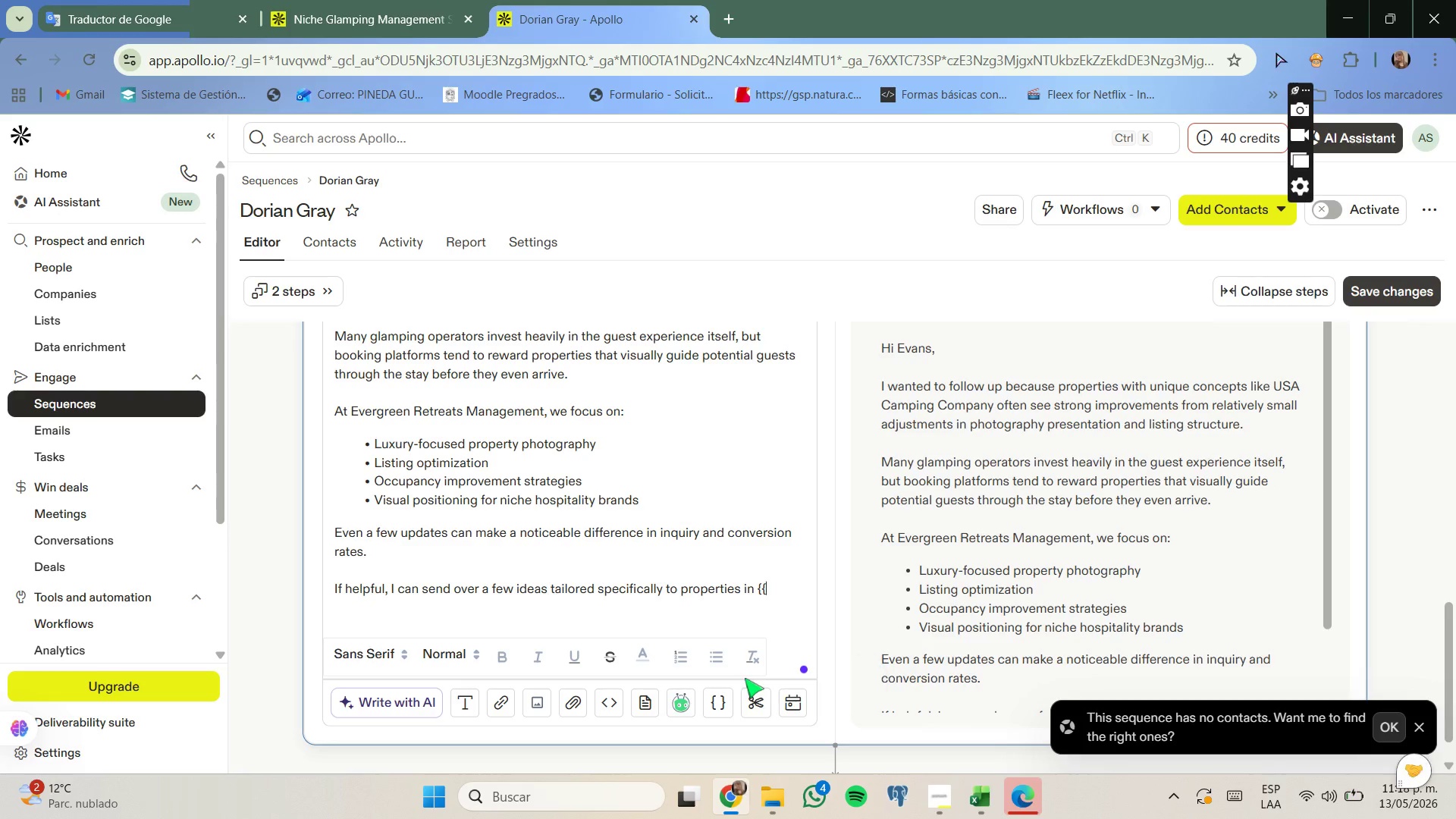 
type(location_cu)
key(Backspace)
type(ity//)
 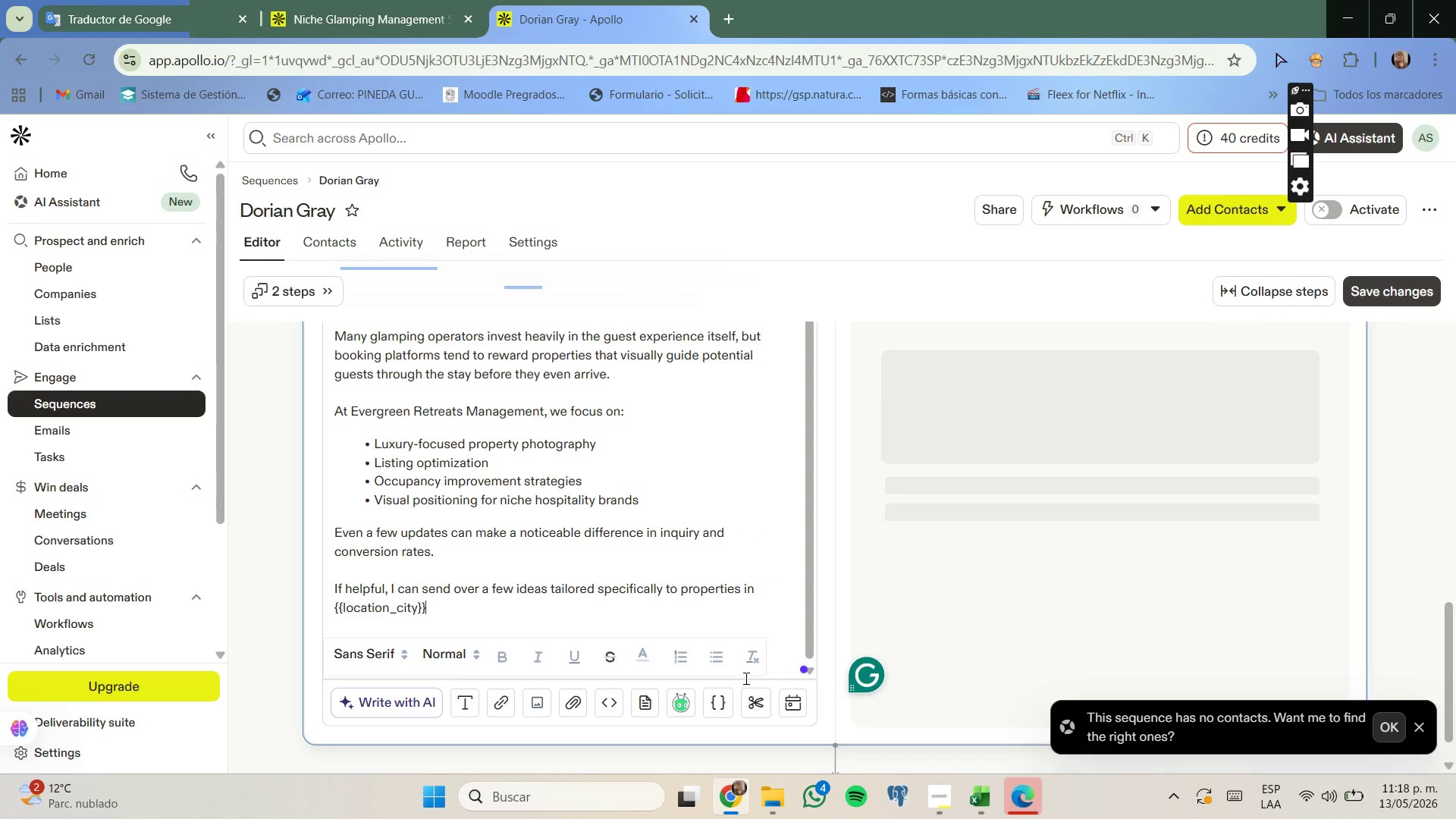 
key(Enter)
 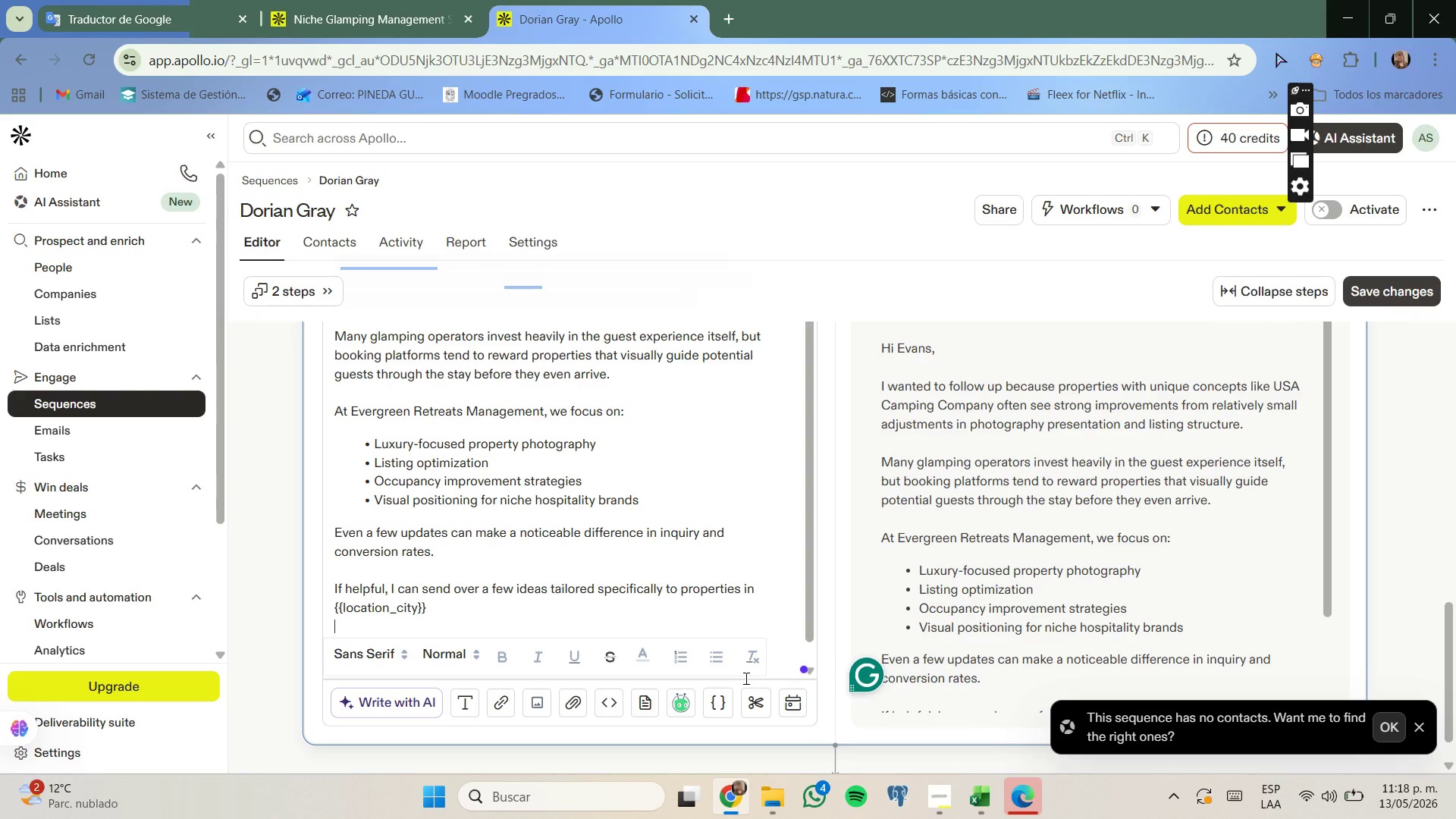 
key(Enter)
 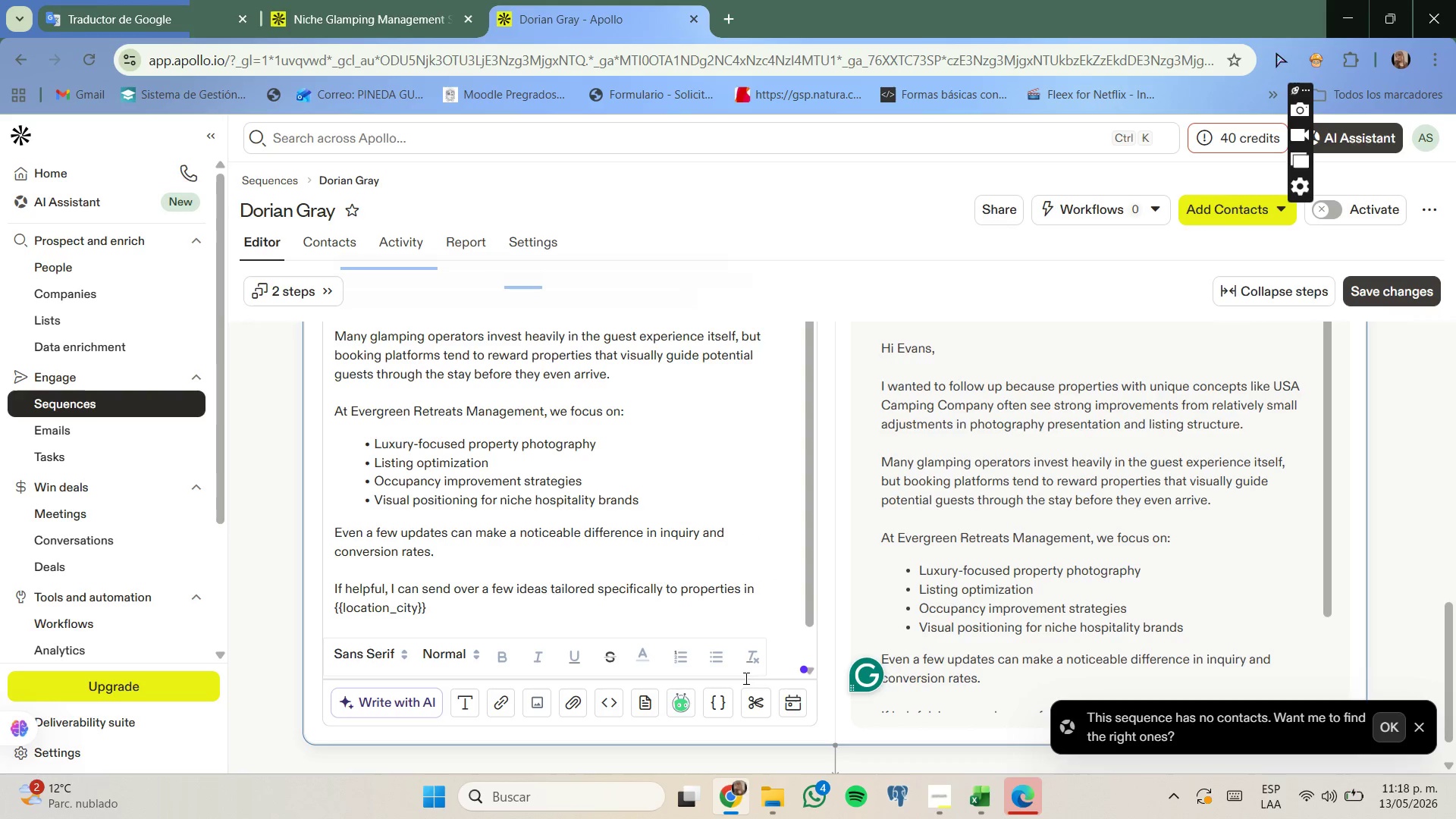 
type(Would )
 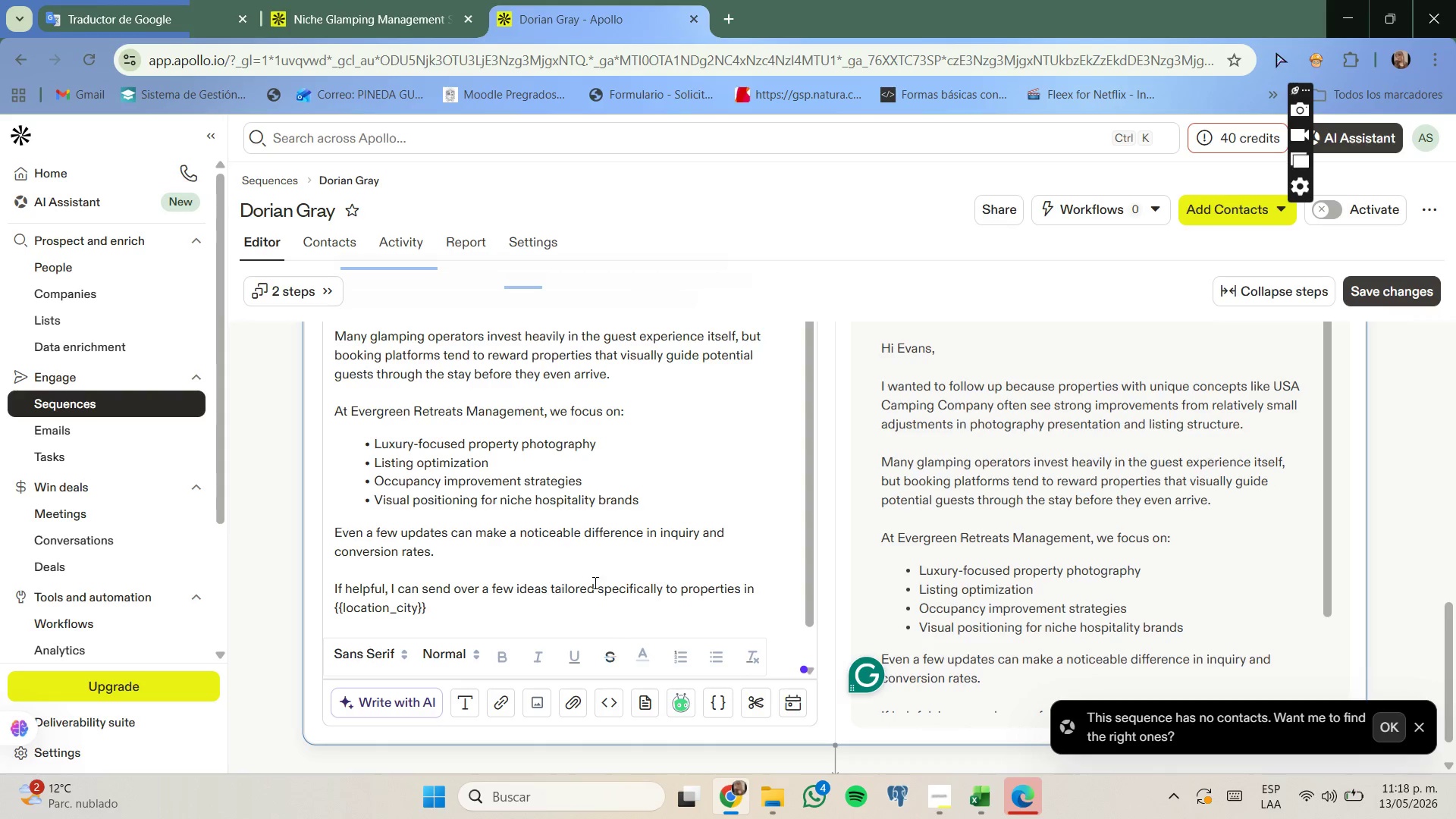 
scroll: coordinate [582, 544], scroll_direction: none, amount: 0.0
 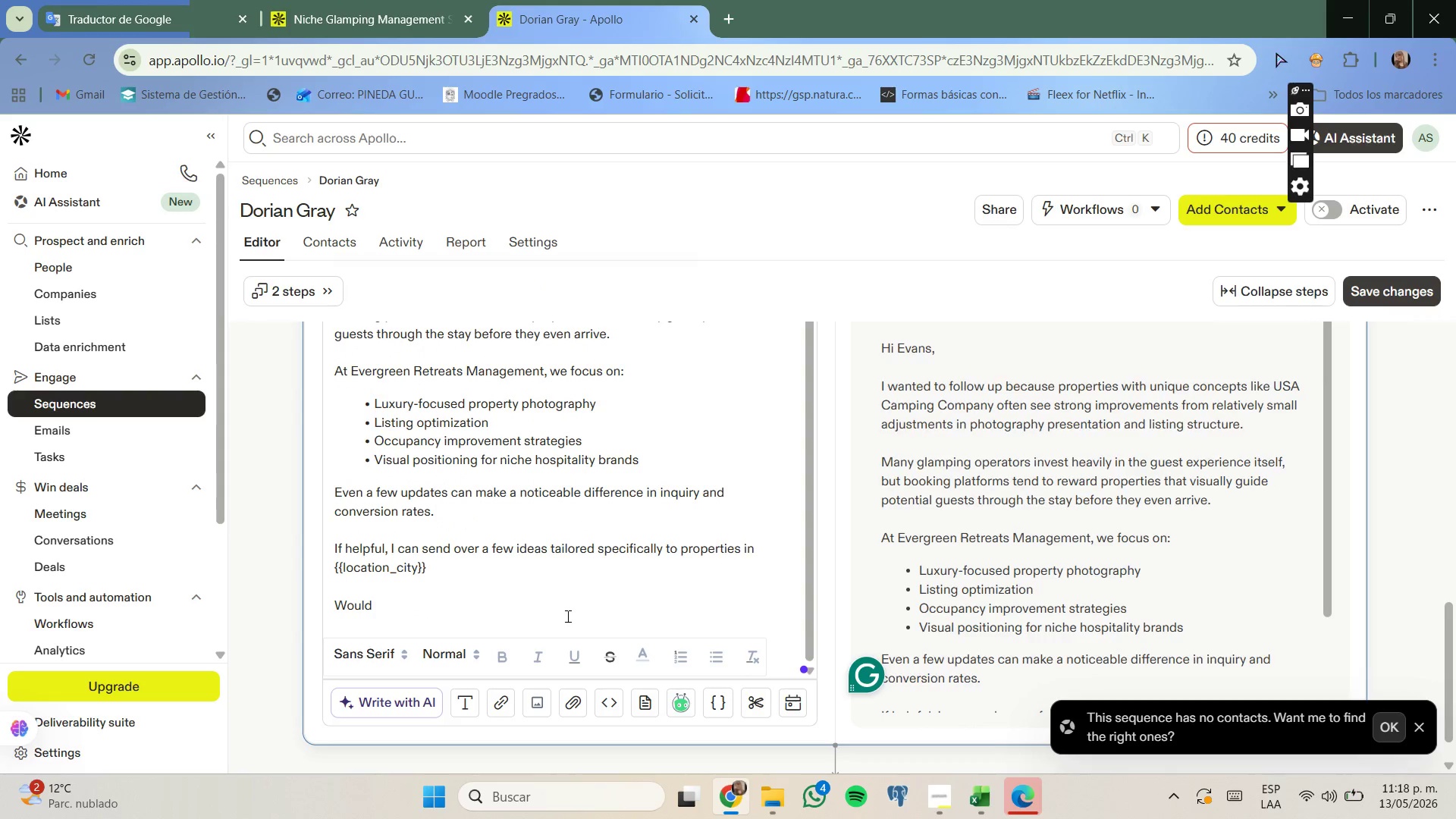 
type(a short 10-minute intro call make sense{)
 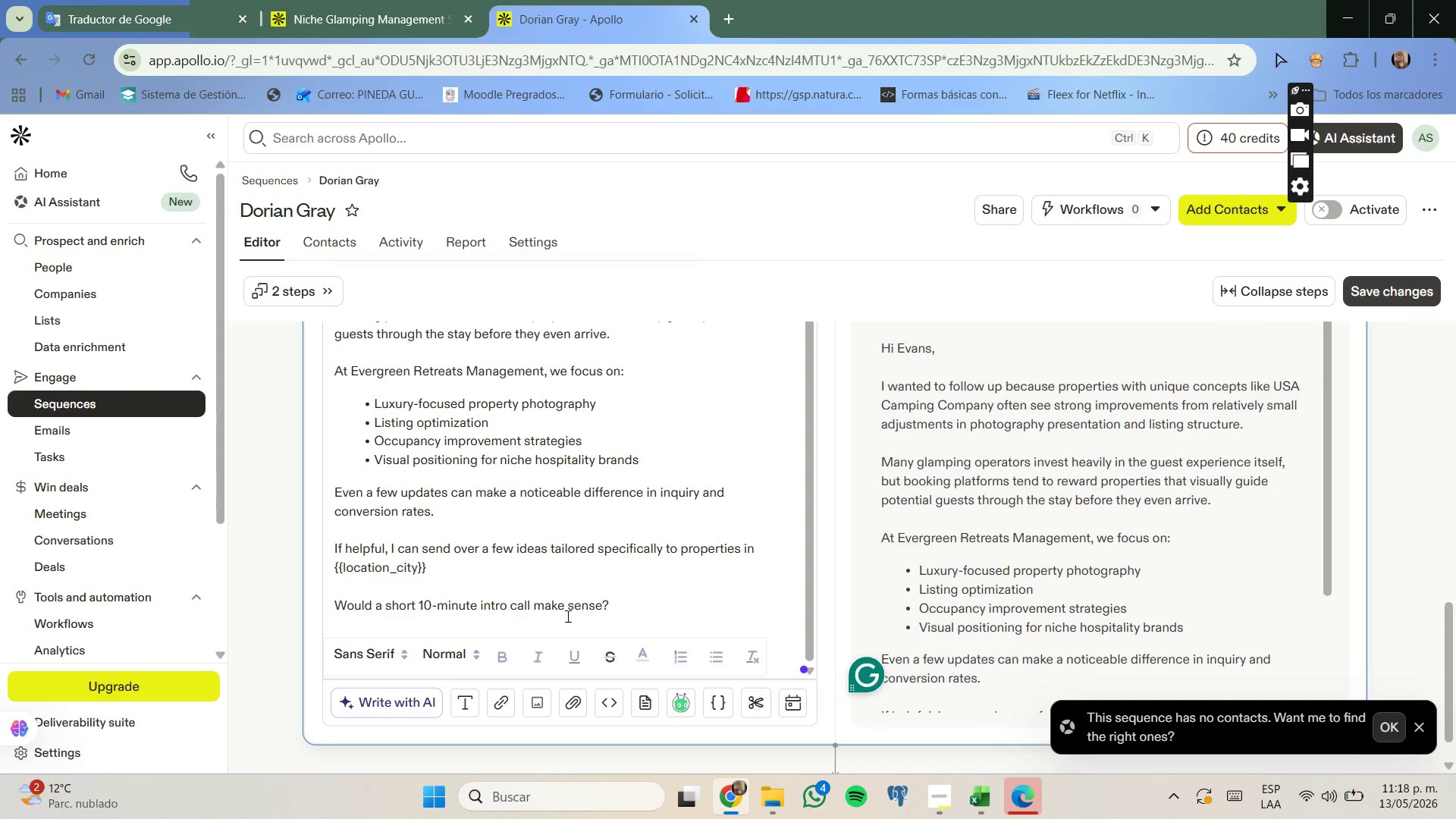 
key(Enter)
 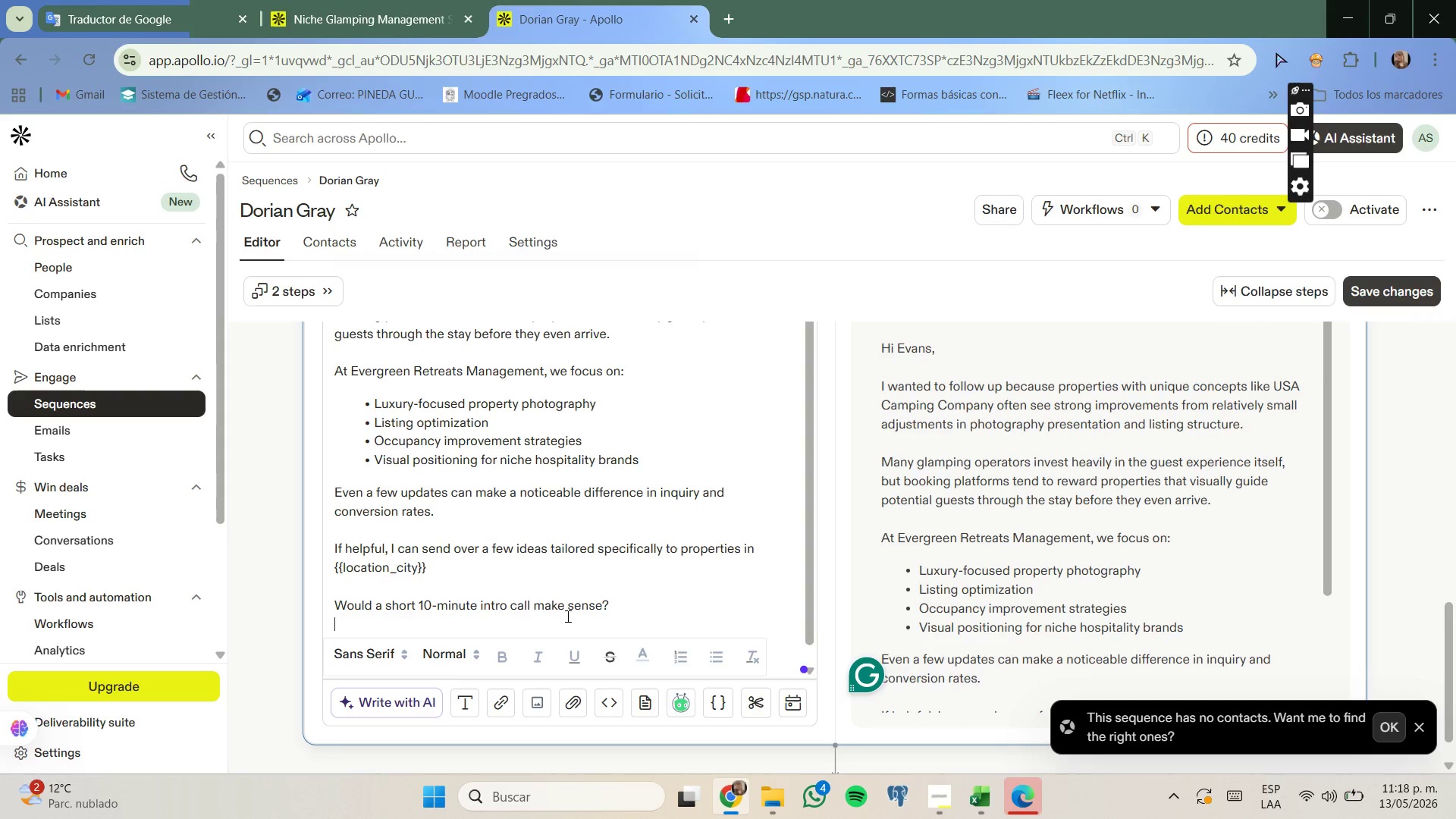 
key(Enter)
 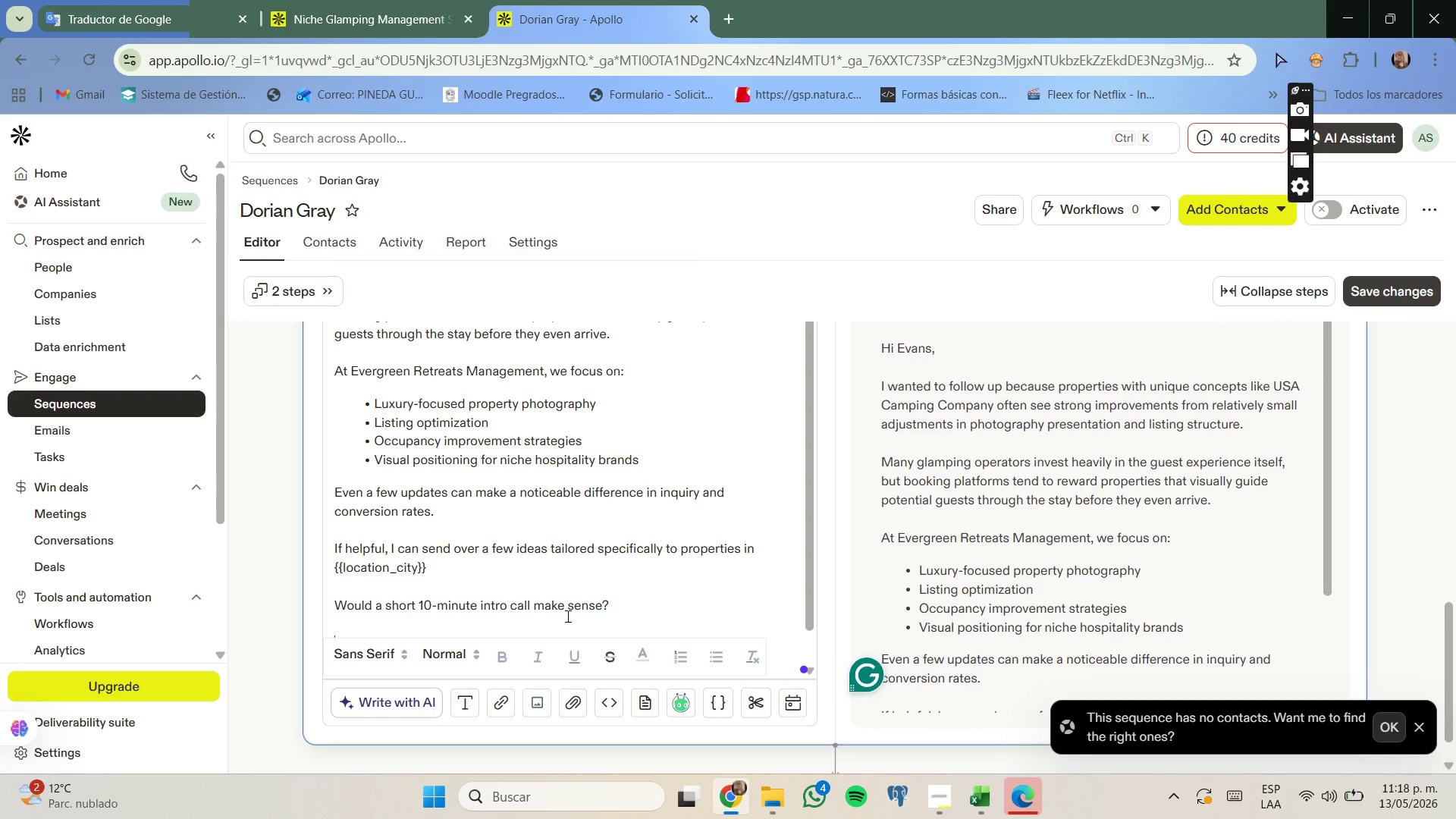 
type(Best,)
 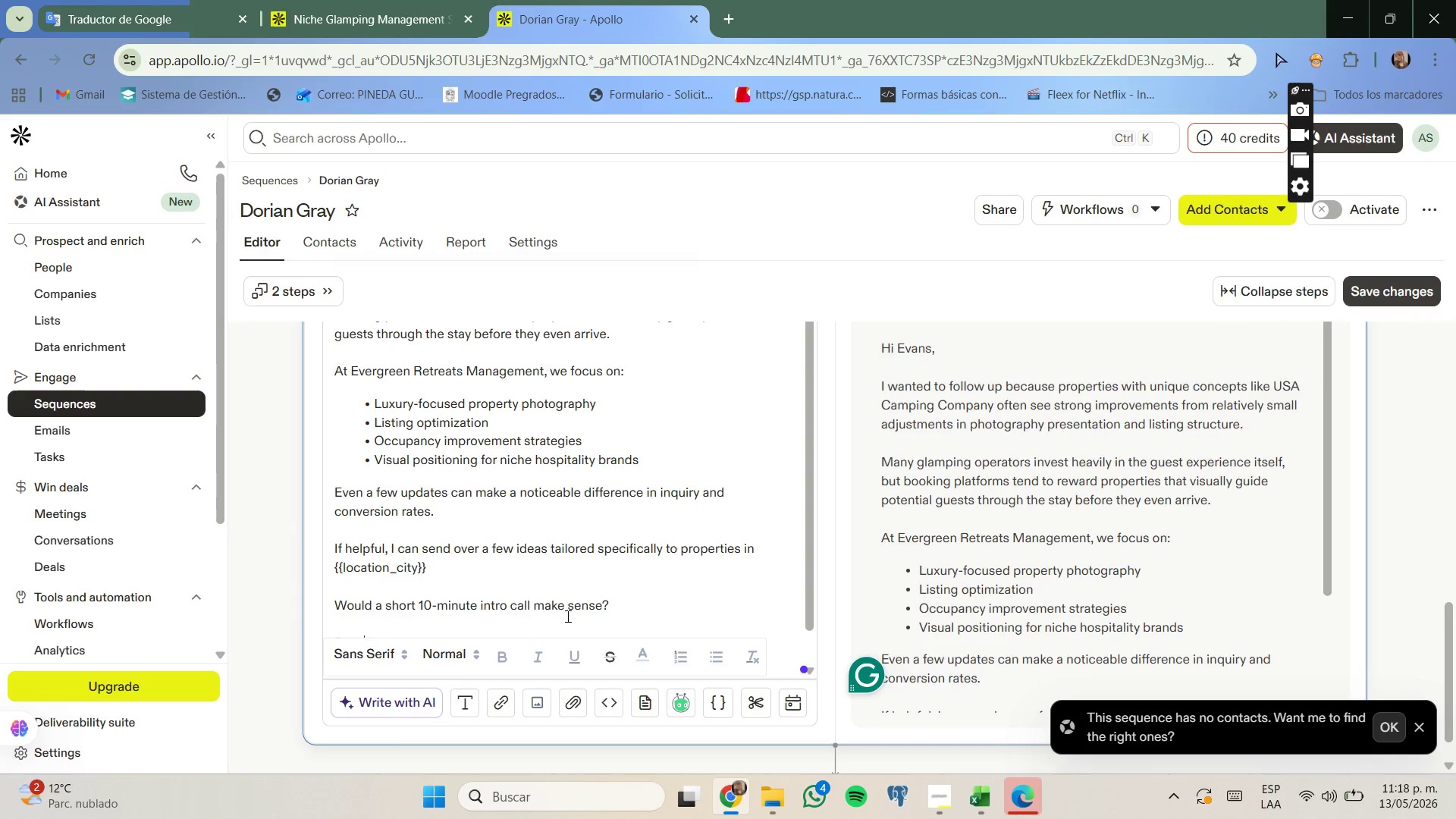 
key(Enter)
 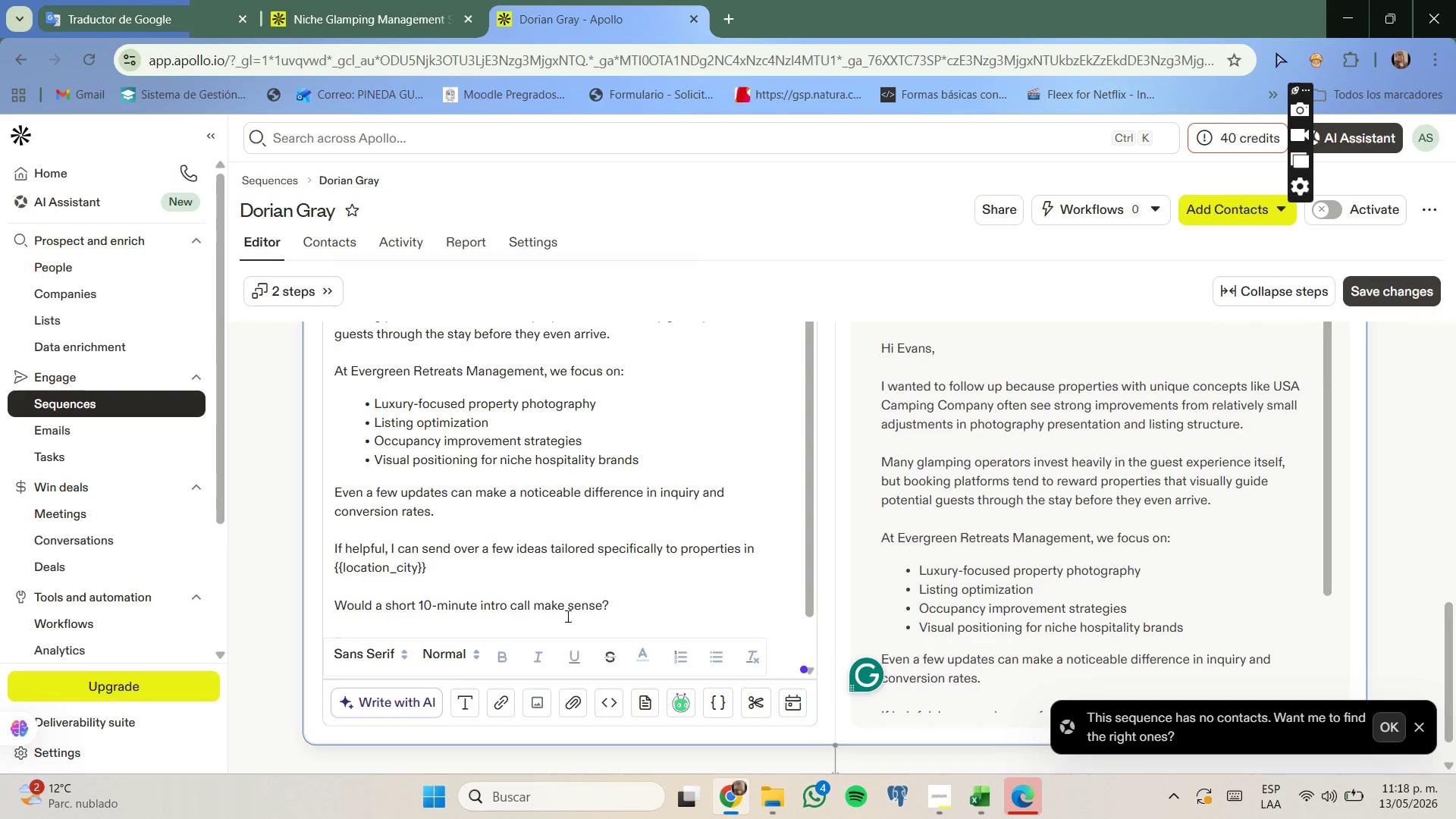 
type(Smith Cooper)
 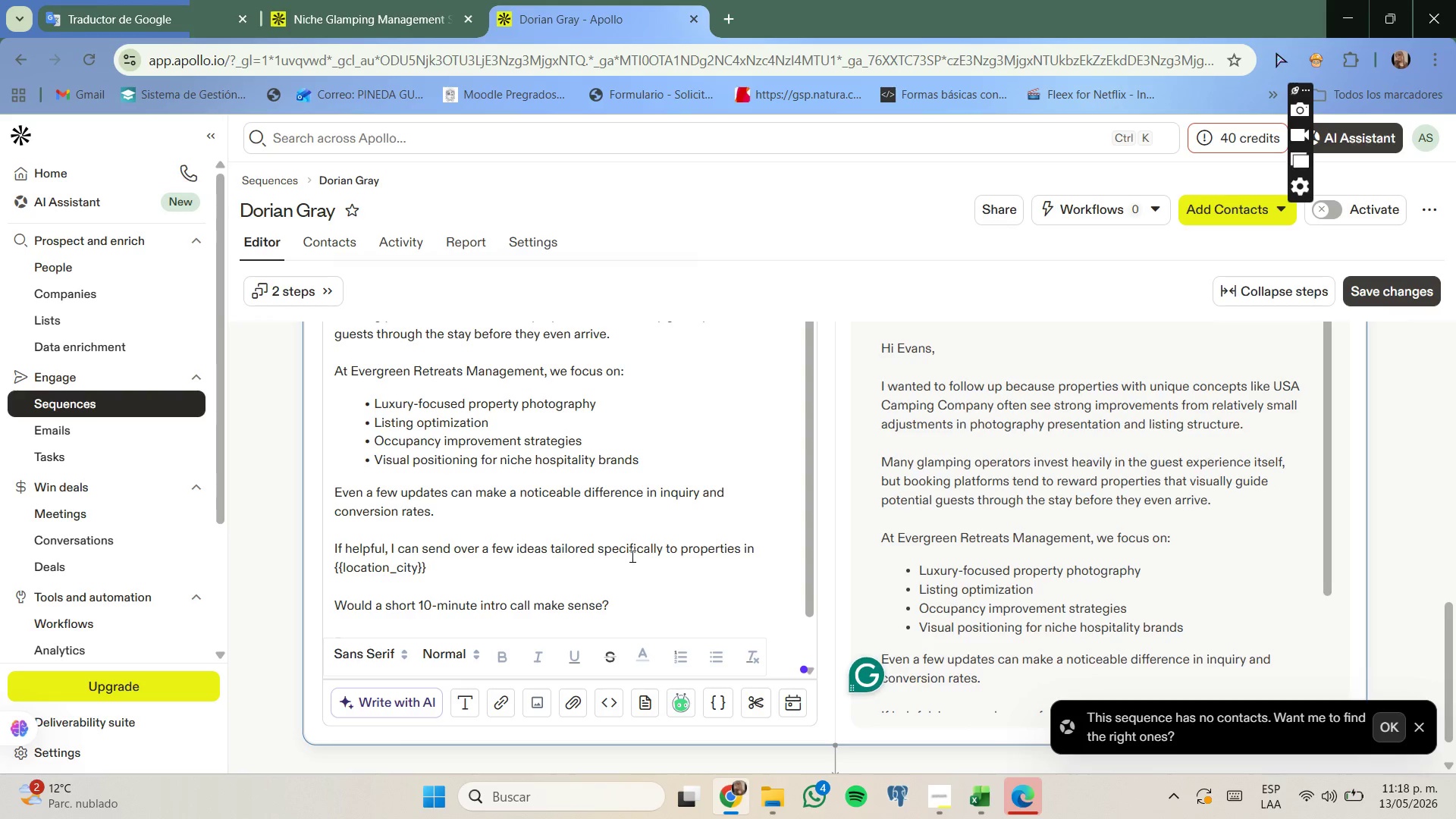 
scroll: coordinate [631, 554], scroll_direction: down, amount: 1.0
 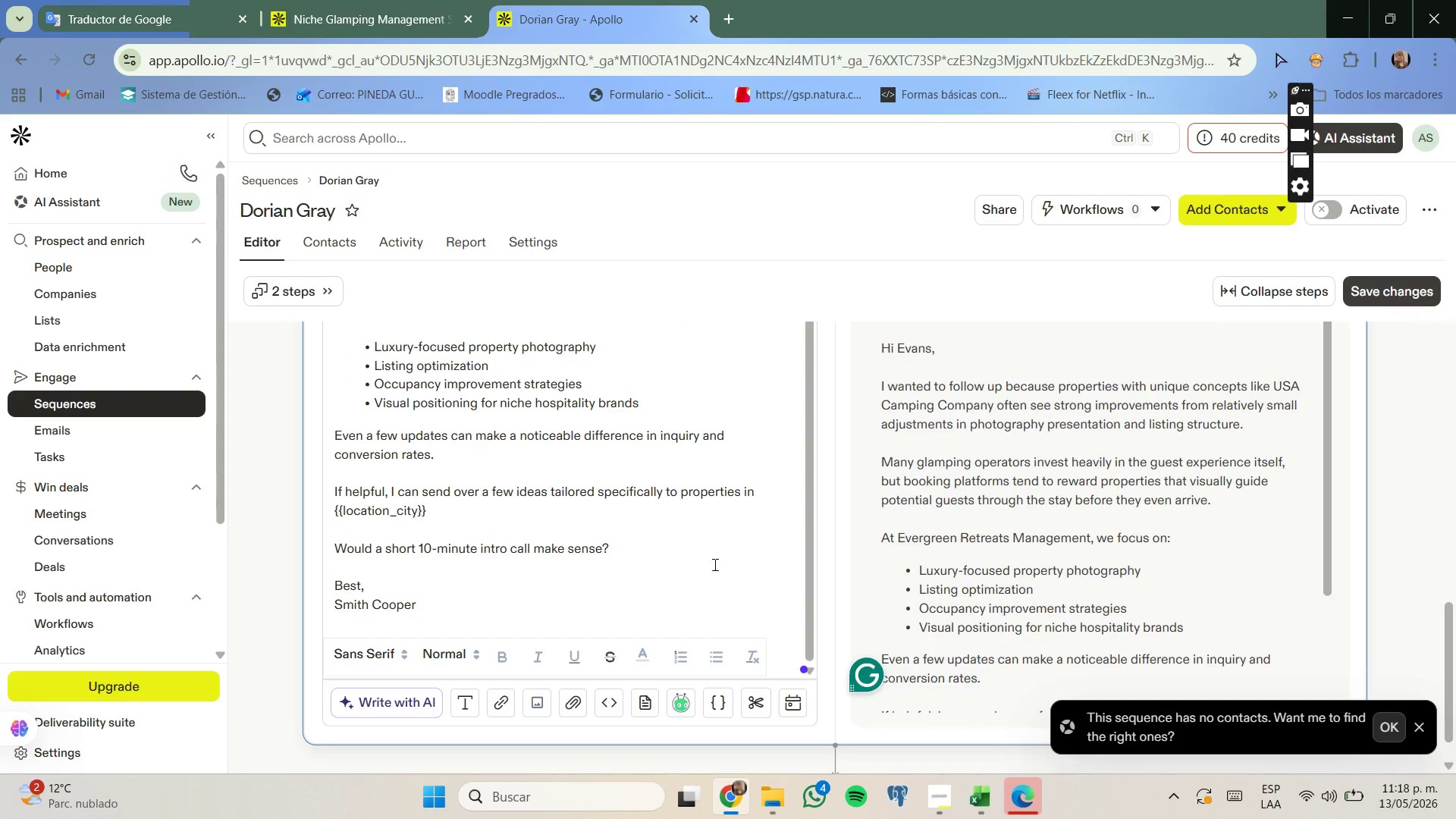 
key(Period)
 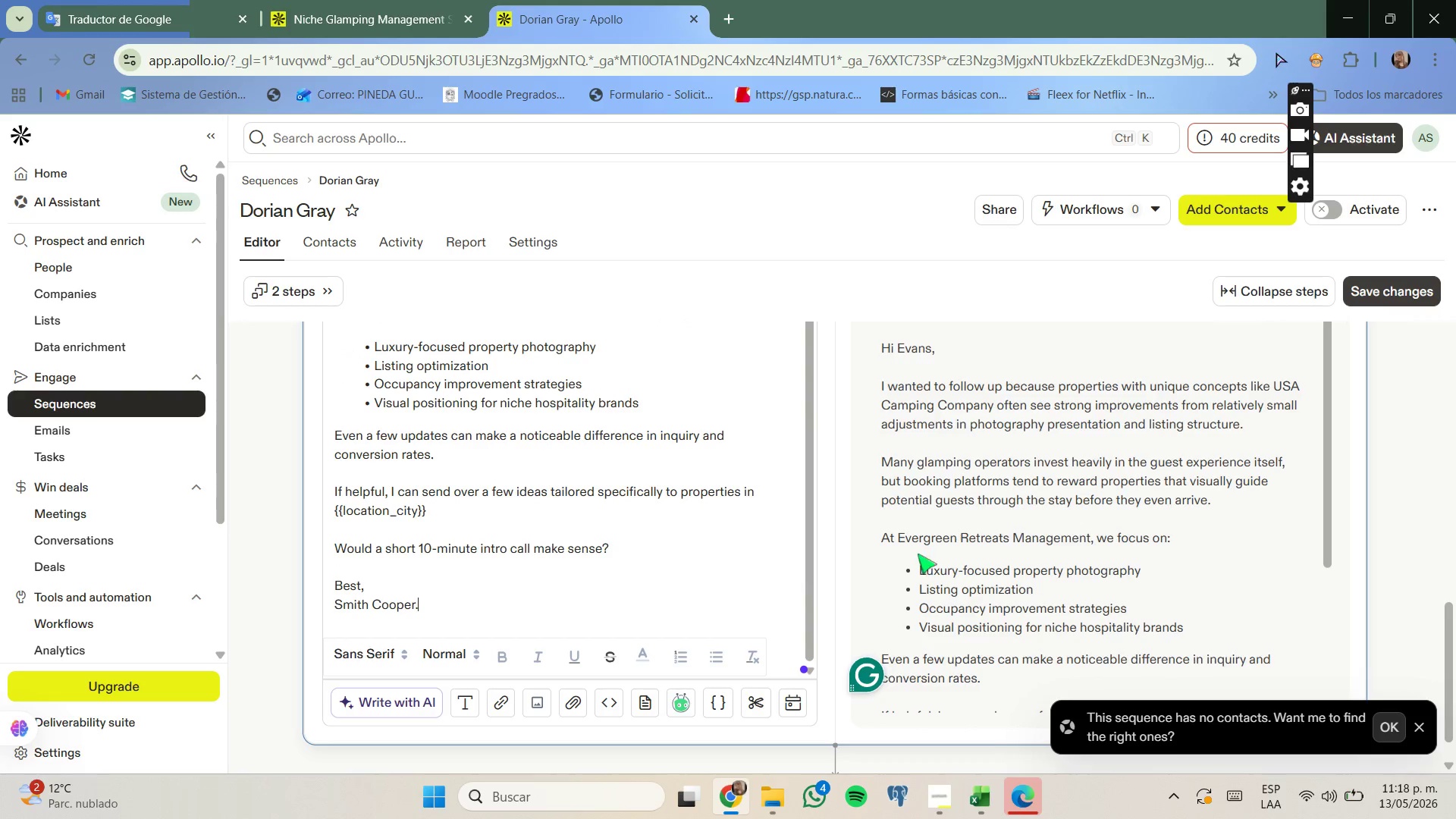 
scroll: coordinate [952, 546], scroll_direction: down, amount: 10.0
 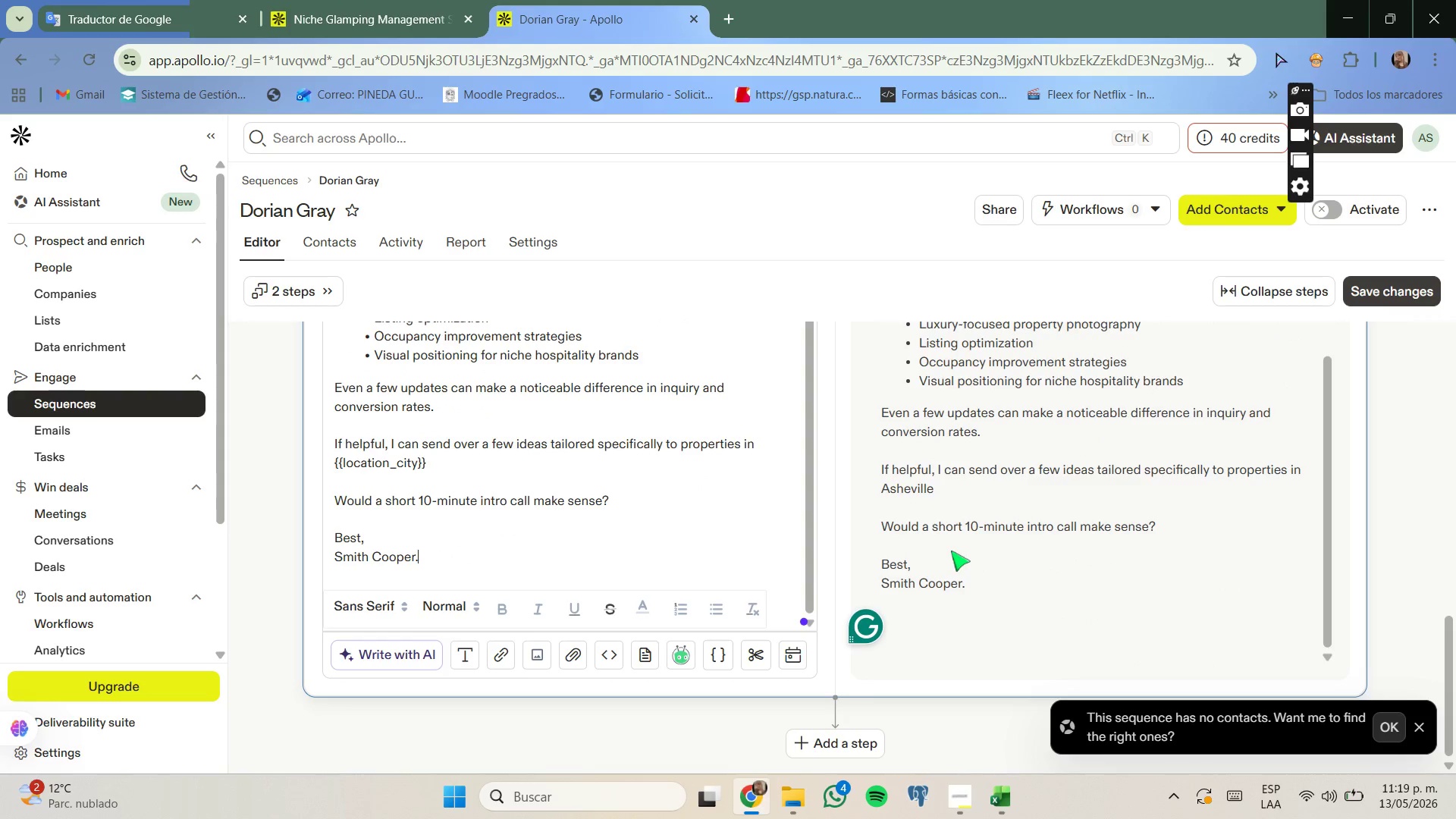 
scroll: coordinate [951, 551], scroll_direction: up, amount: 4.0
 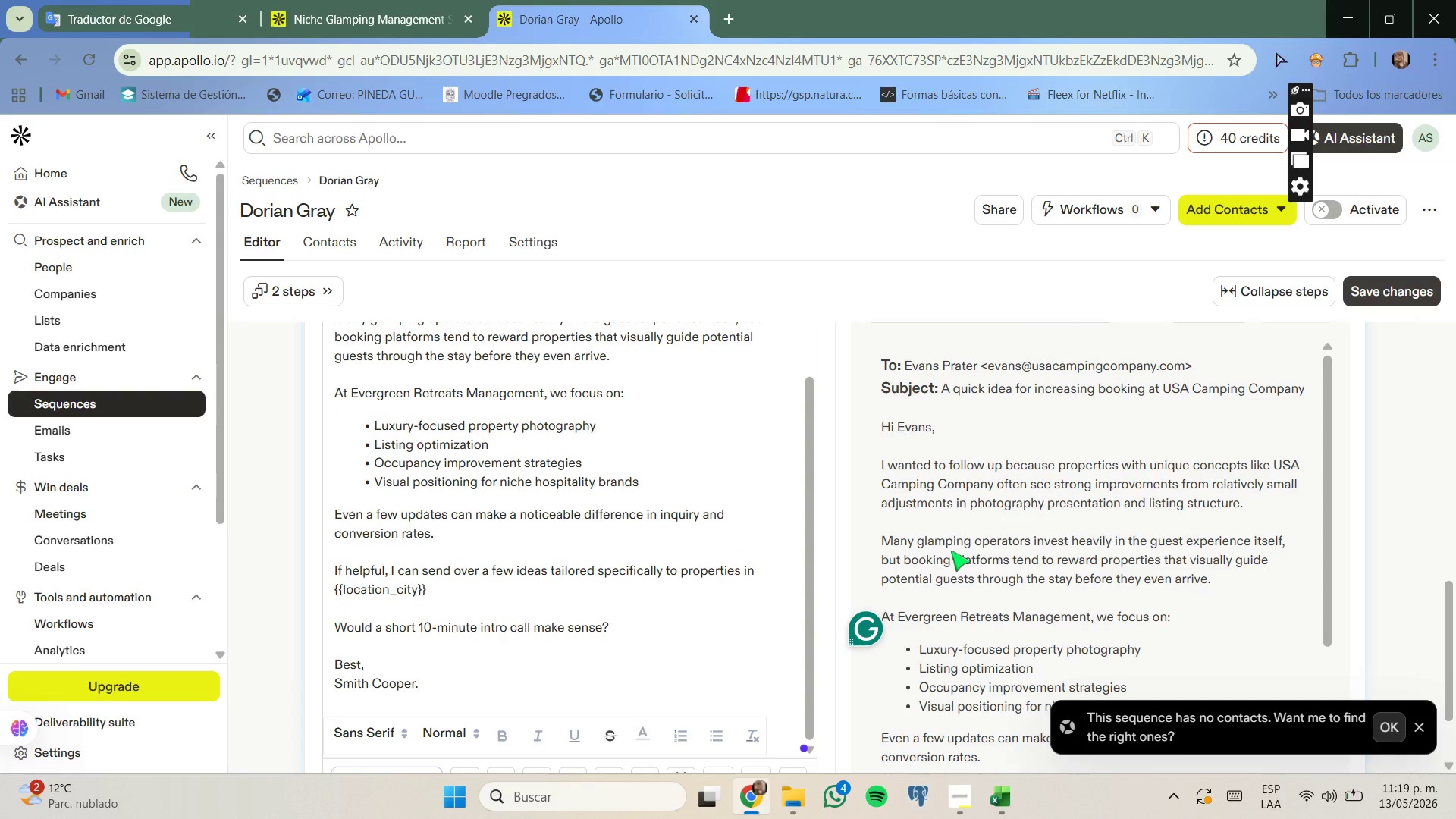 
scroll: coordinate [951, 551], scroll_direction: none, amount: 0.0
 